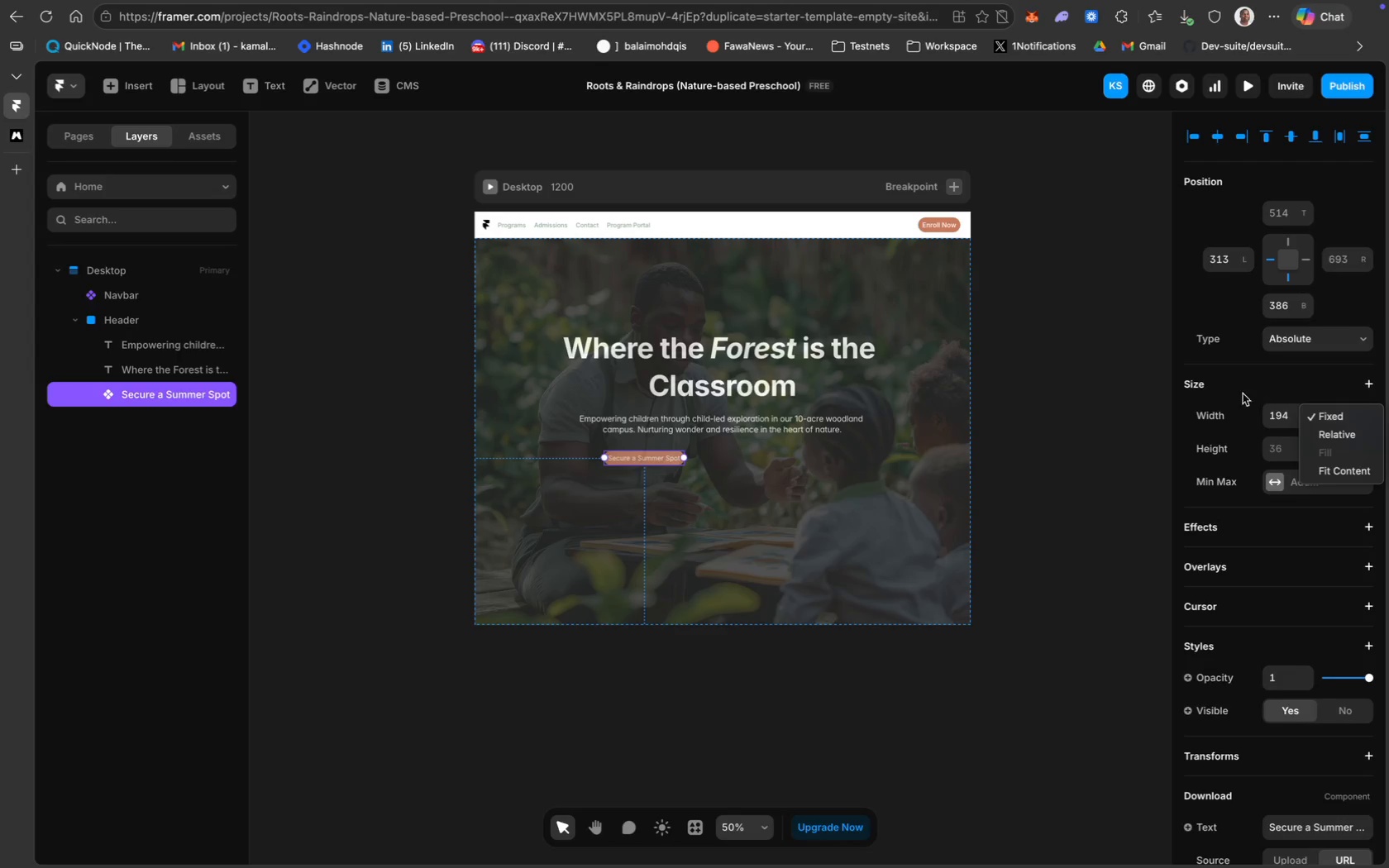 
left_click([1216, 384])
 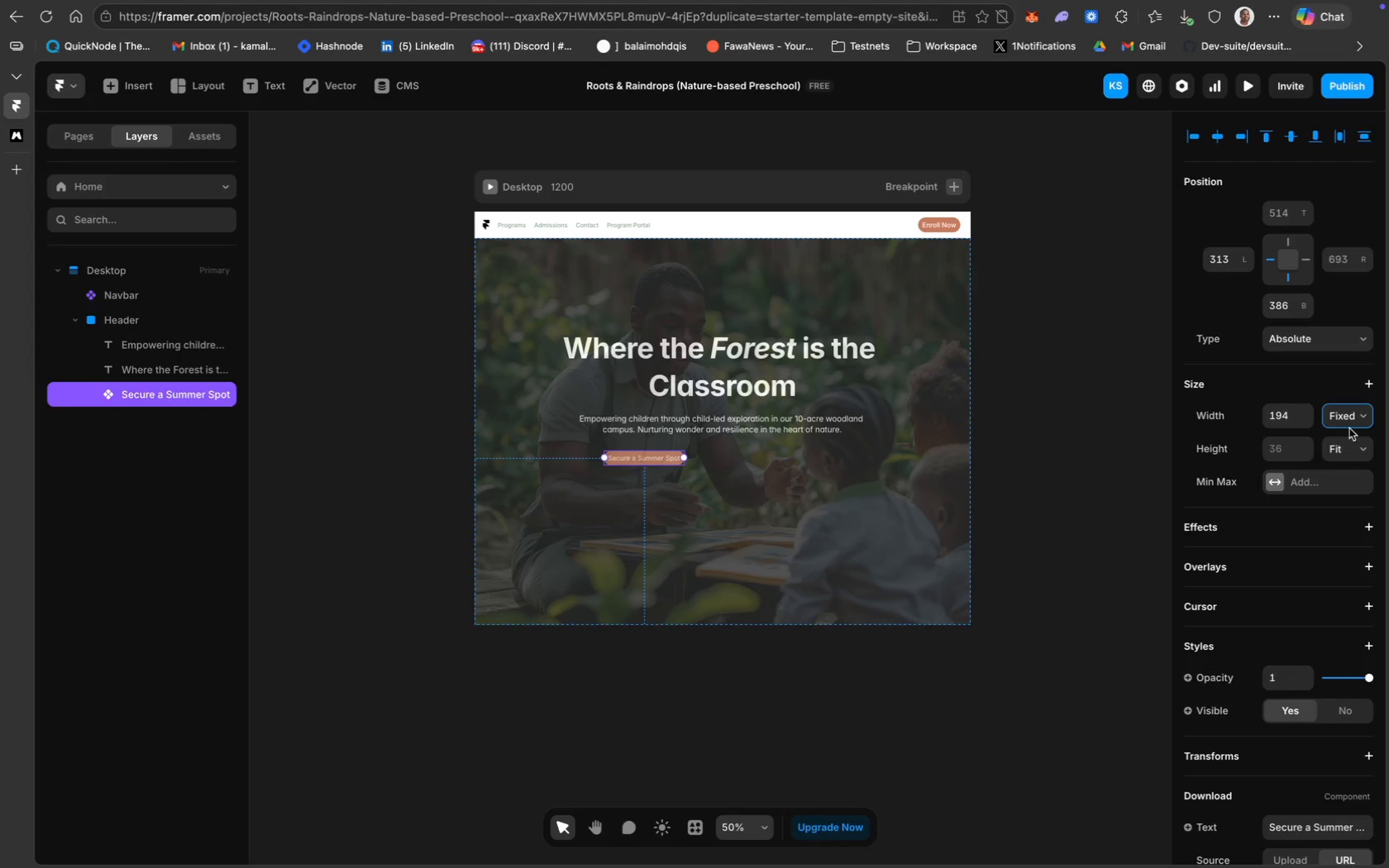 
left_click([1351, 420])
 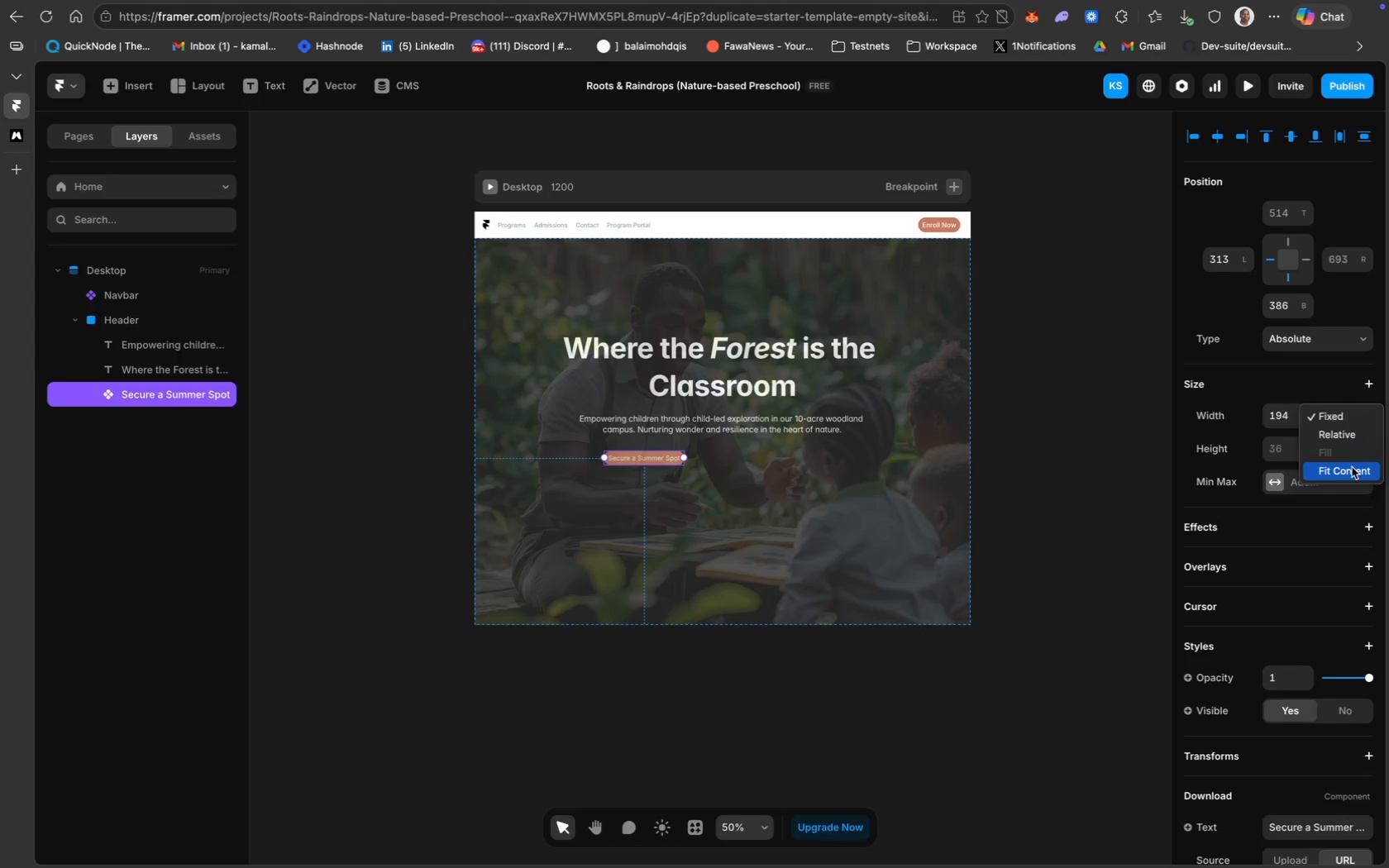 
left_click([1353, 467])
 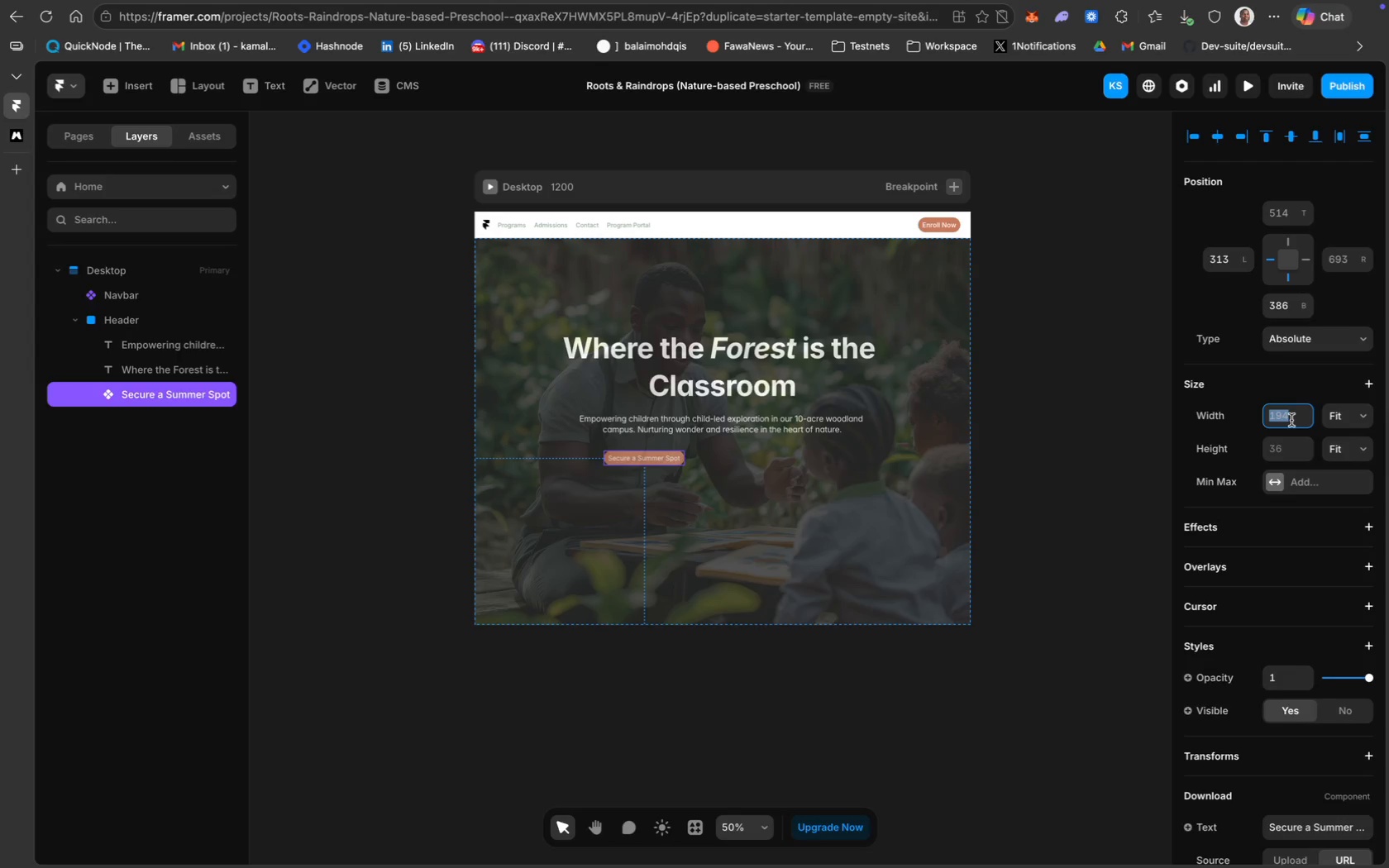 
type(30)
key(Backspace)
key(Backspace)
type(200)
 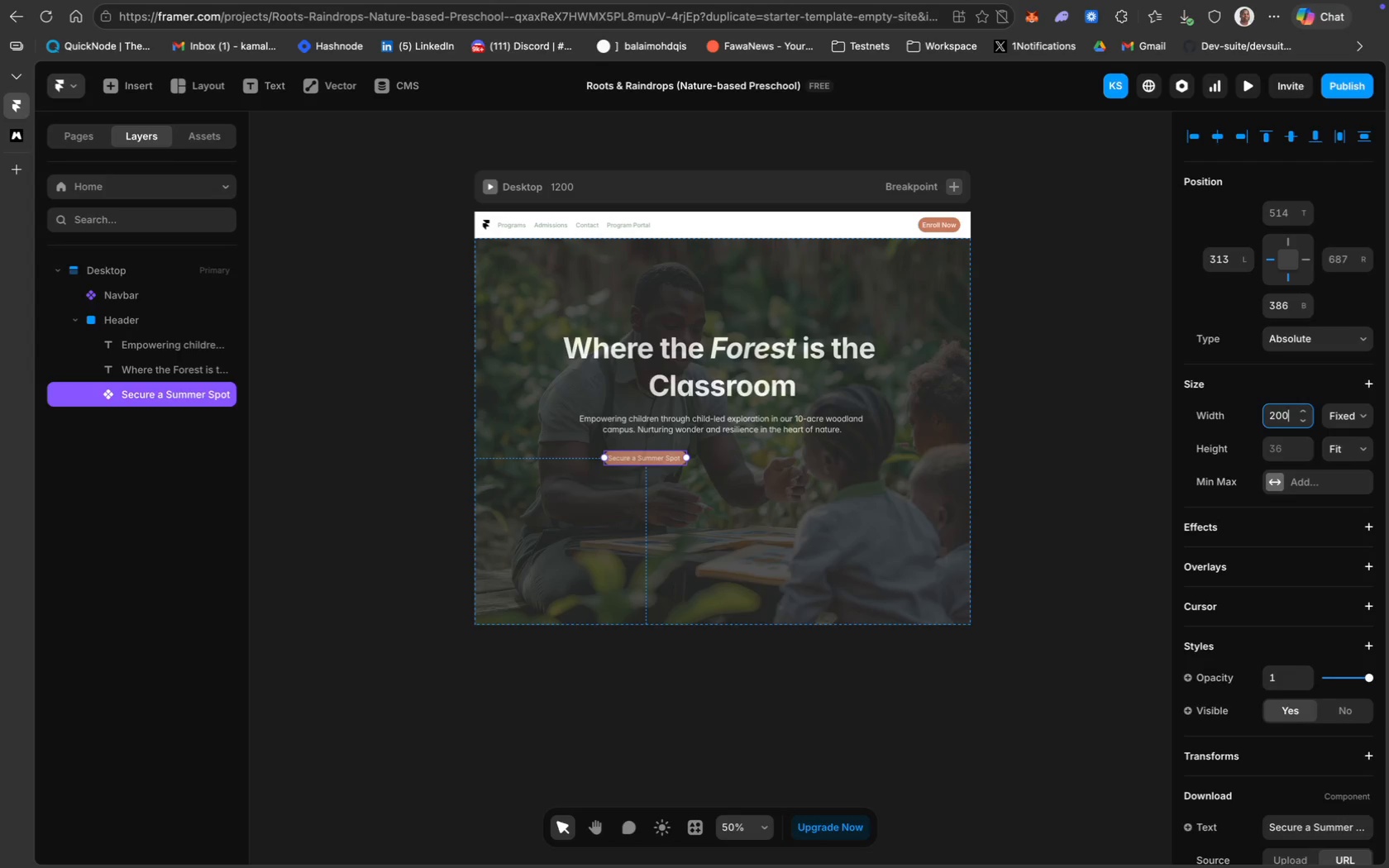 
key(Enter)
 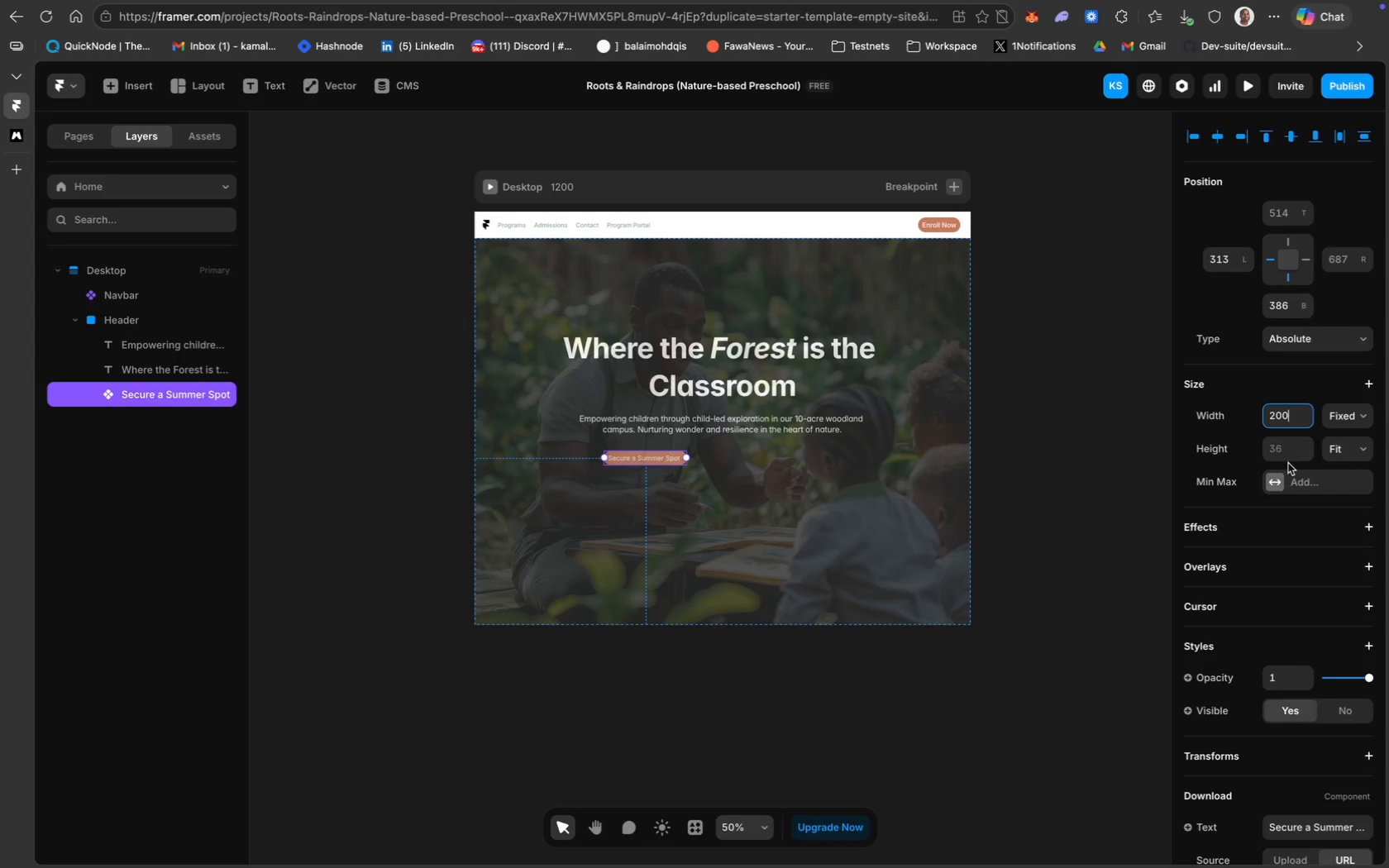 
left_click([1286, 452])
 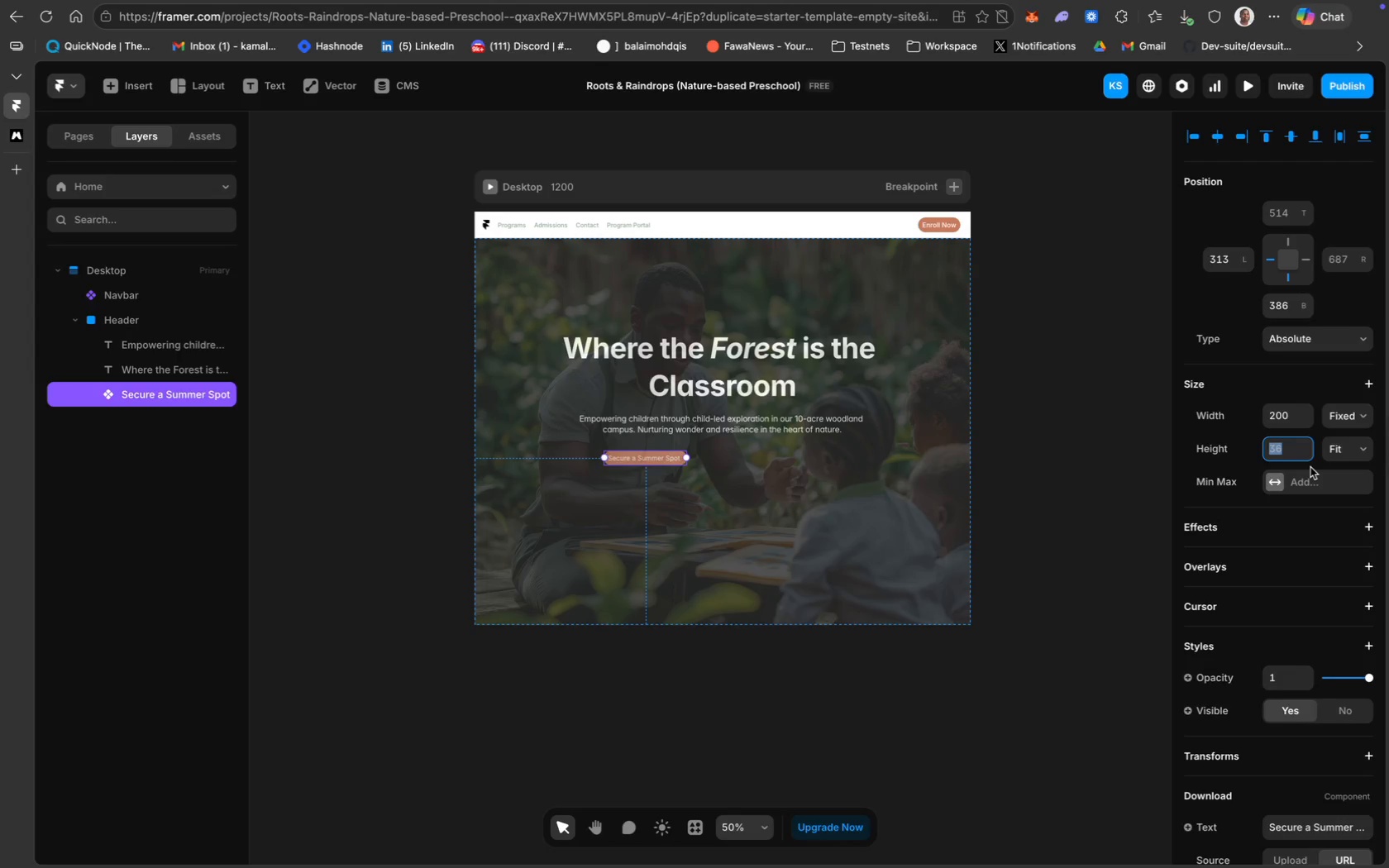 
type(46)
 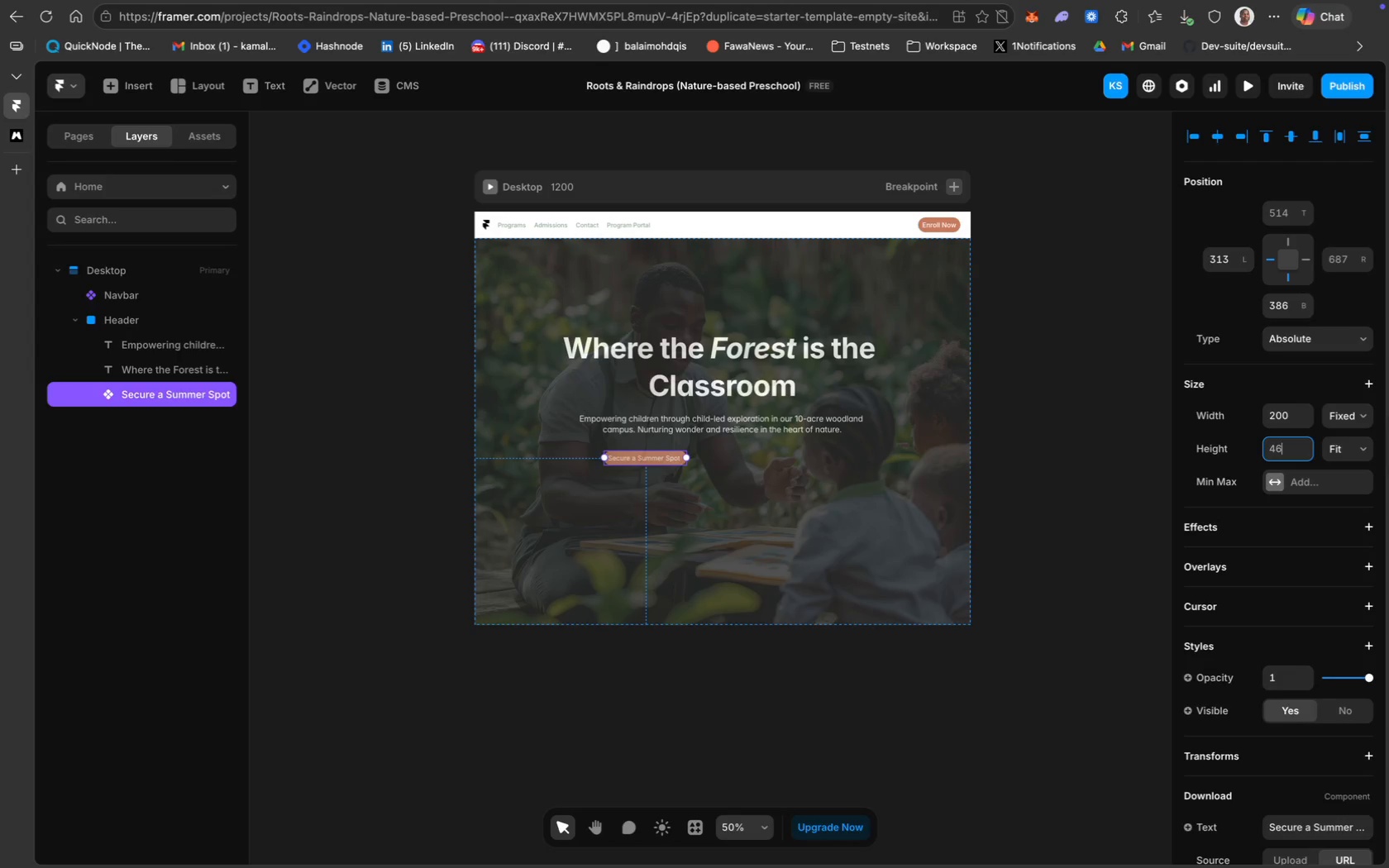 
key(Enter)
 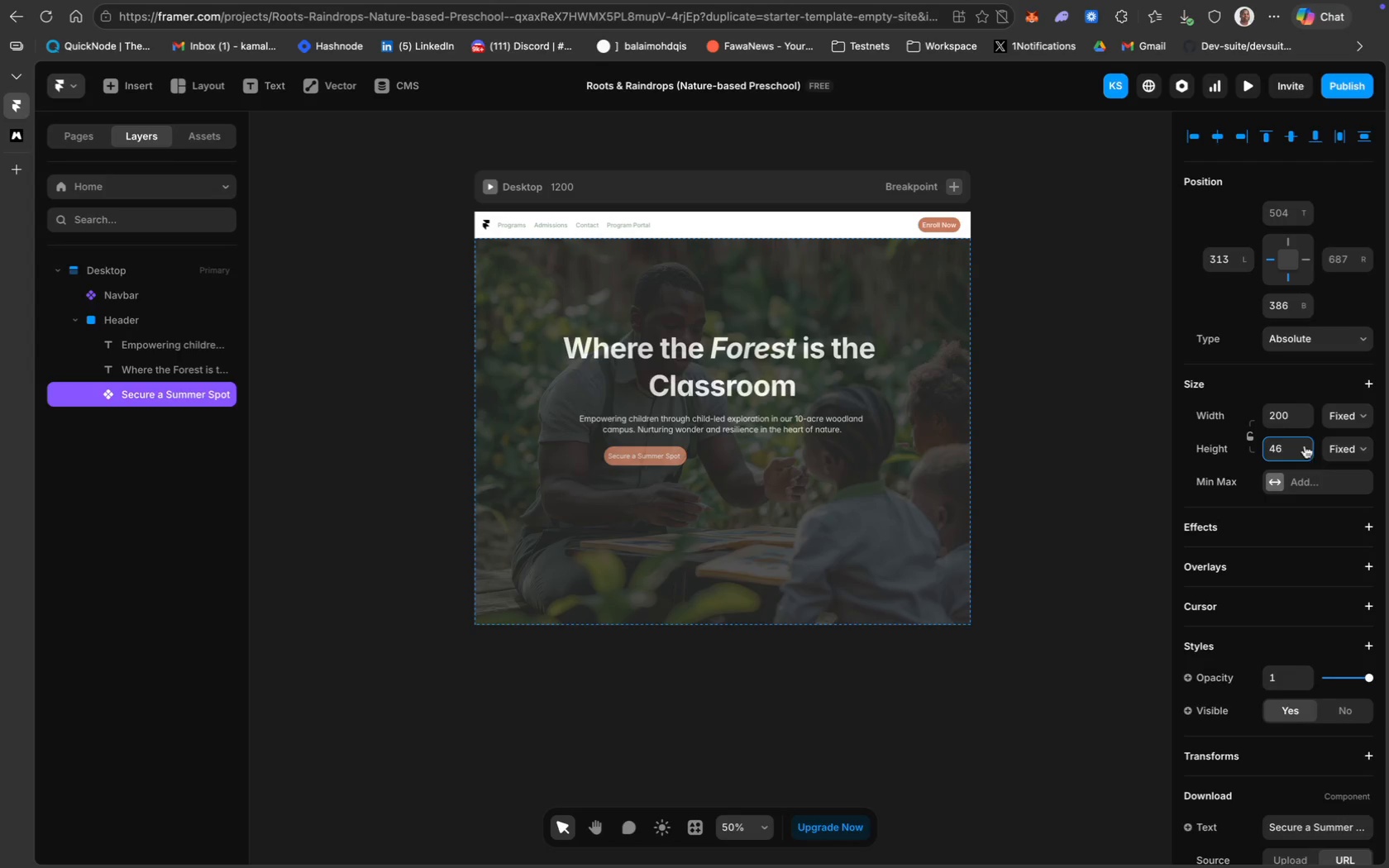 
left_click([1291, 422])
 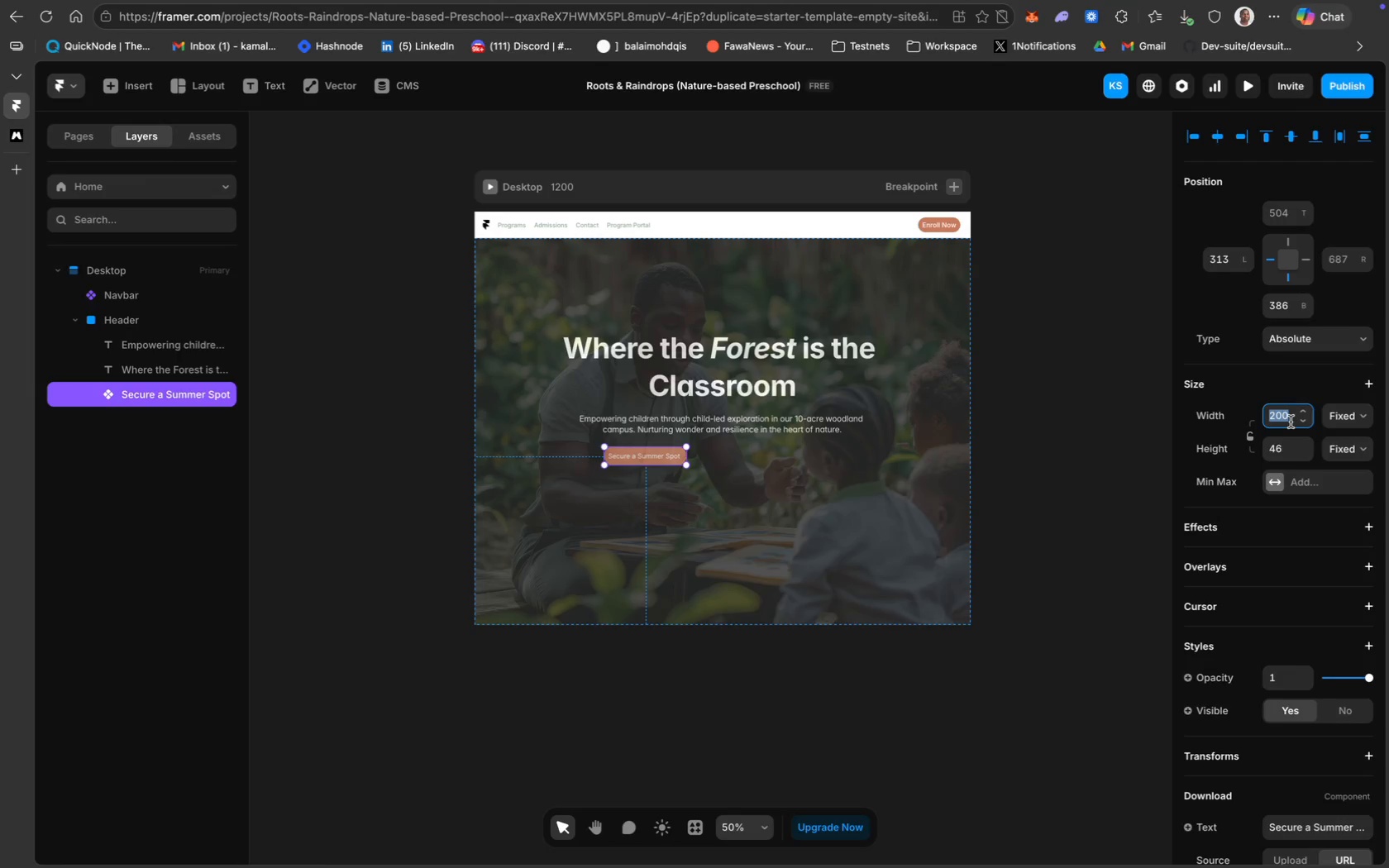 
type(250)
 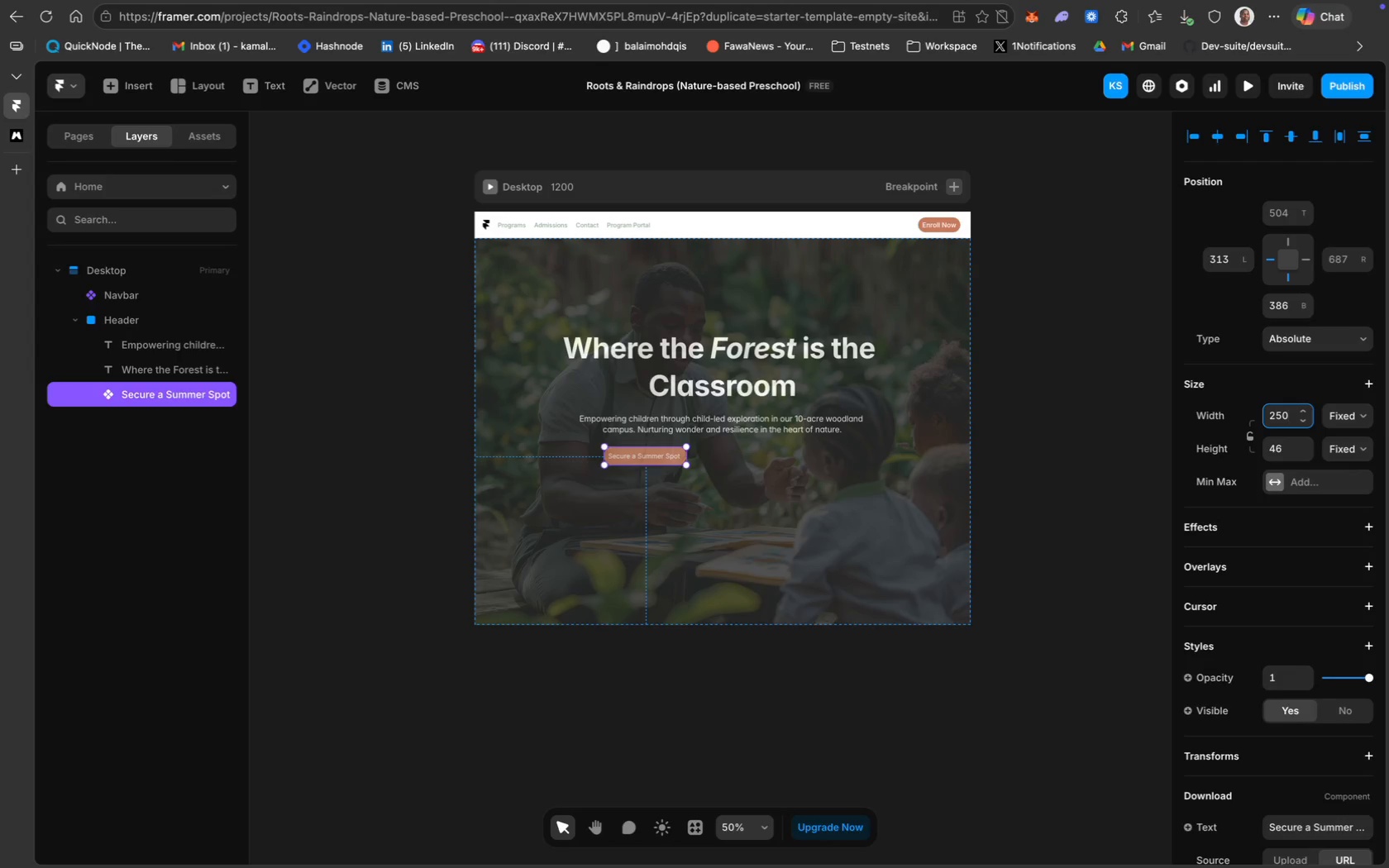 
key(Enter)
 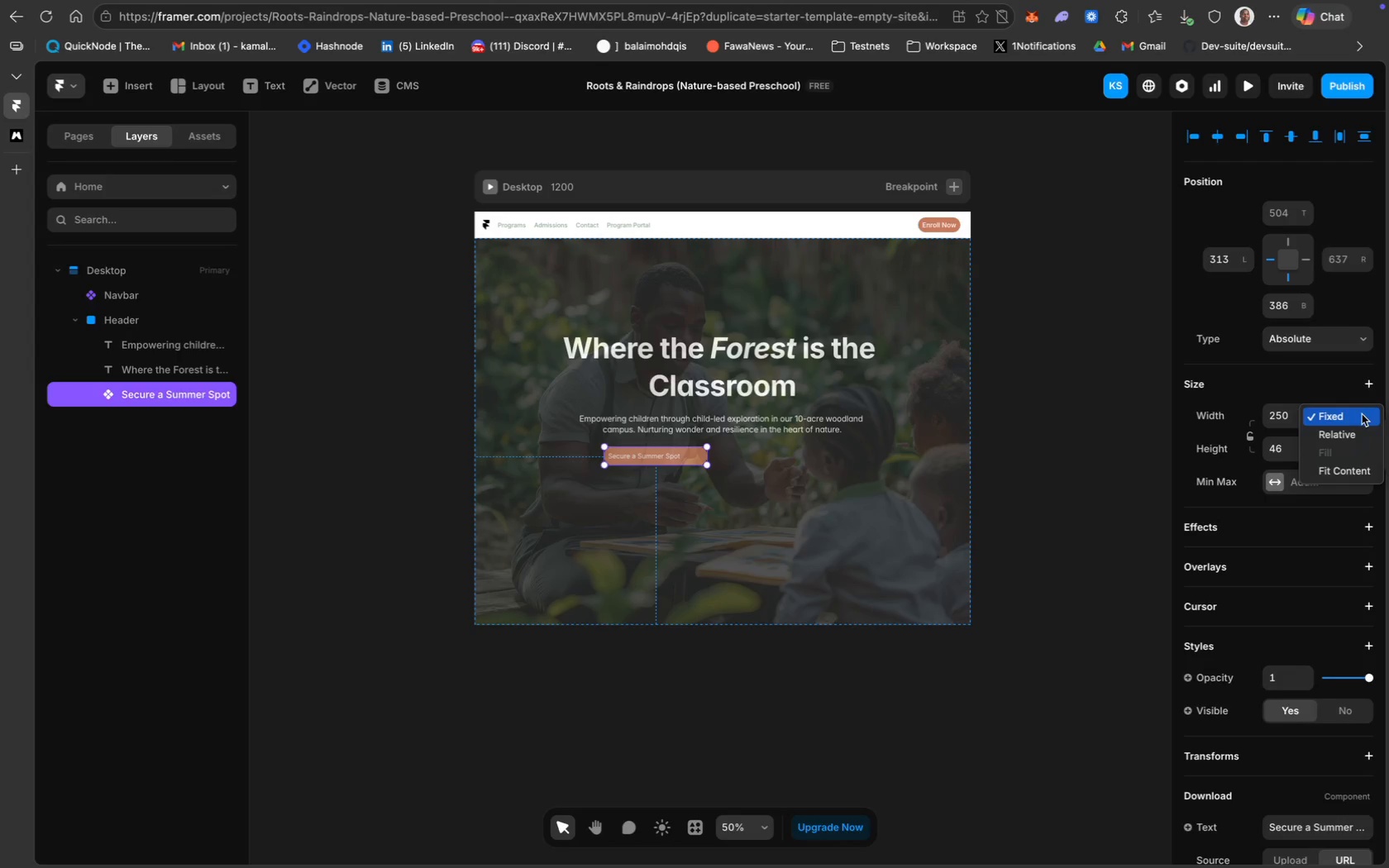 
left_click([1340, 472])
 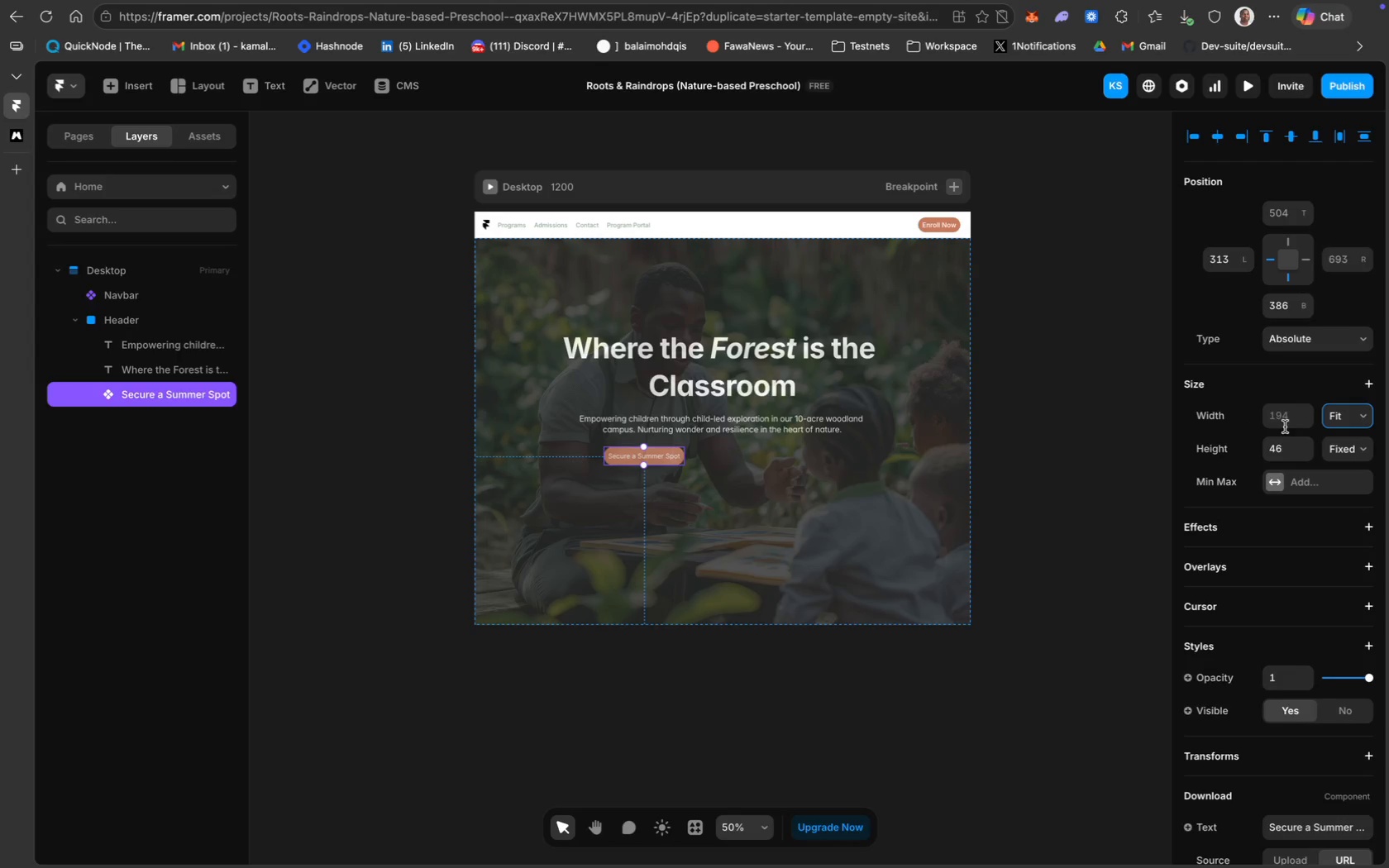 
left_click([1286, 420])
 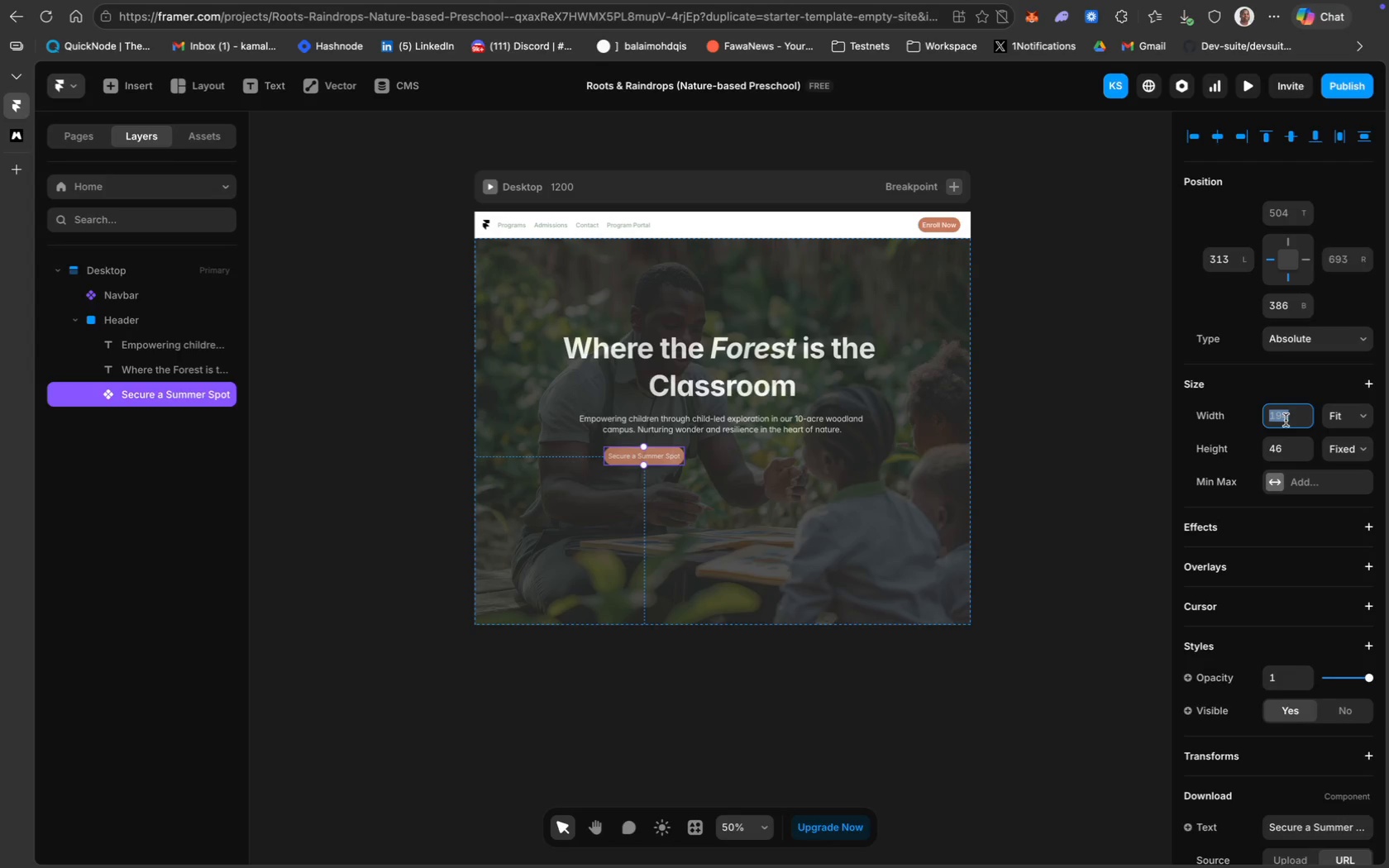 
type(300)
 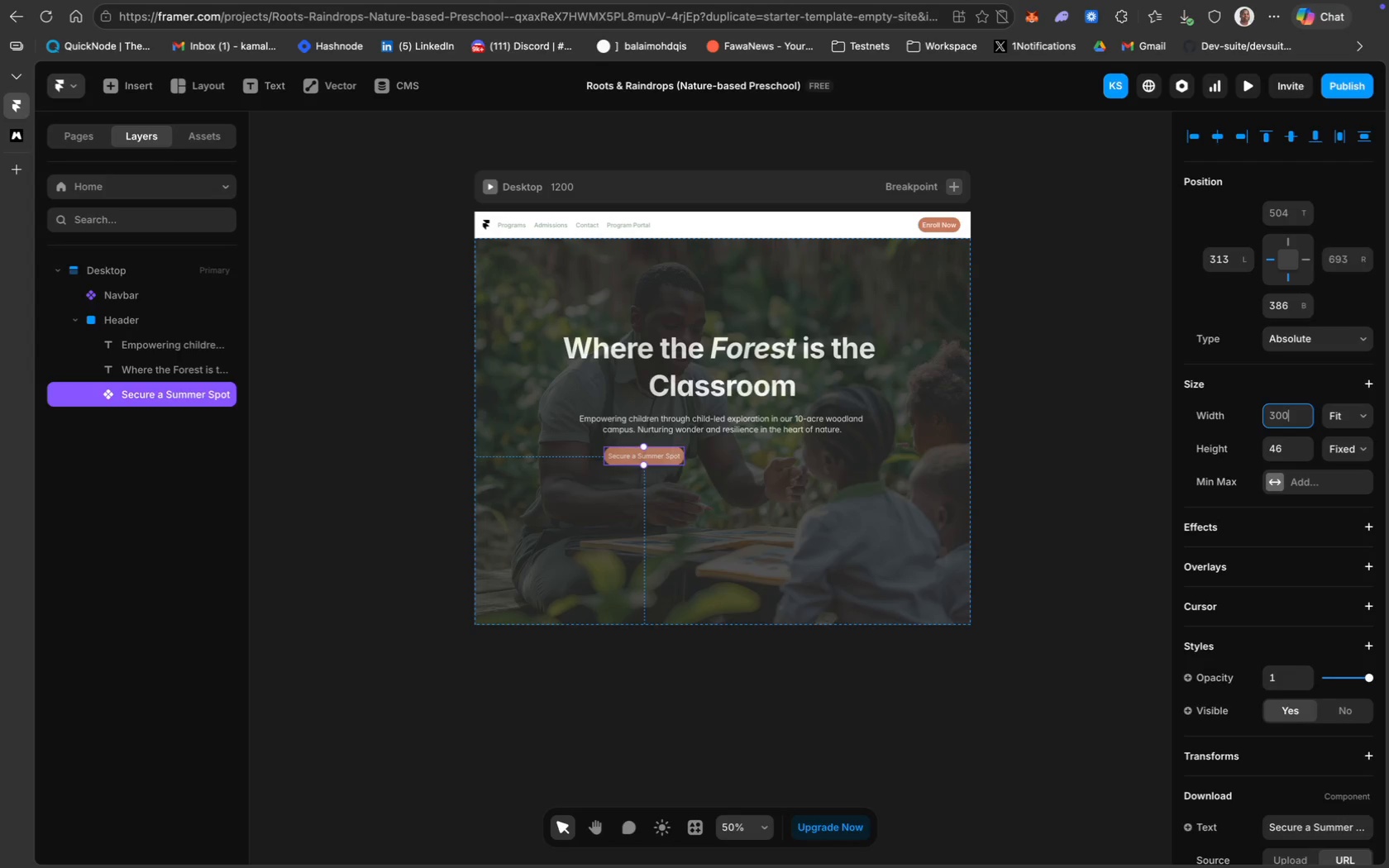 
key(Enter)
 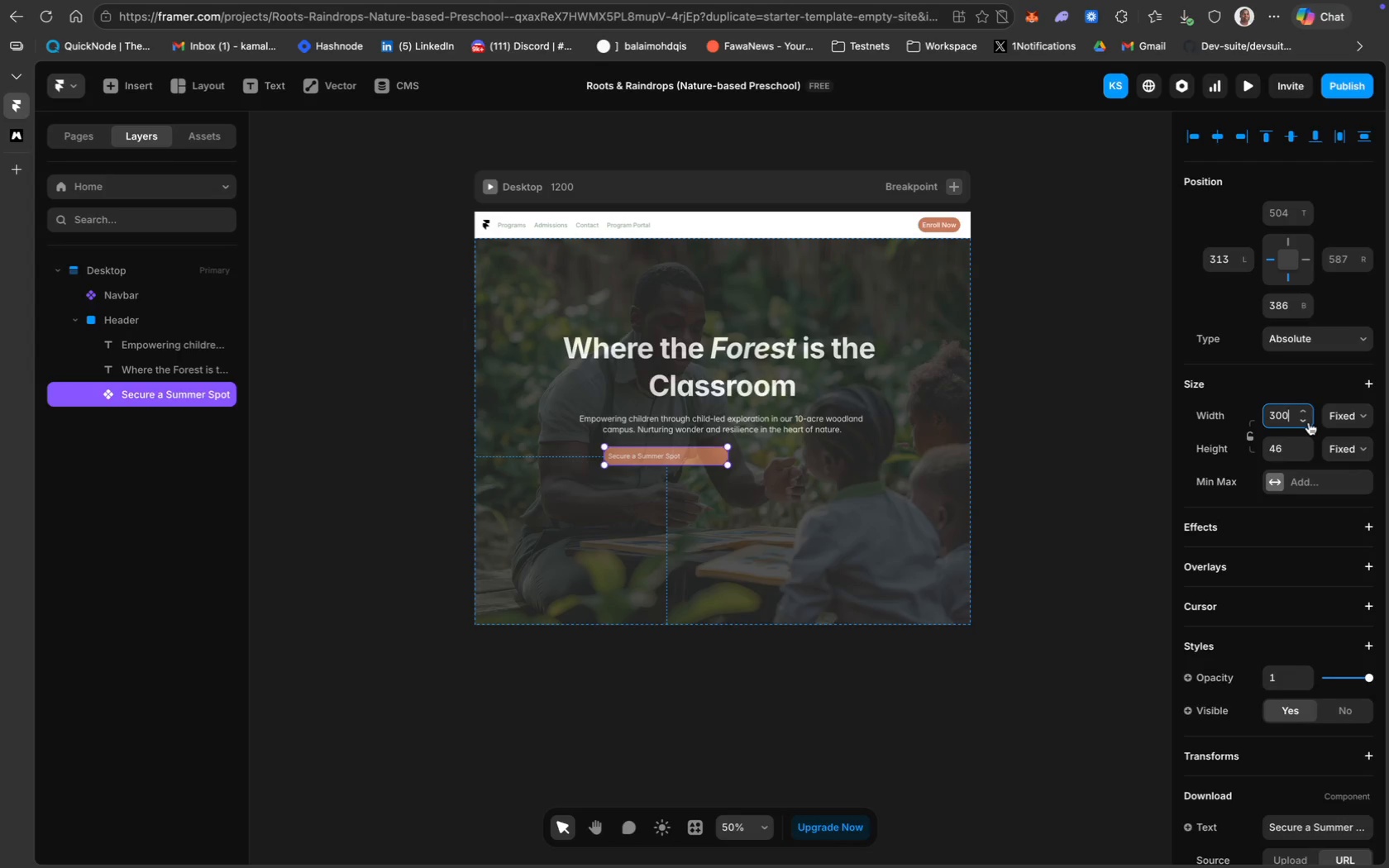 
key(Meta+Z)
 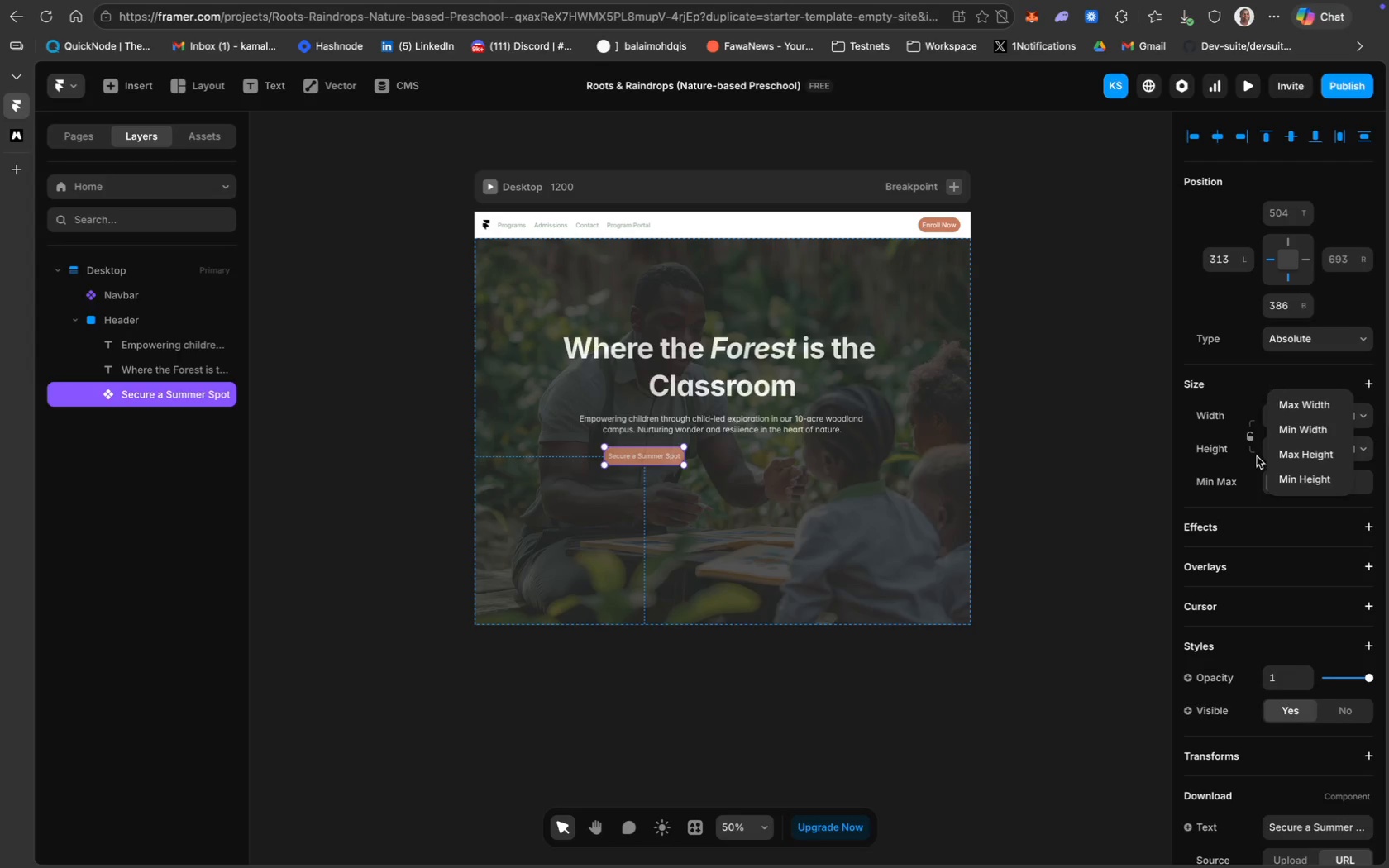 
left_click([1077, 449])
 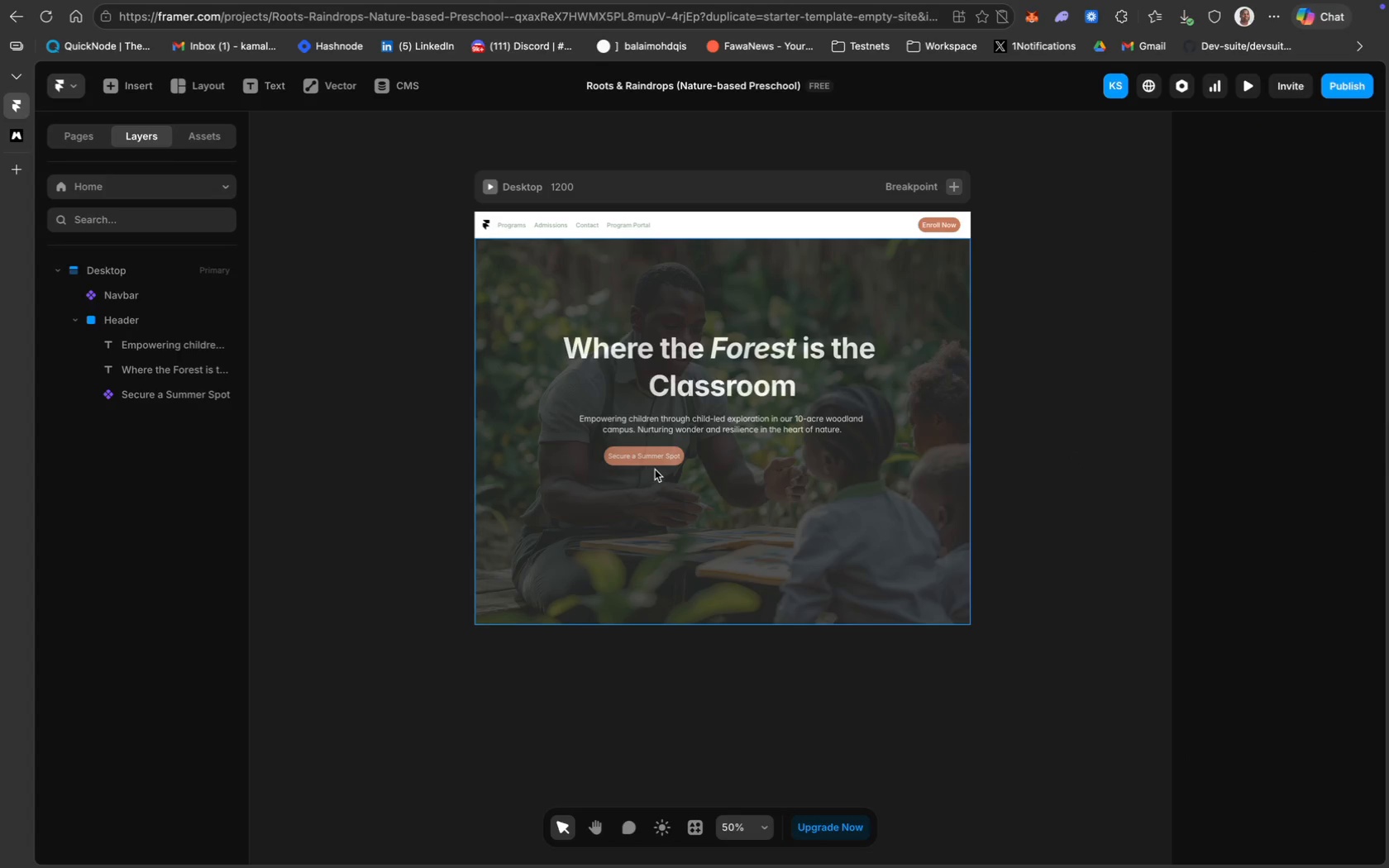 
left_click([654, 465])
 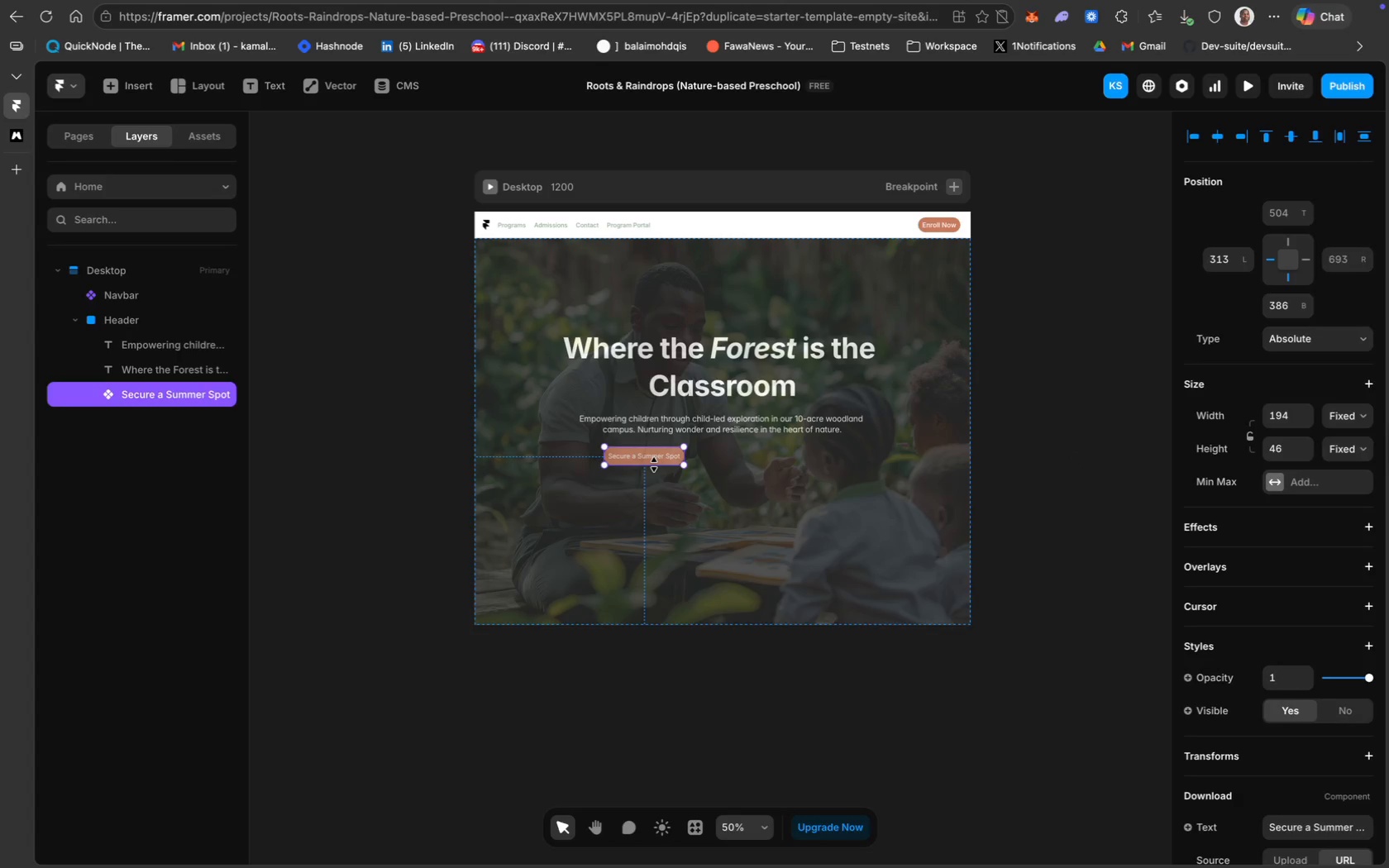 
key(Meta+D)
 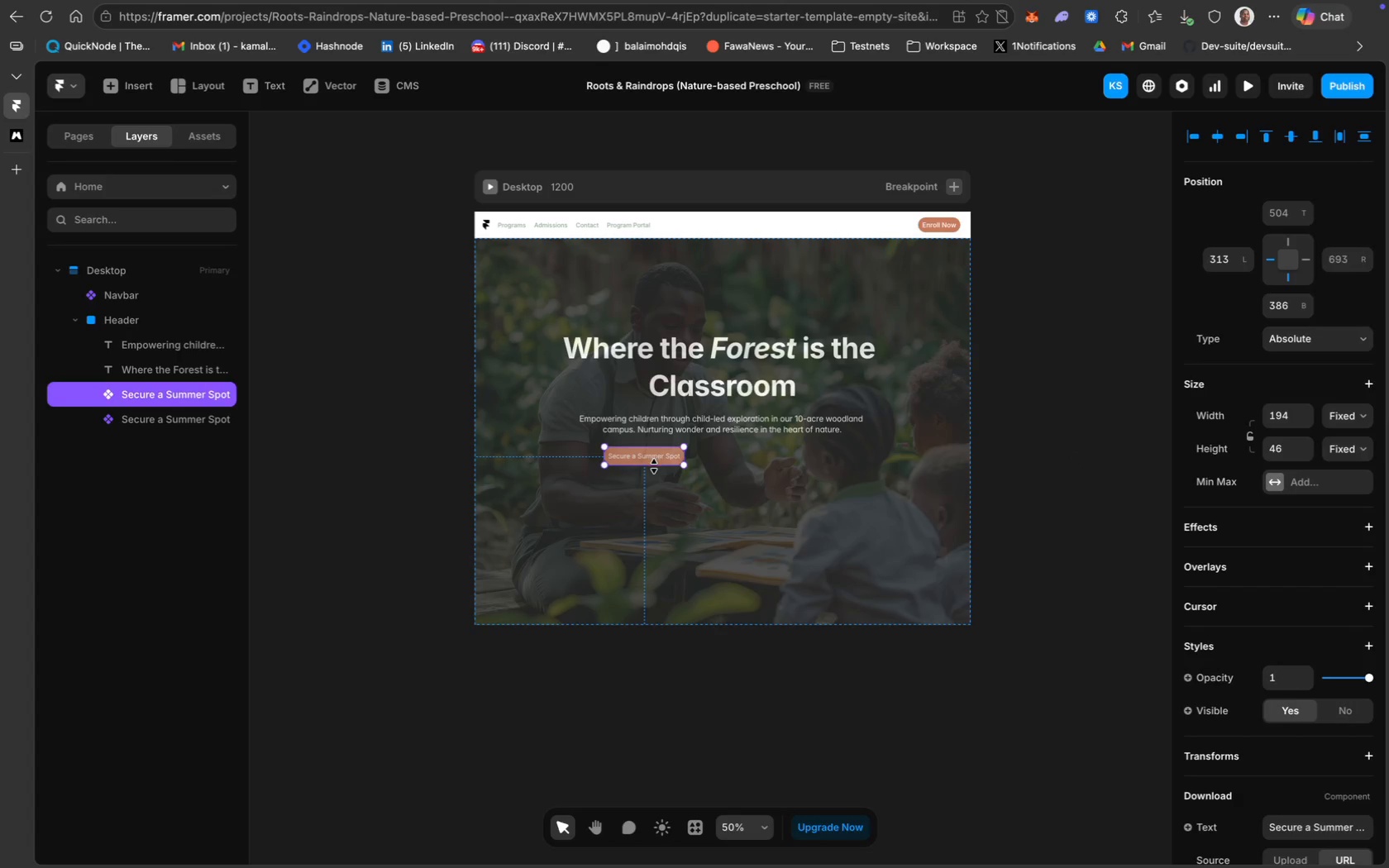 
key(Meta+Z)
 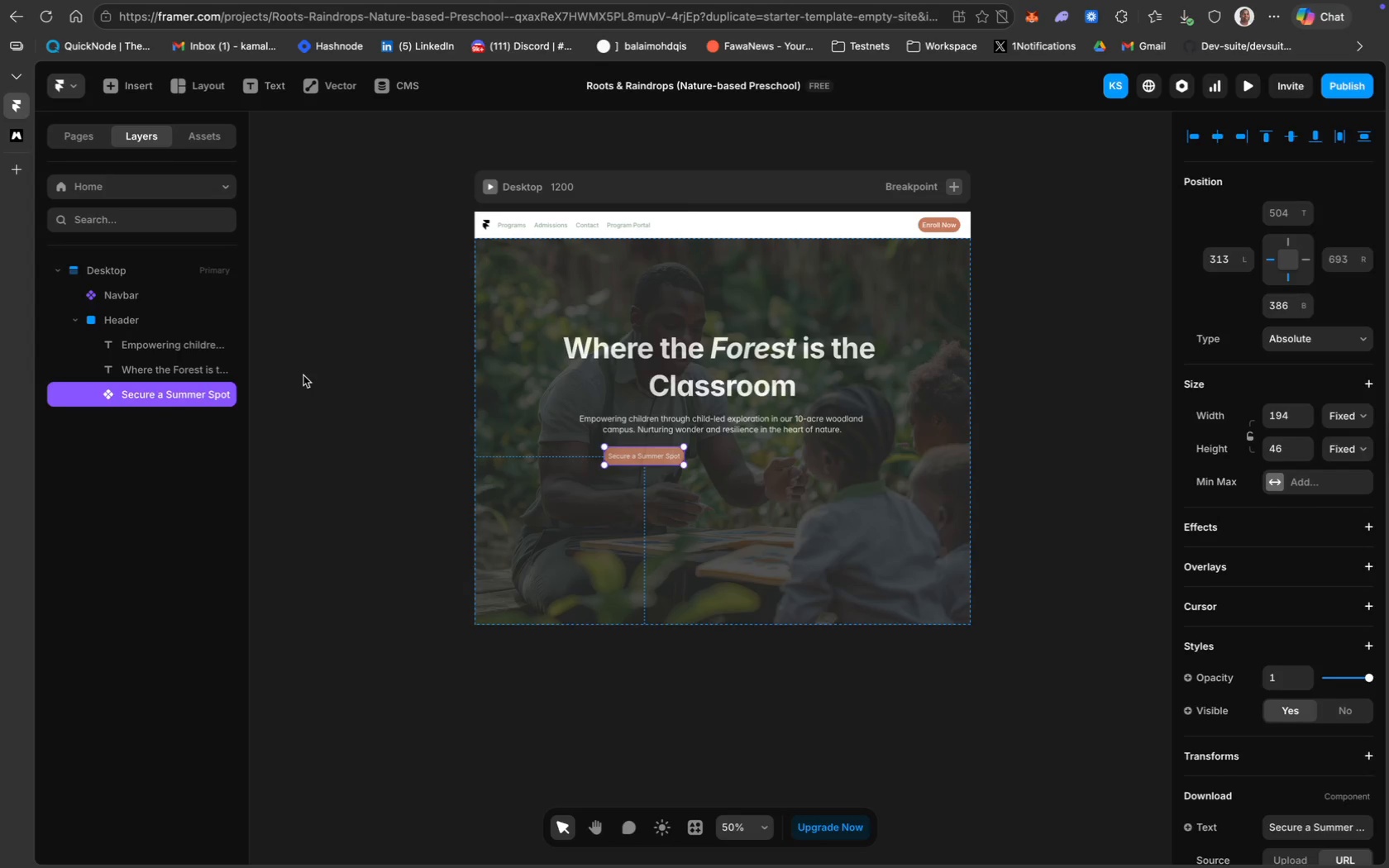 
left_click([397, 409])
 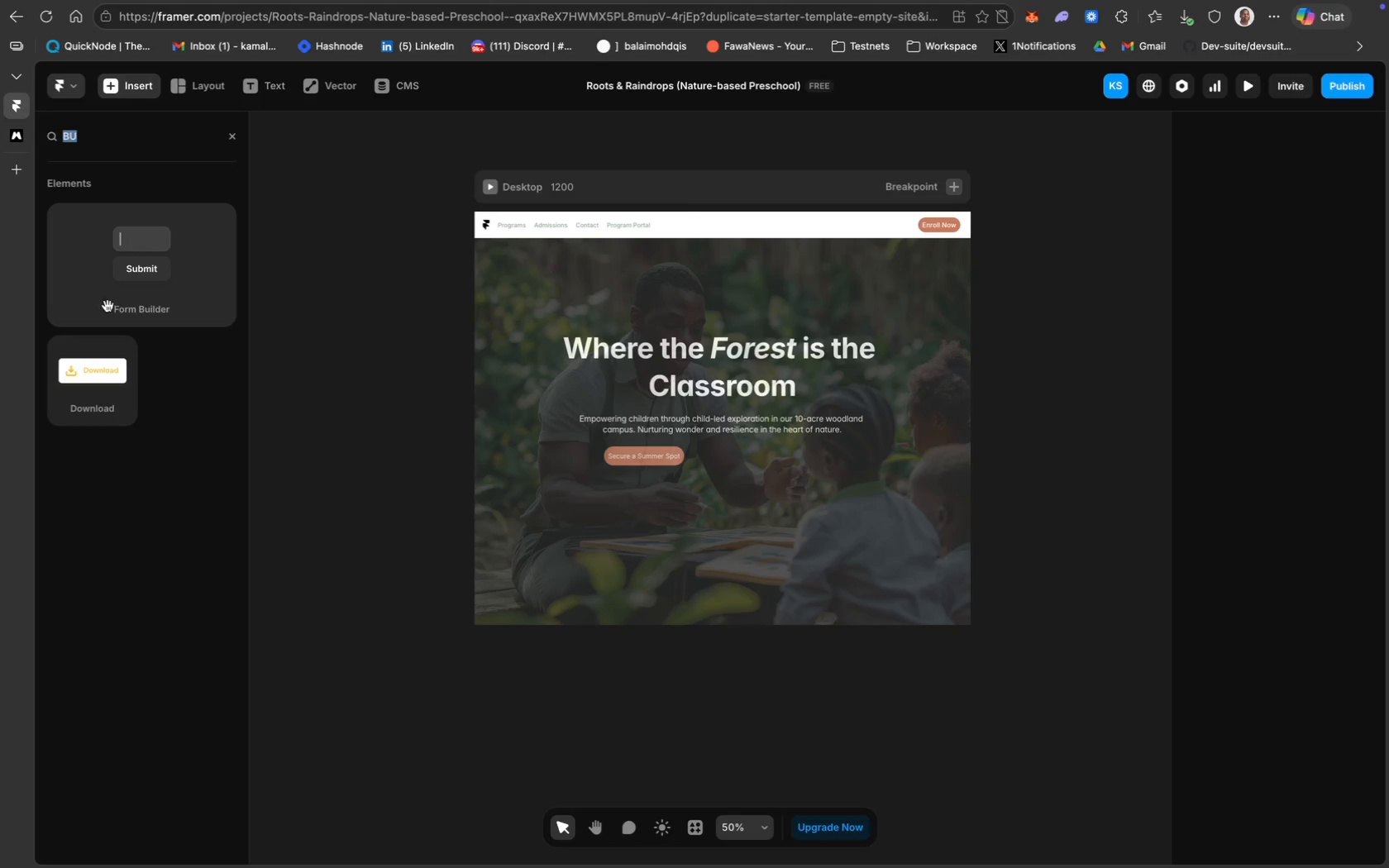 
left_click([107, 376])
 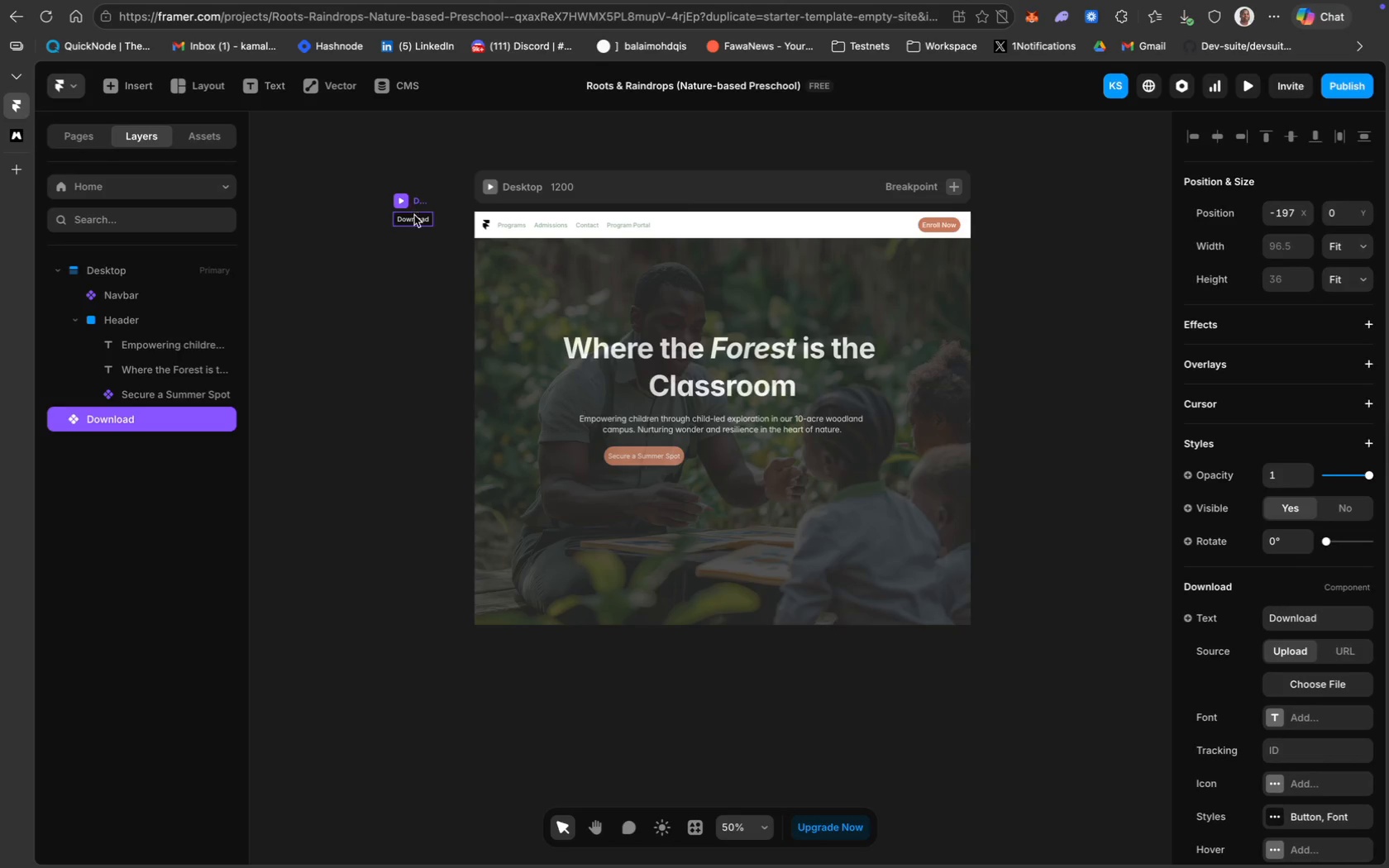 
left_click_drag(start_coordinate=[417, 221], to_coordinate=[738, 458])
 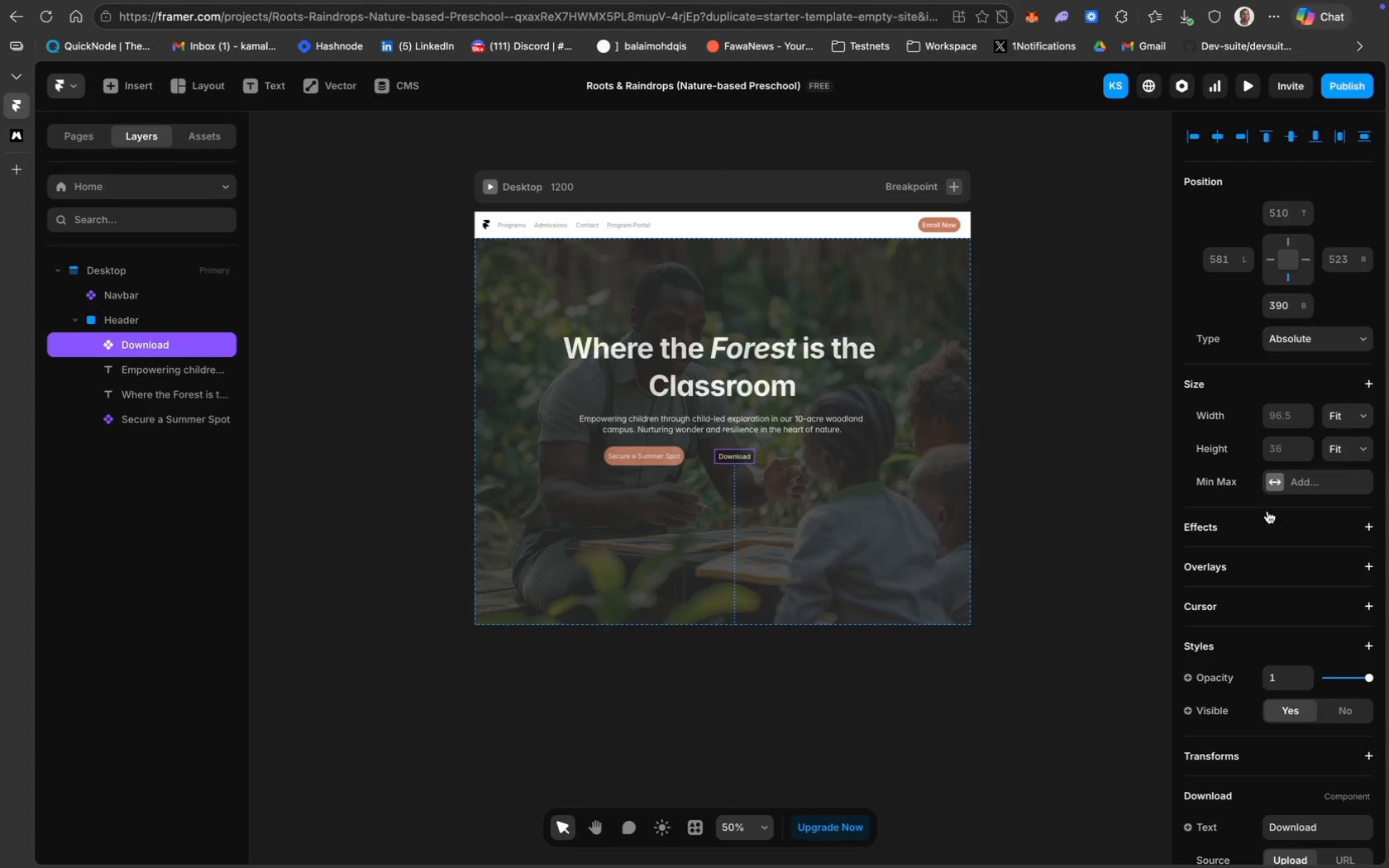 
scroll: coordinate [1263, 622], scroll_direction: down, amount: 27.0
 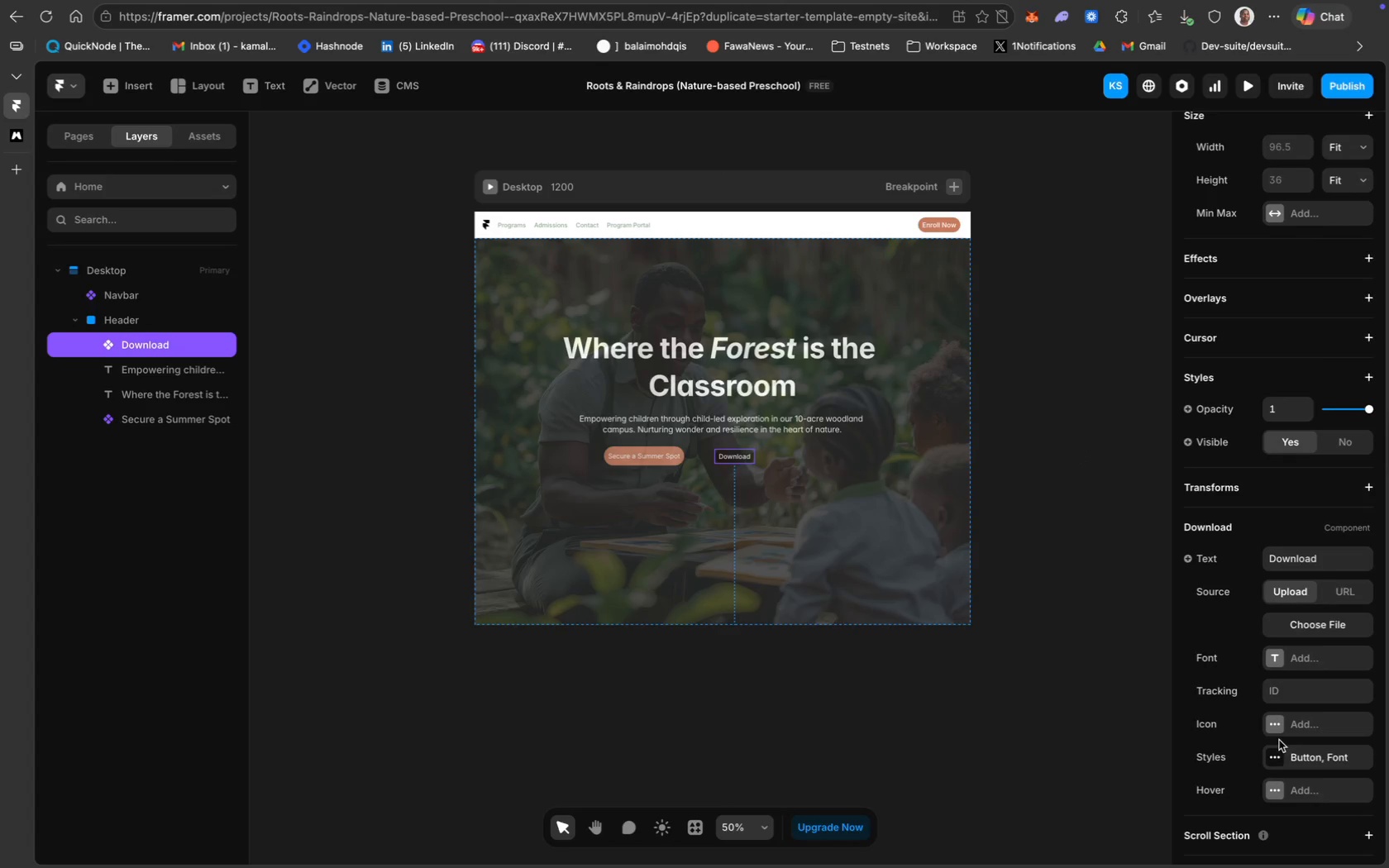 
left_click([1275, 731])
 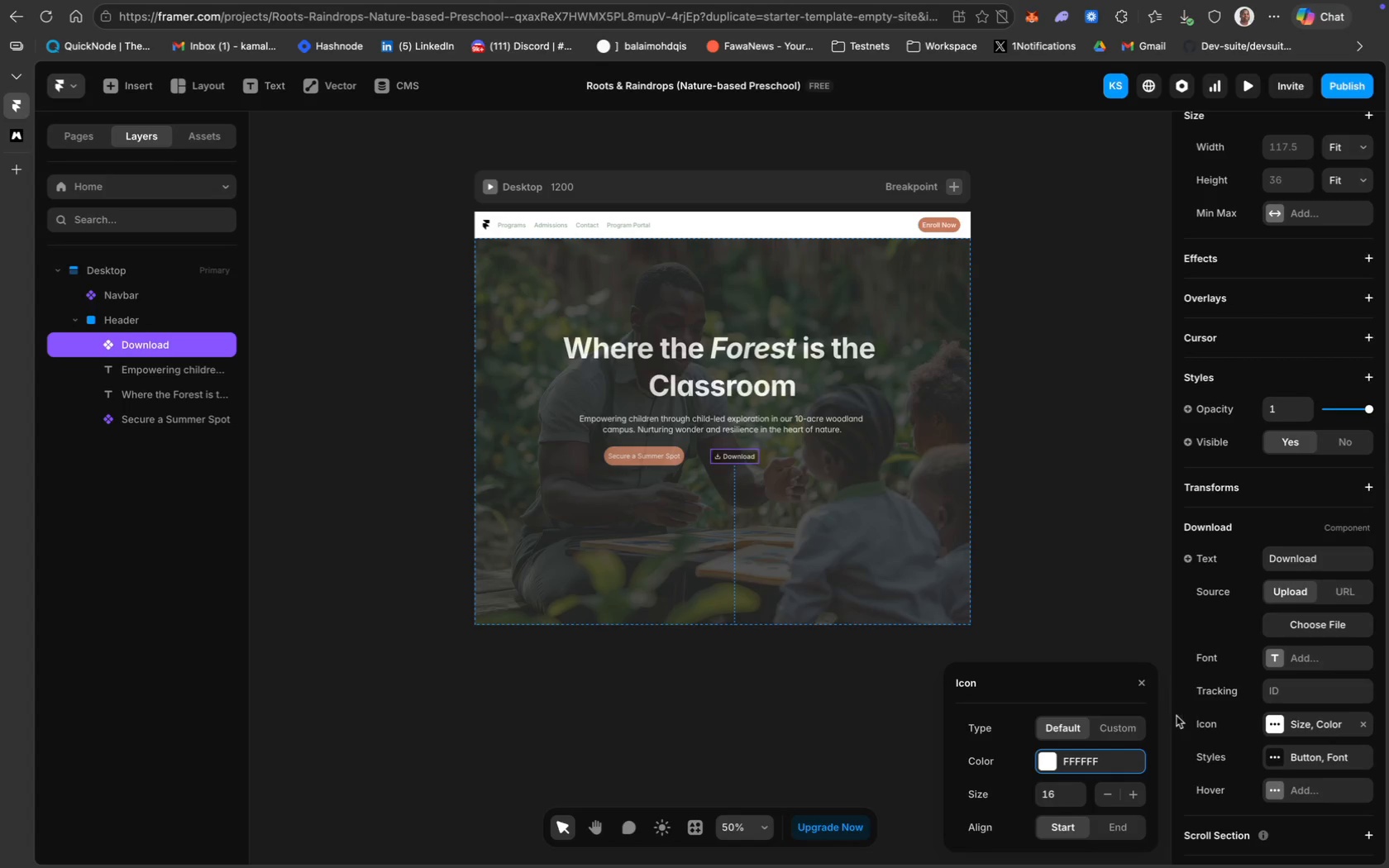 
wait(5.13)
 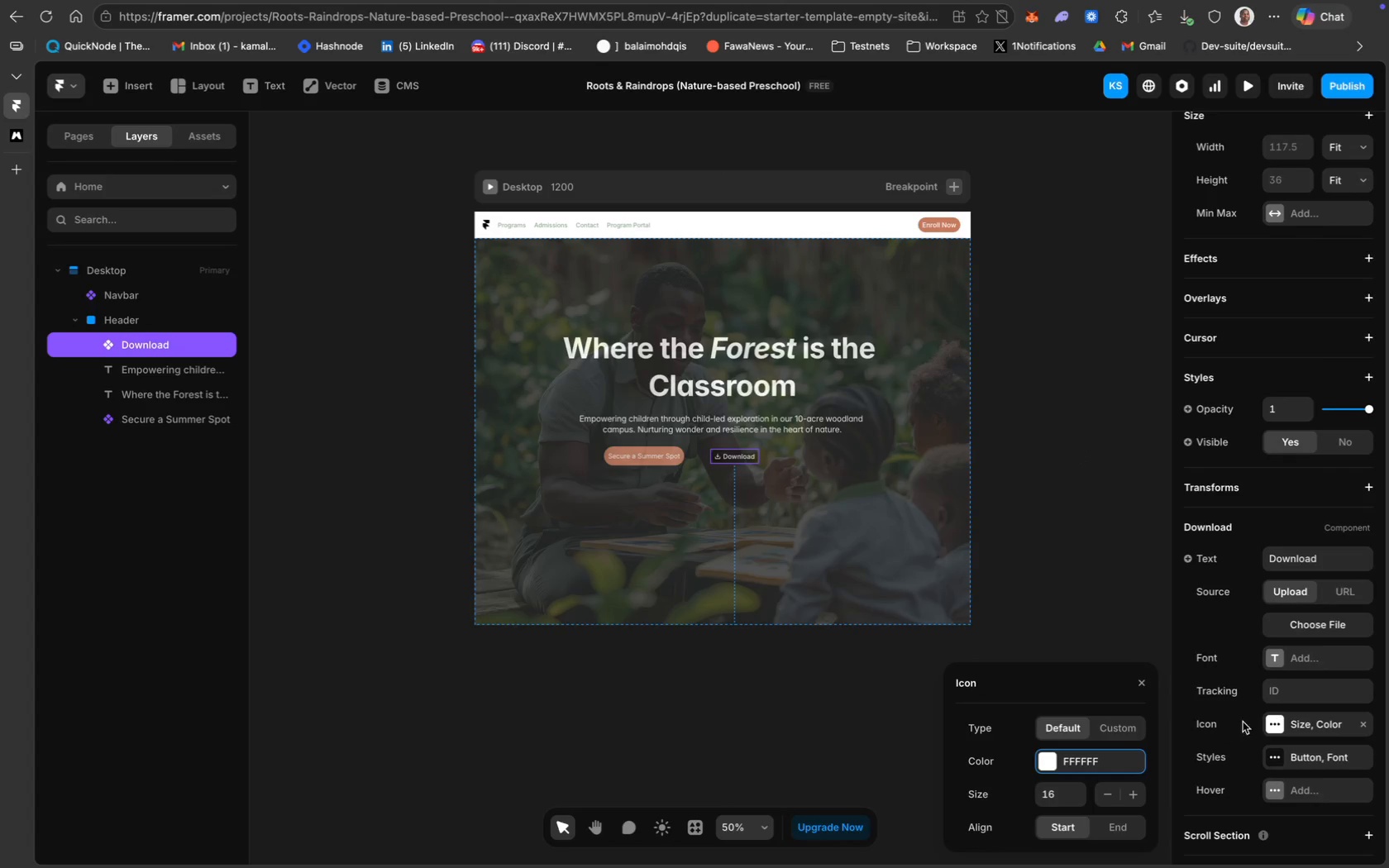 
left_click([1059, 796])
 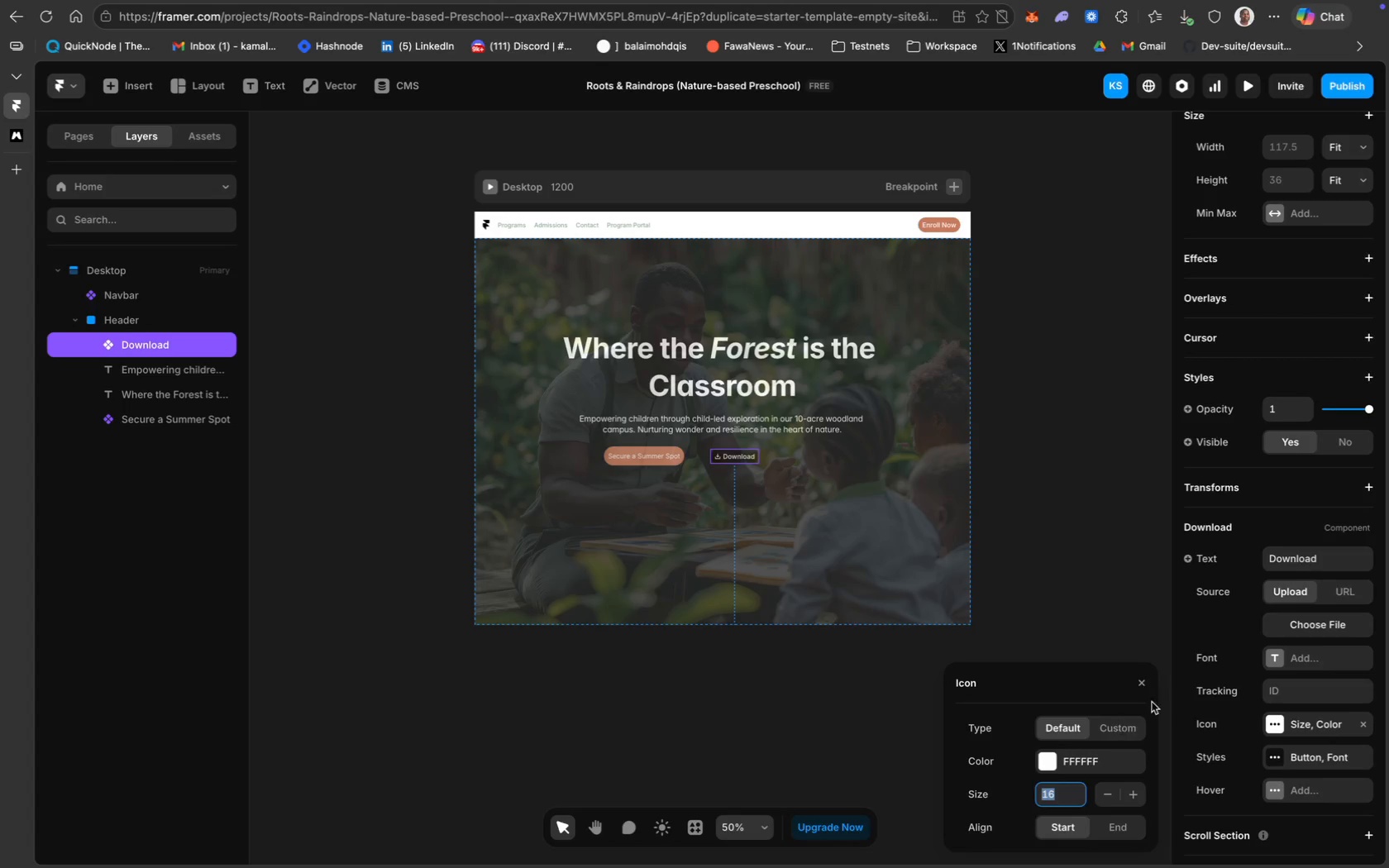 
mouse_move([1253, 659])
 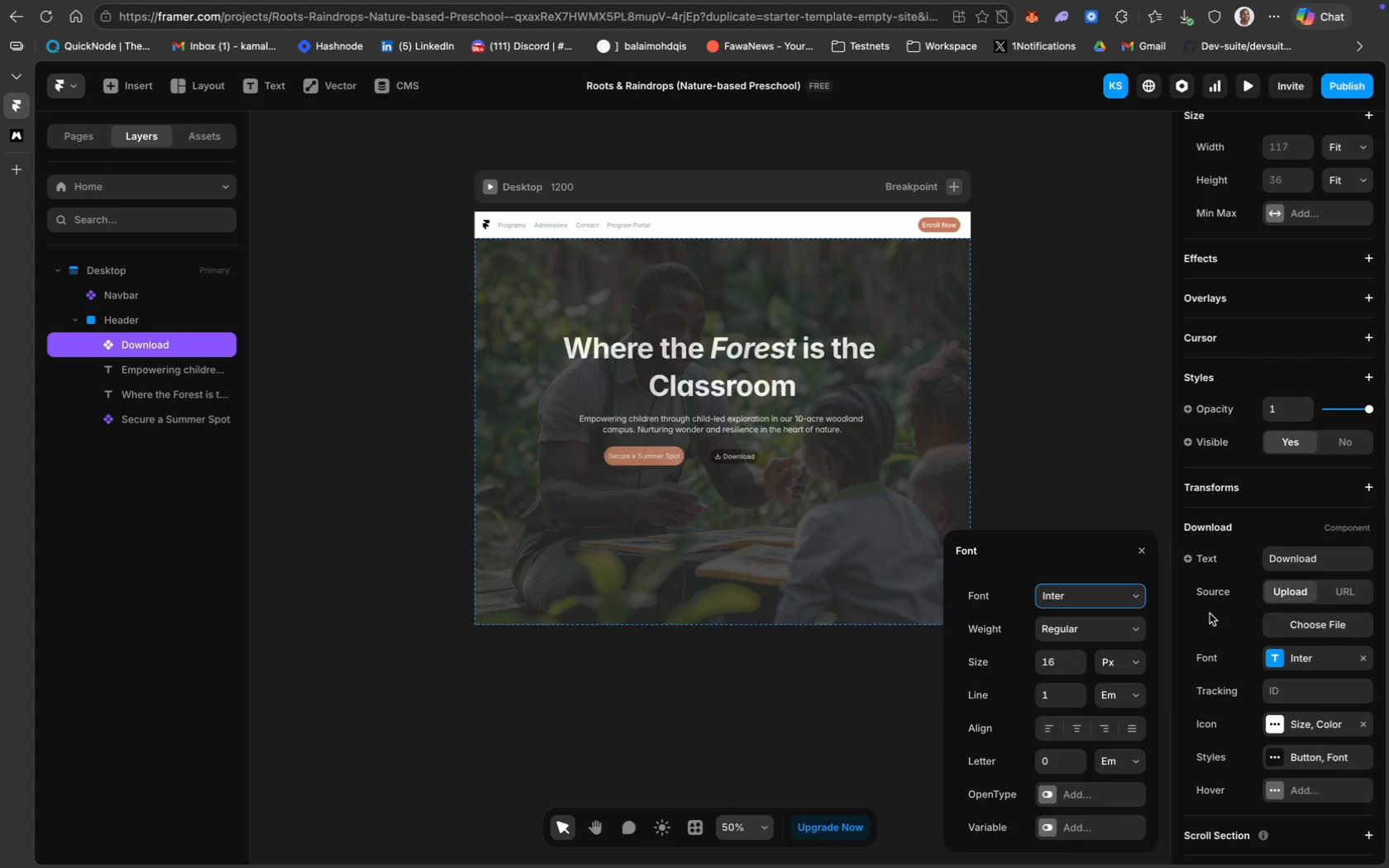 
left_click([1210, 613])
 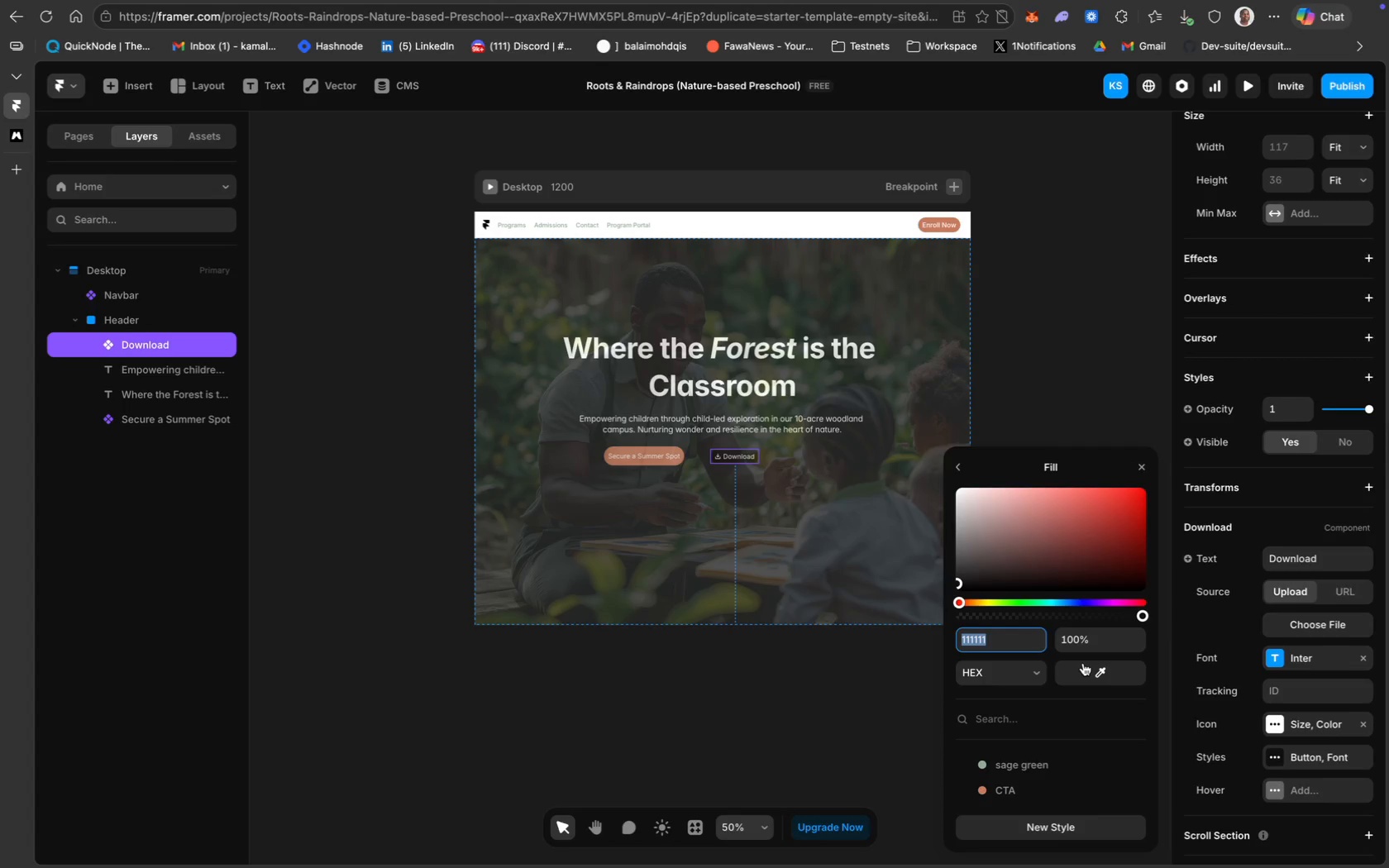 
wait(15.85)
 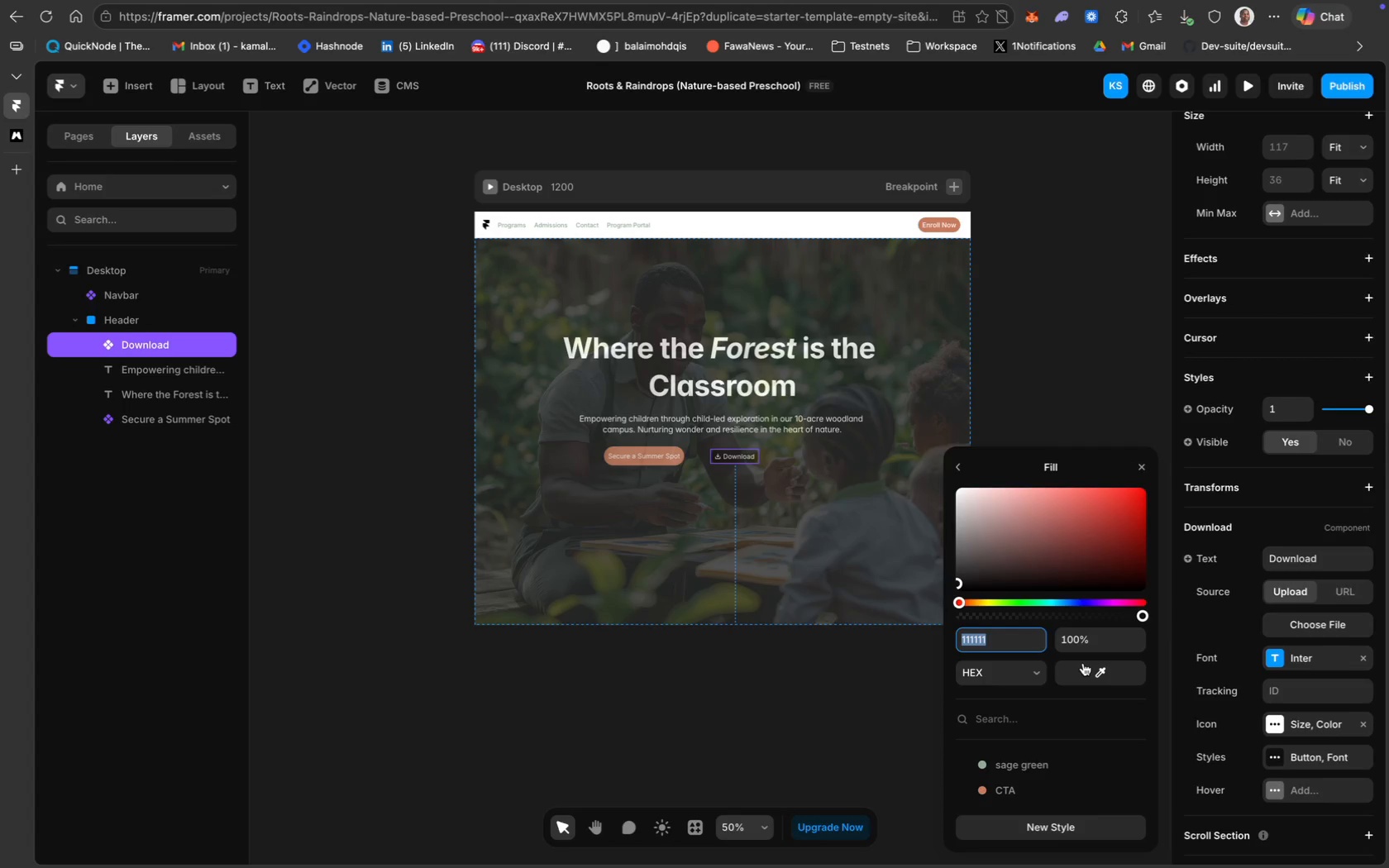 
left_click([959, 465])
 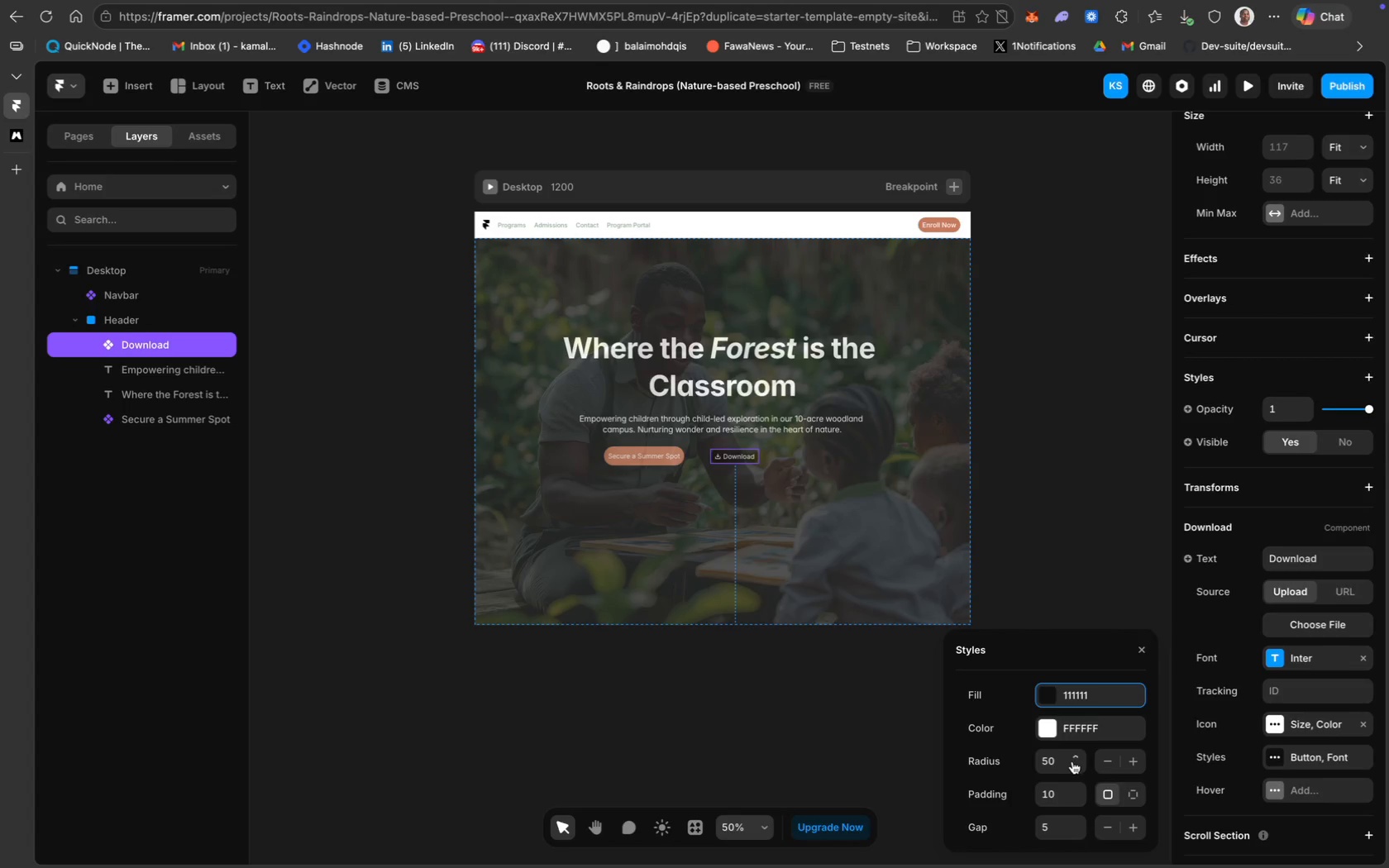 
scroll: coordinate [1240, 467], scroll_direction: up, amount: 29.0
 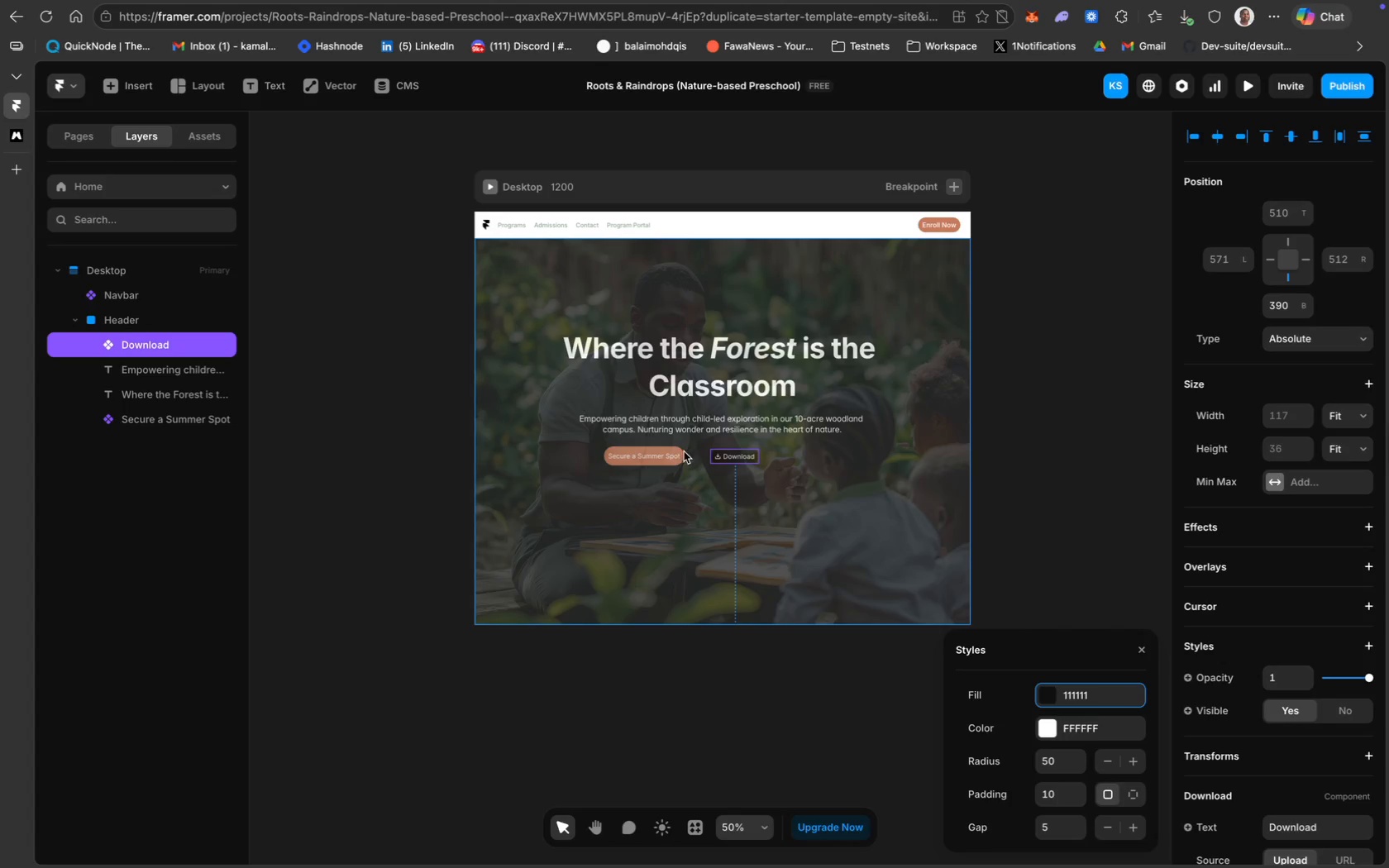 
left_click([673, 461])
 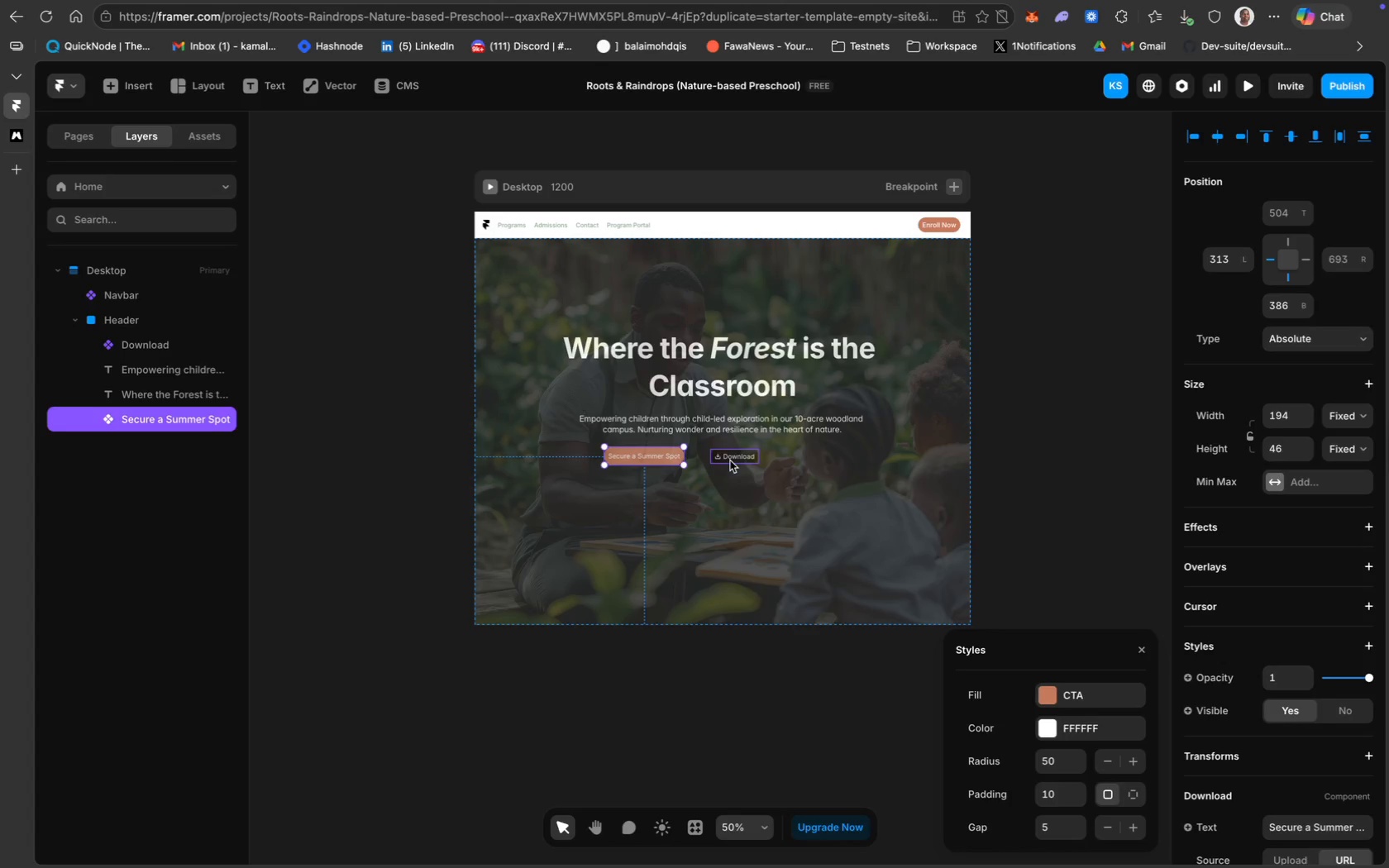 
left_click([742, 460])
 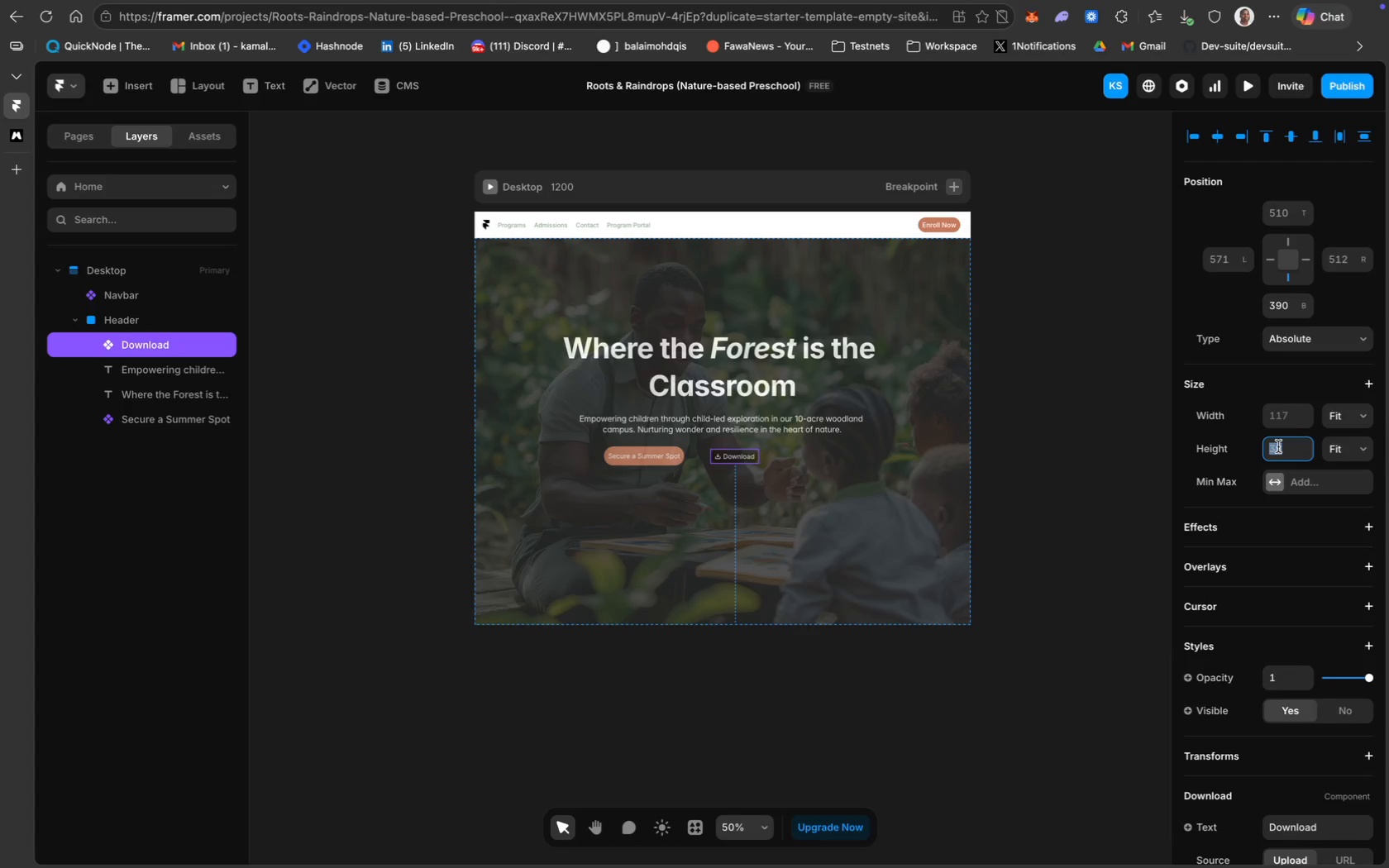 
type(46)
 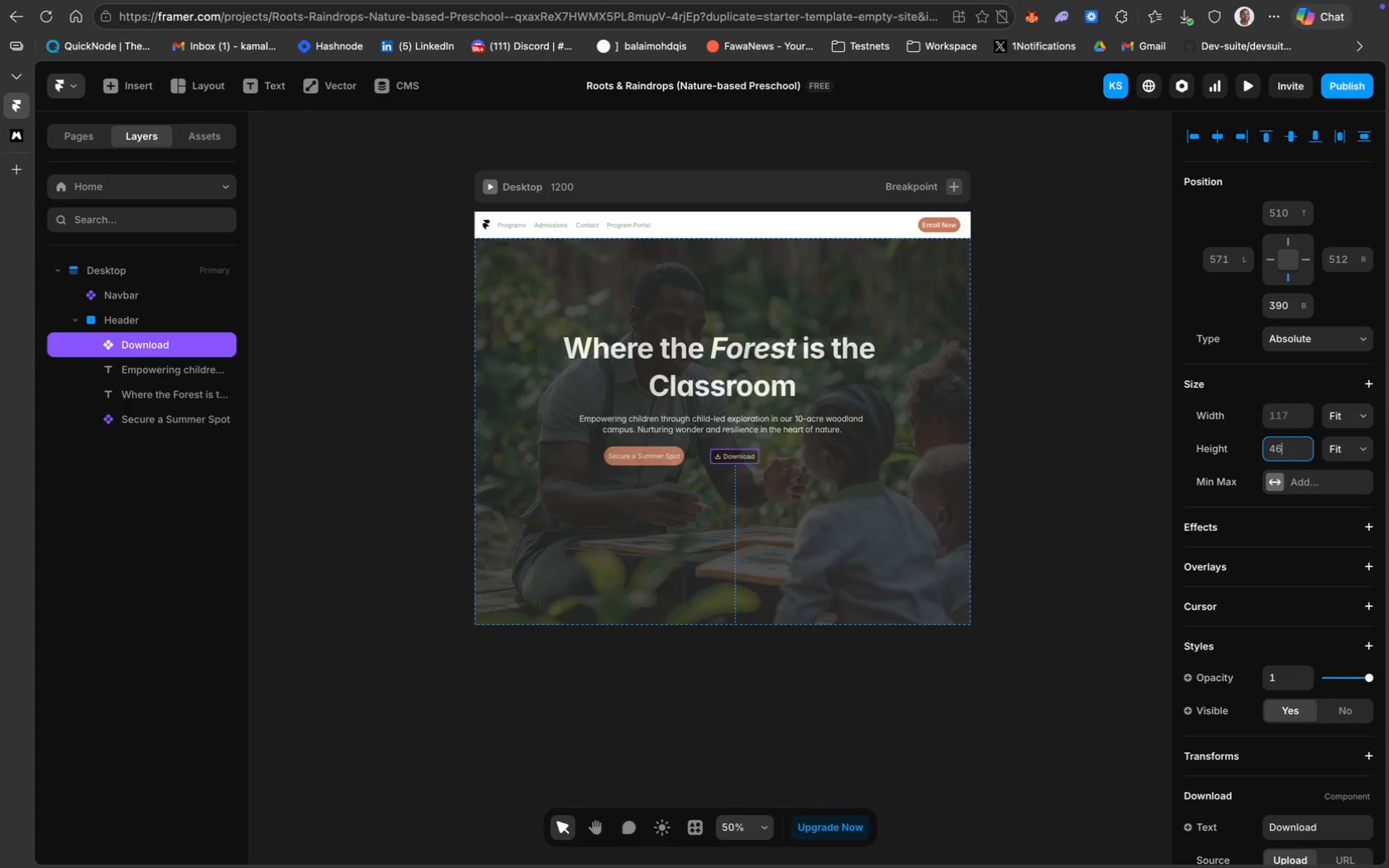 
key(Enter)
 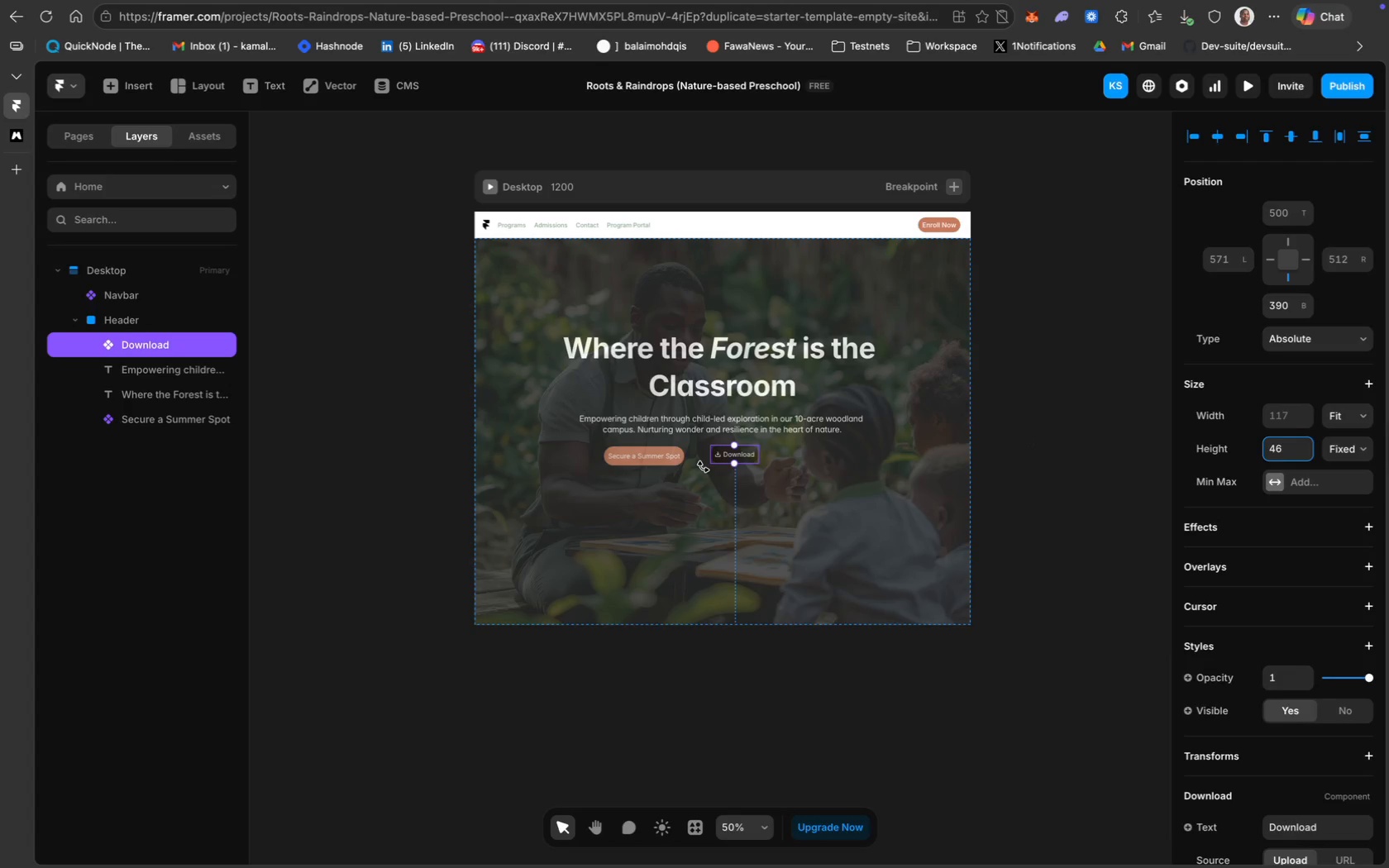 
left_click_drag(start_coordinate=[671, 464], to_coordinate=[688, 462])
 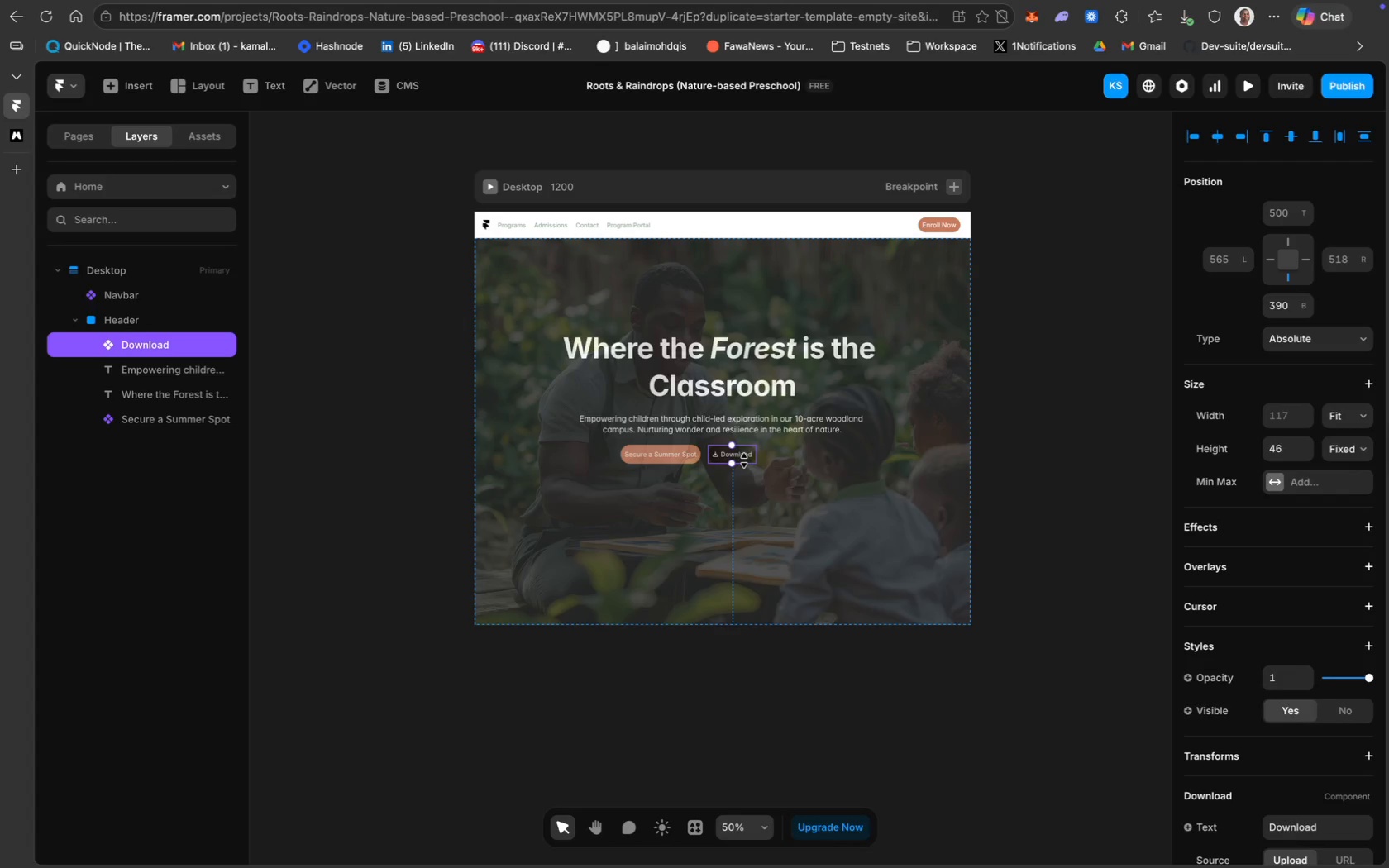 
left_click([780, 455])
 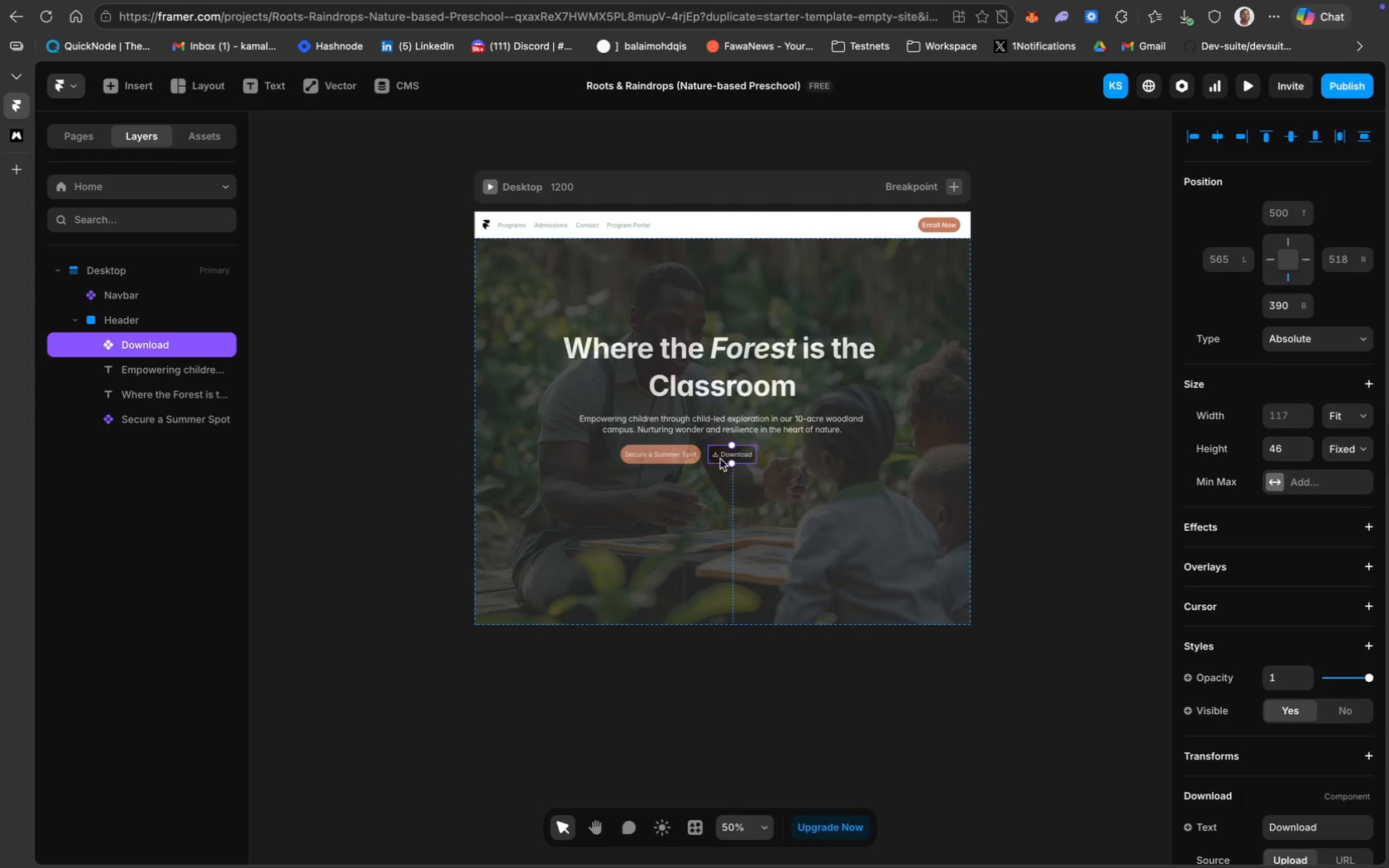 
left_click([687, 460])
 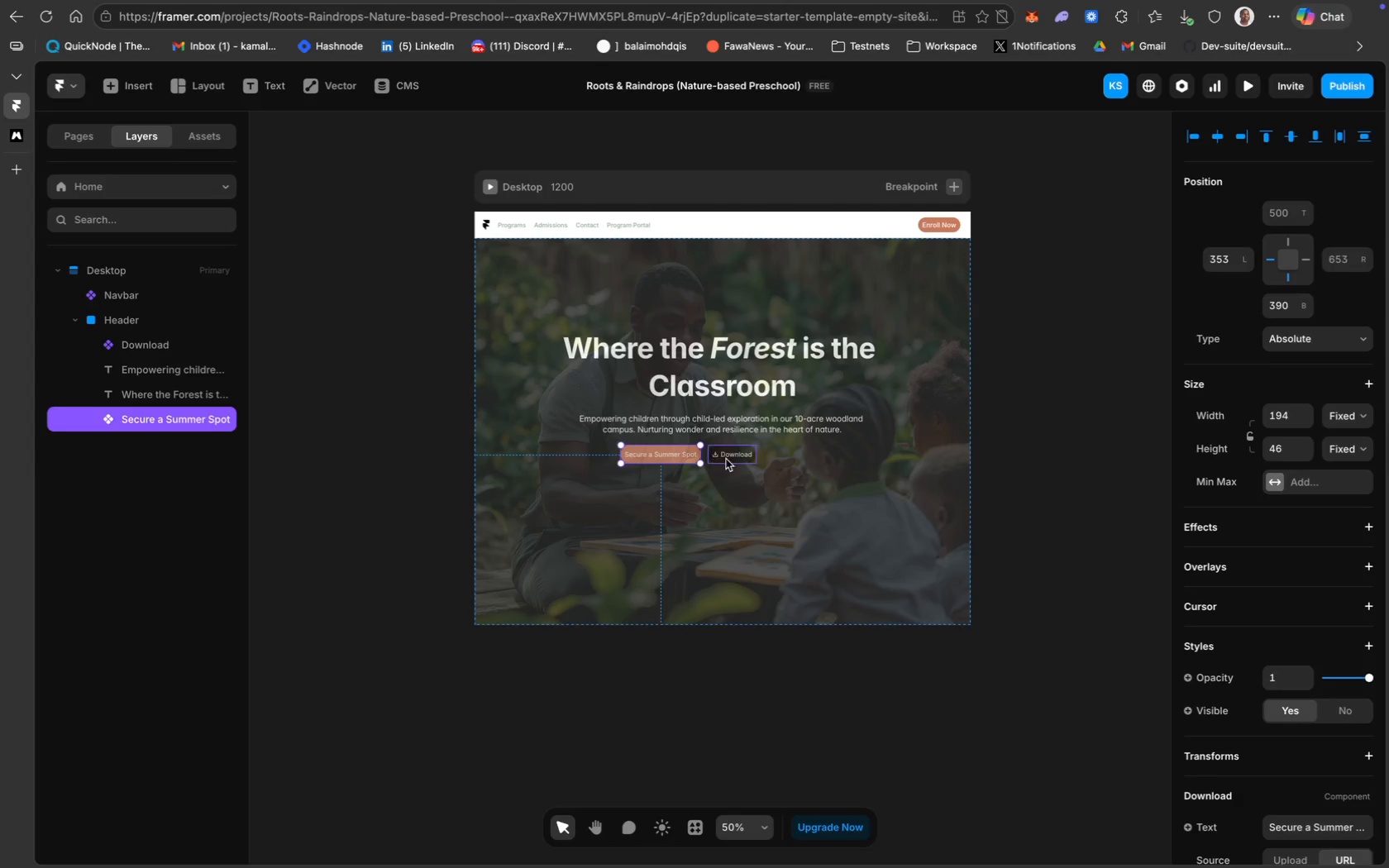 
hold_key(key=ShiftLeft, duration=1.02)
left_click([746, 460])
 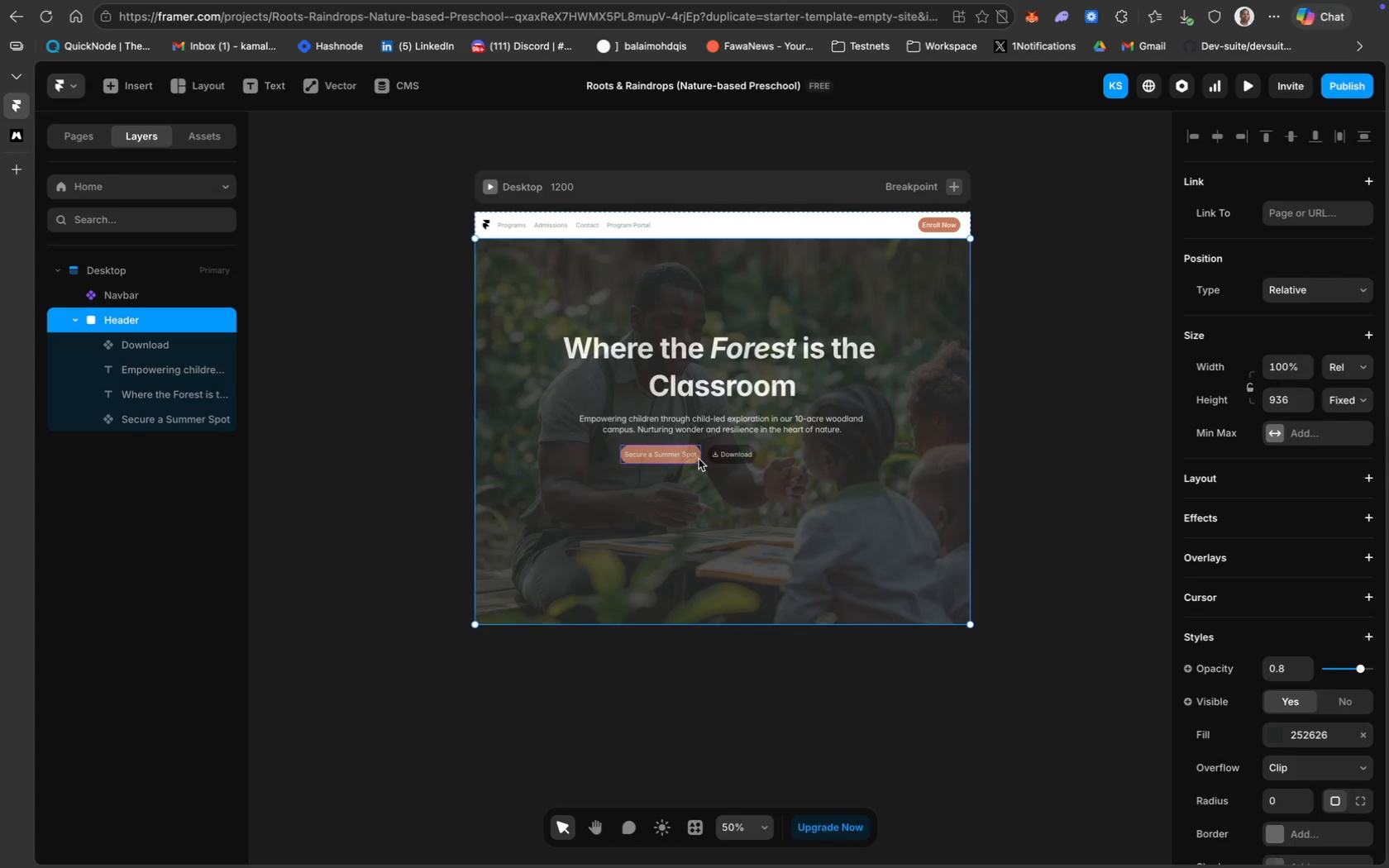 
wait(5.62)
 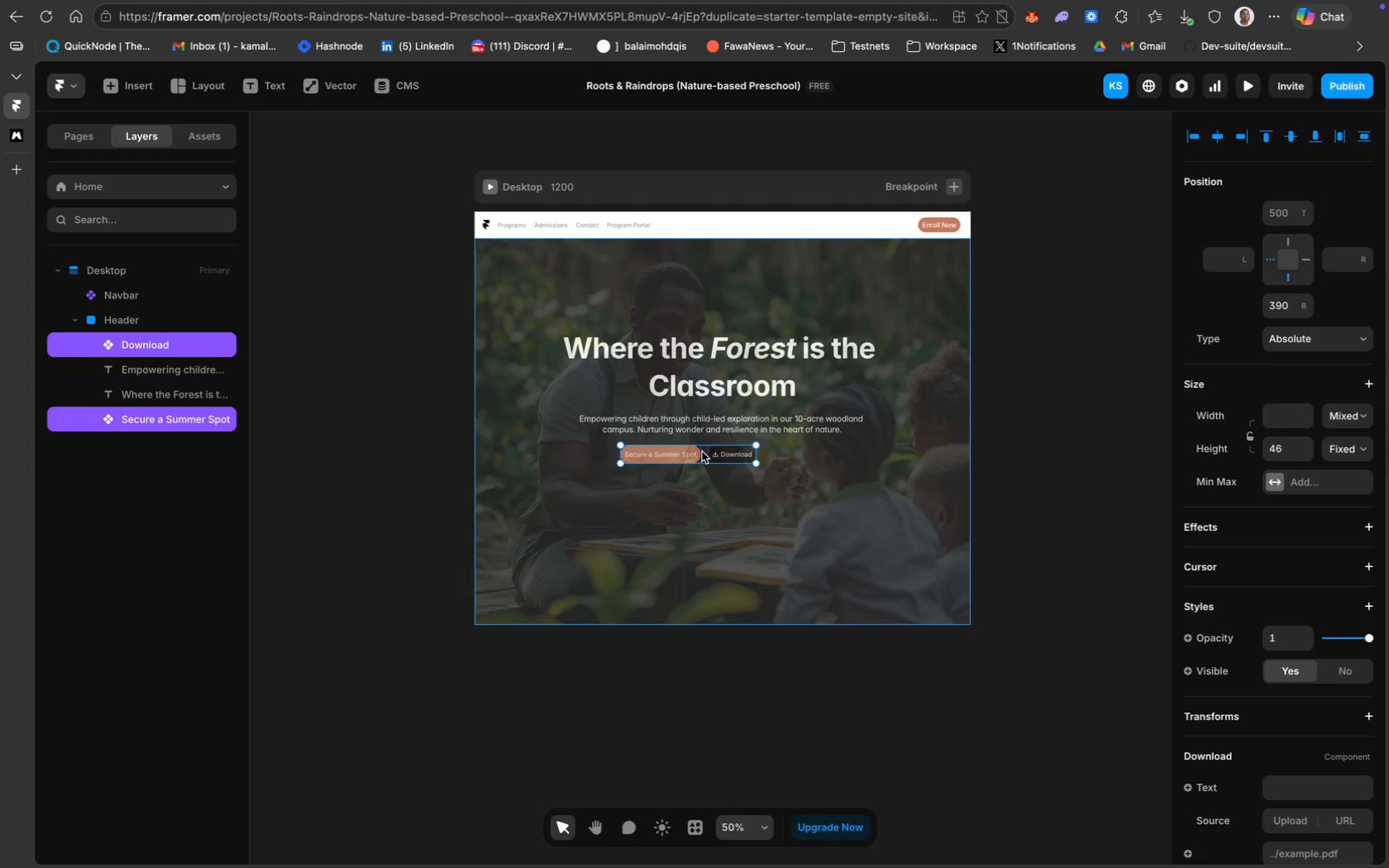 
double_click([683, 460])
 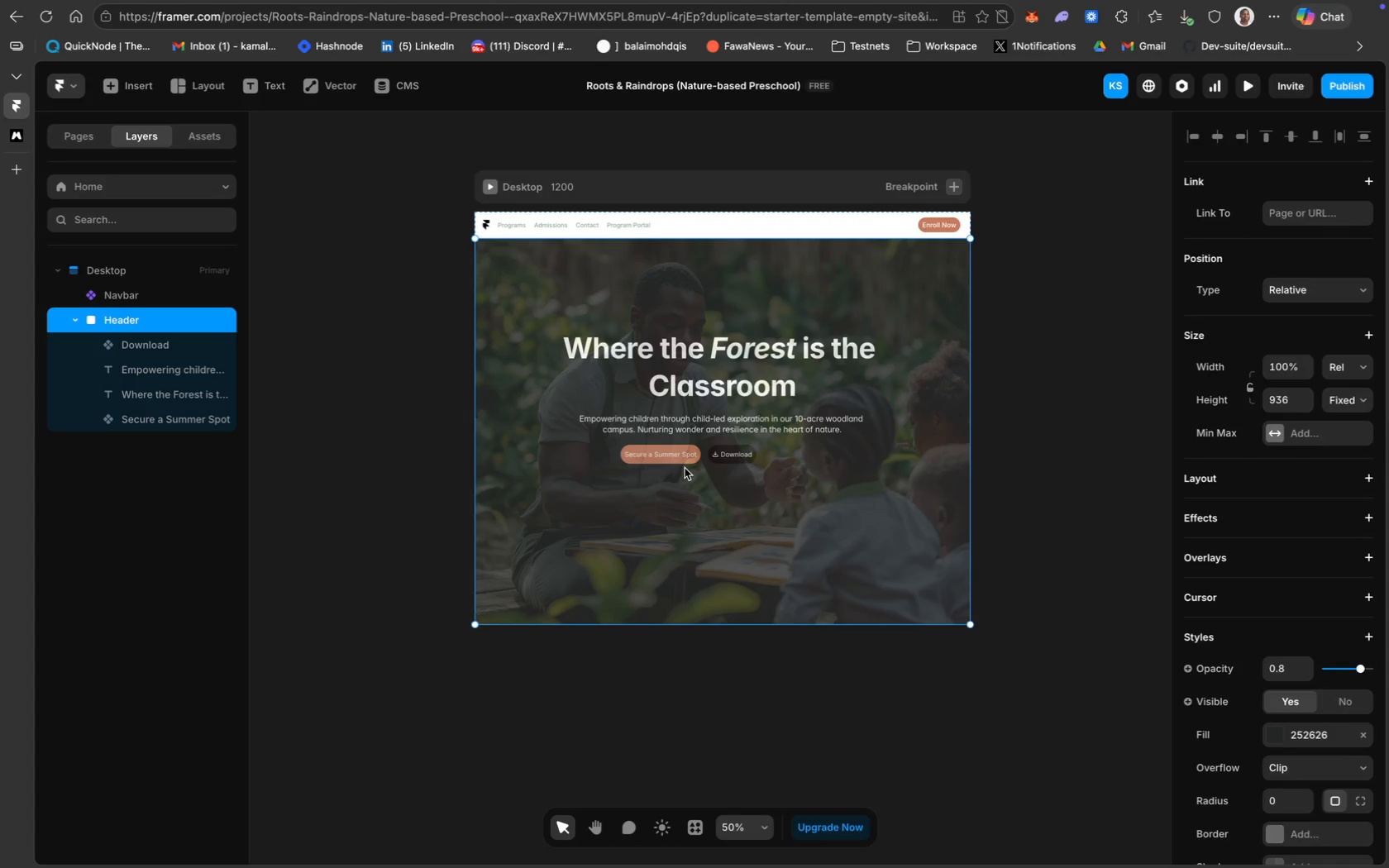 
left_click_drag(start_coordinate=[676, 463], to_coordinate=[682, 463])
 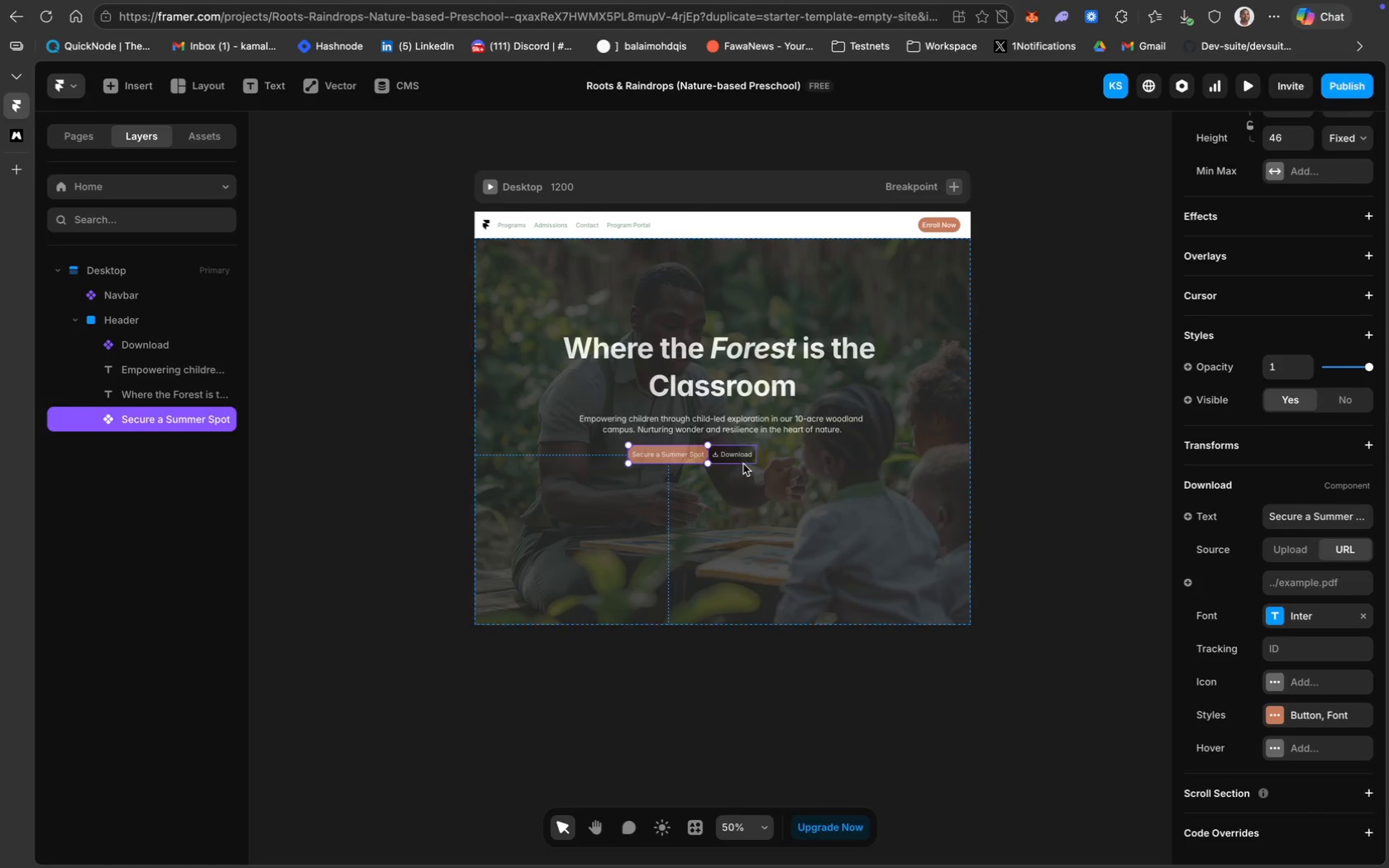 
left_click_drag(start_coordinate=[743, 463], to_coordinate=[758, 462])
 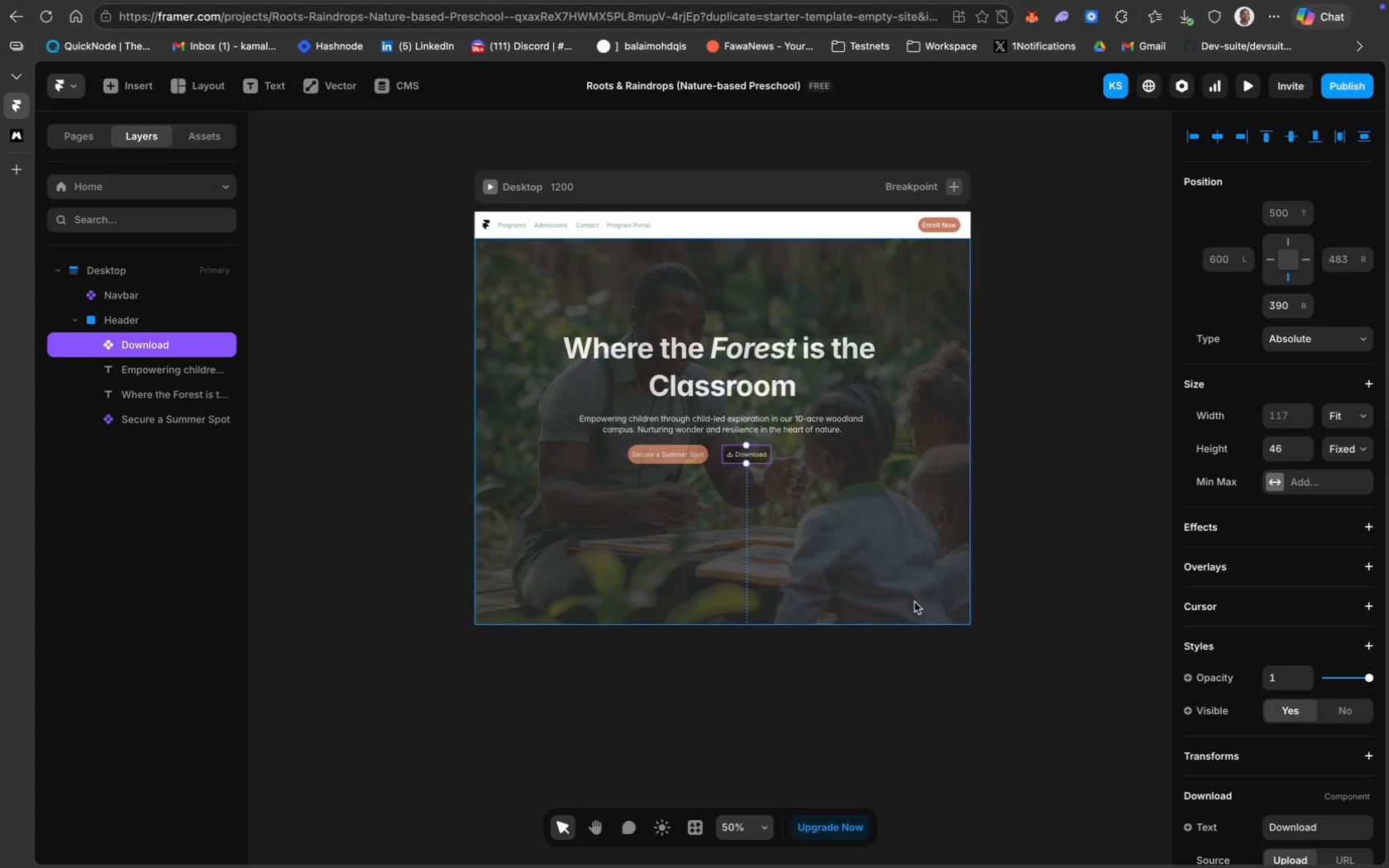 
left_click([940, 684])
 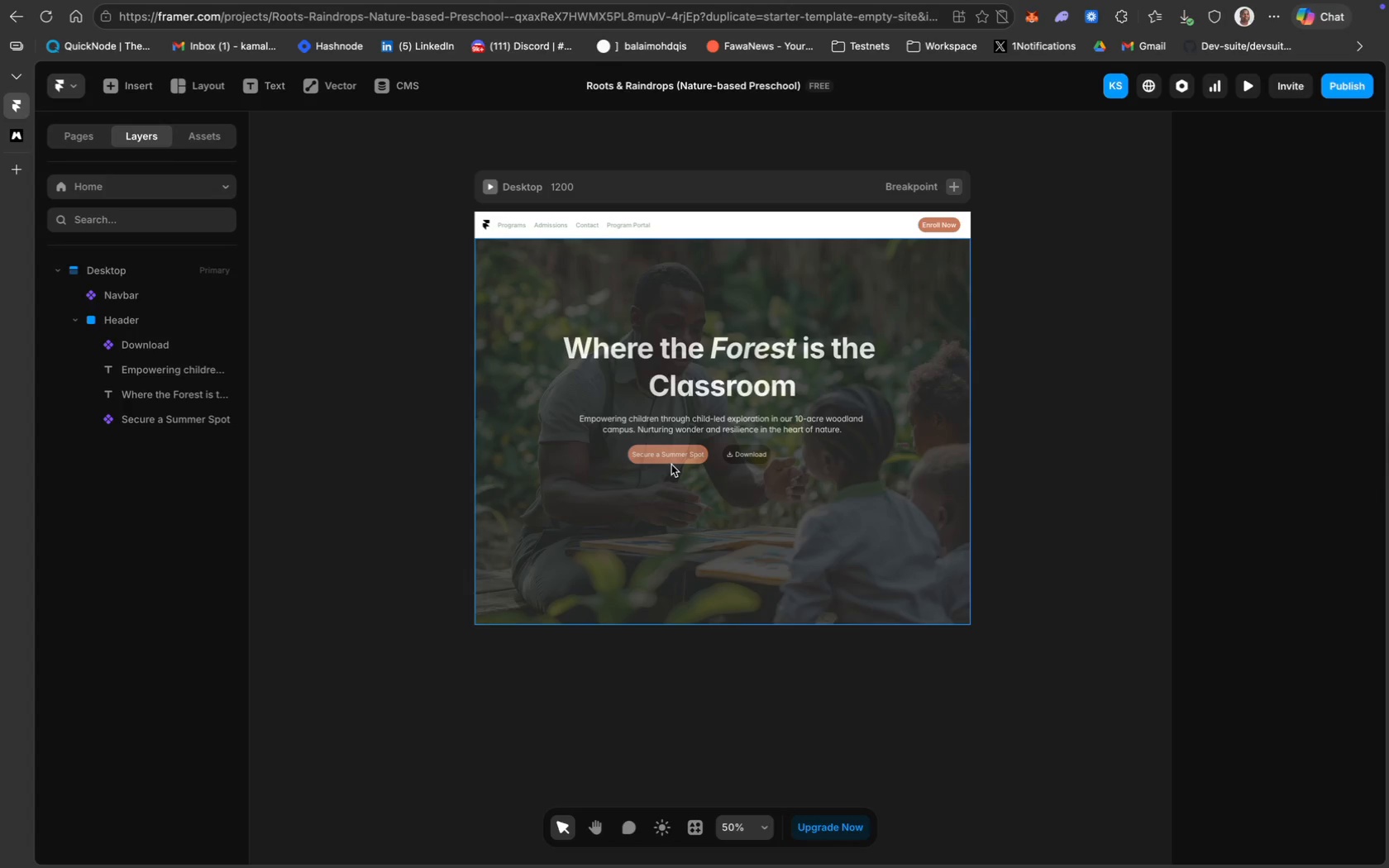 
left_click_drag(start_coordinate=[672, 462], to_coordinate=[684, 461])
 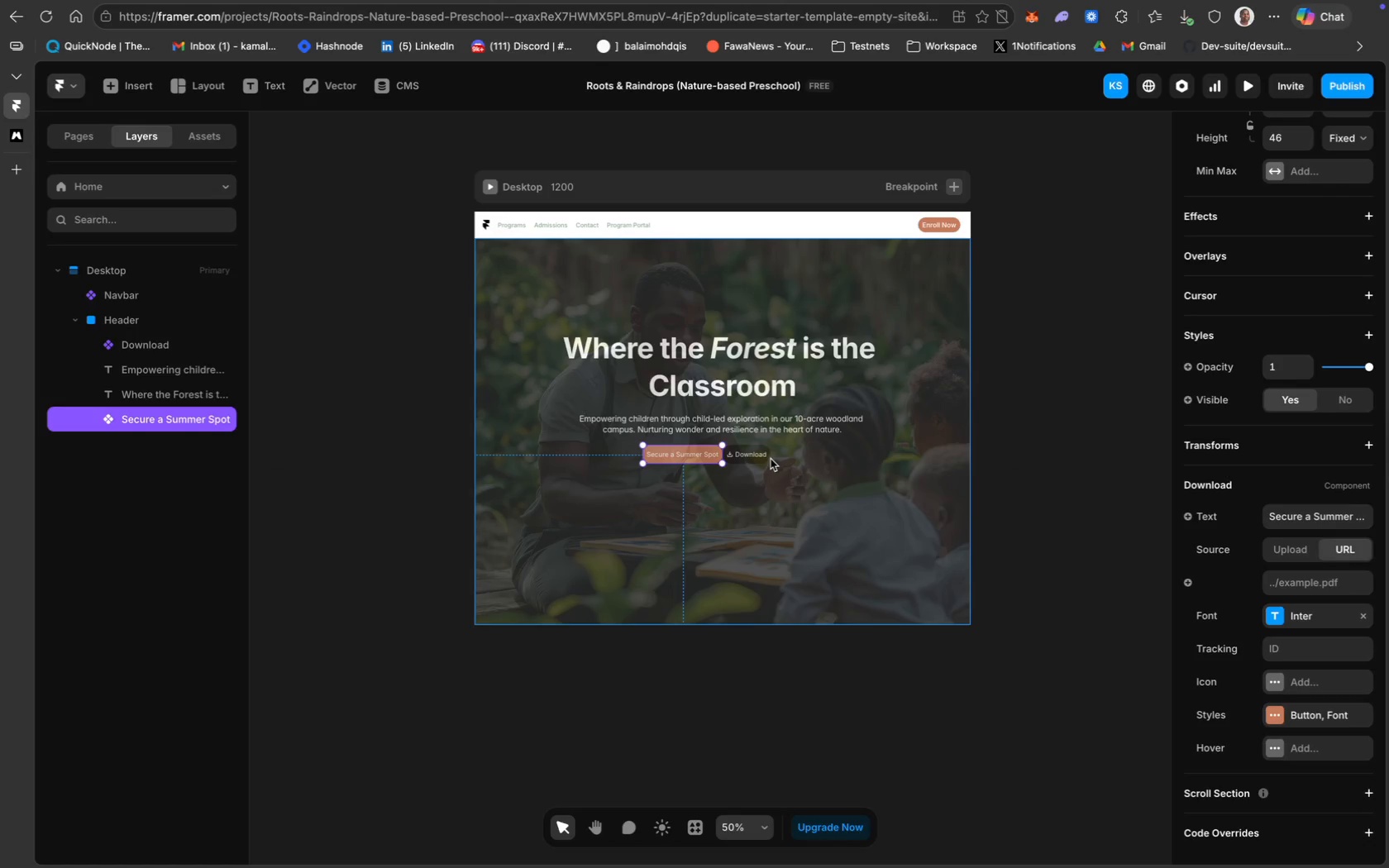 
left_click_drag(start_coordinate=[767, 460], to_coordinate=[787, 457])
 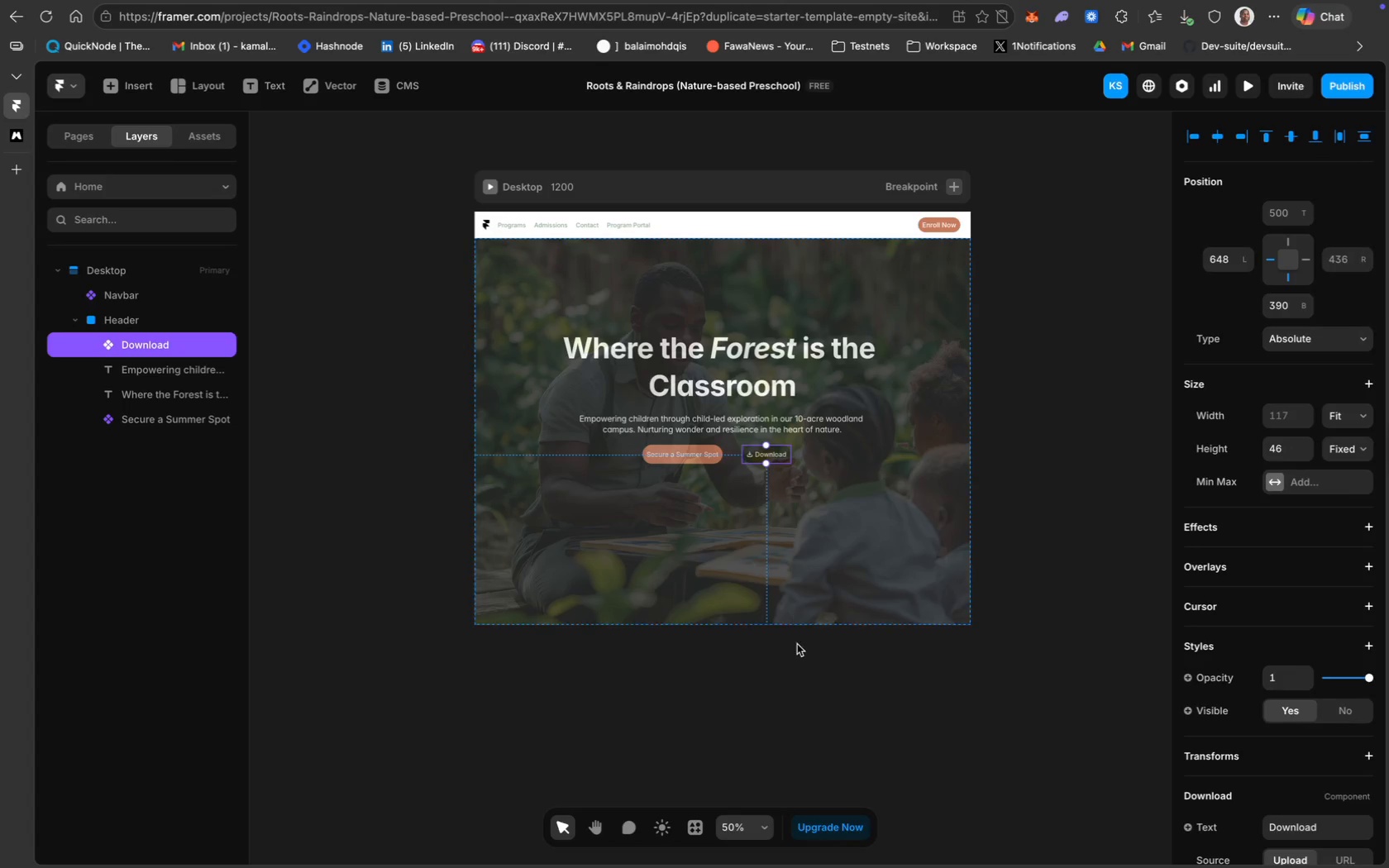 
left_click([797, 646])
 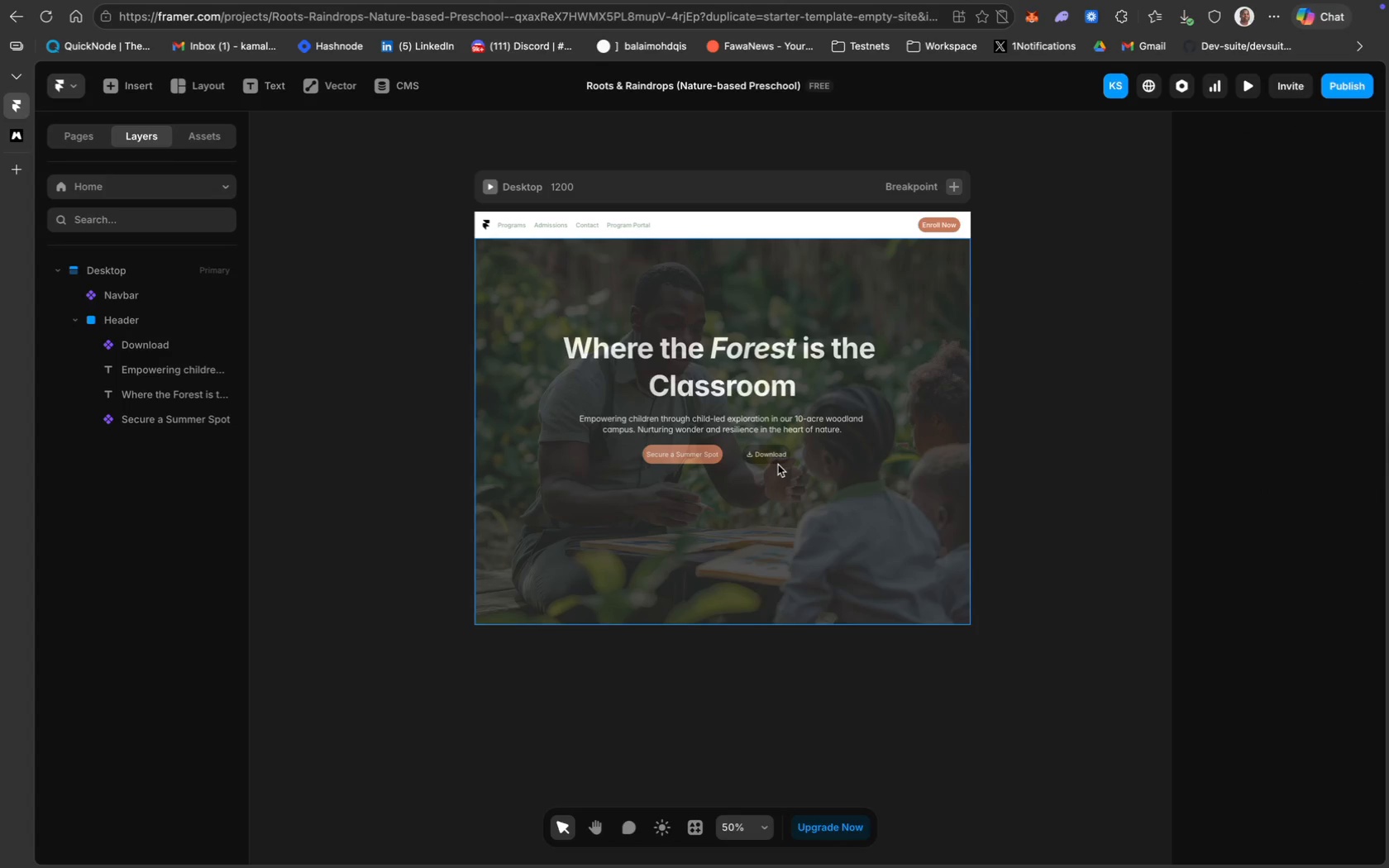 
left_click_drag(start_coordinate=[775, 461], to_coordinate=[769, 462])
 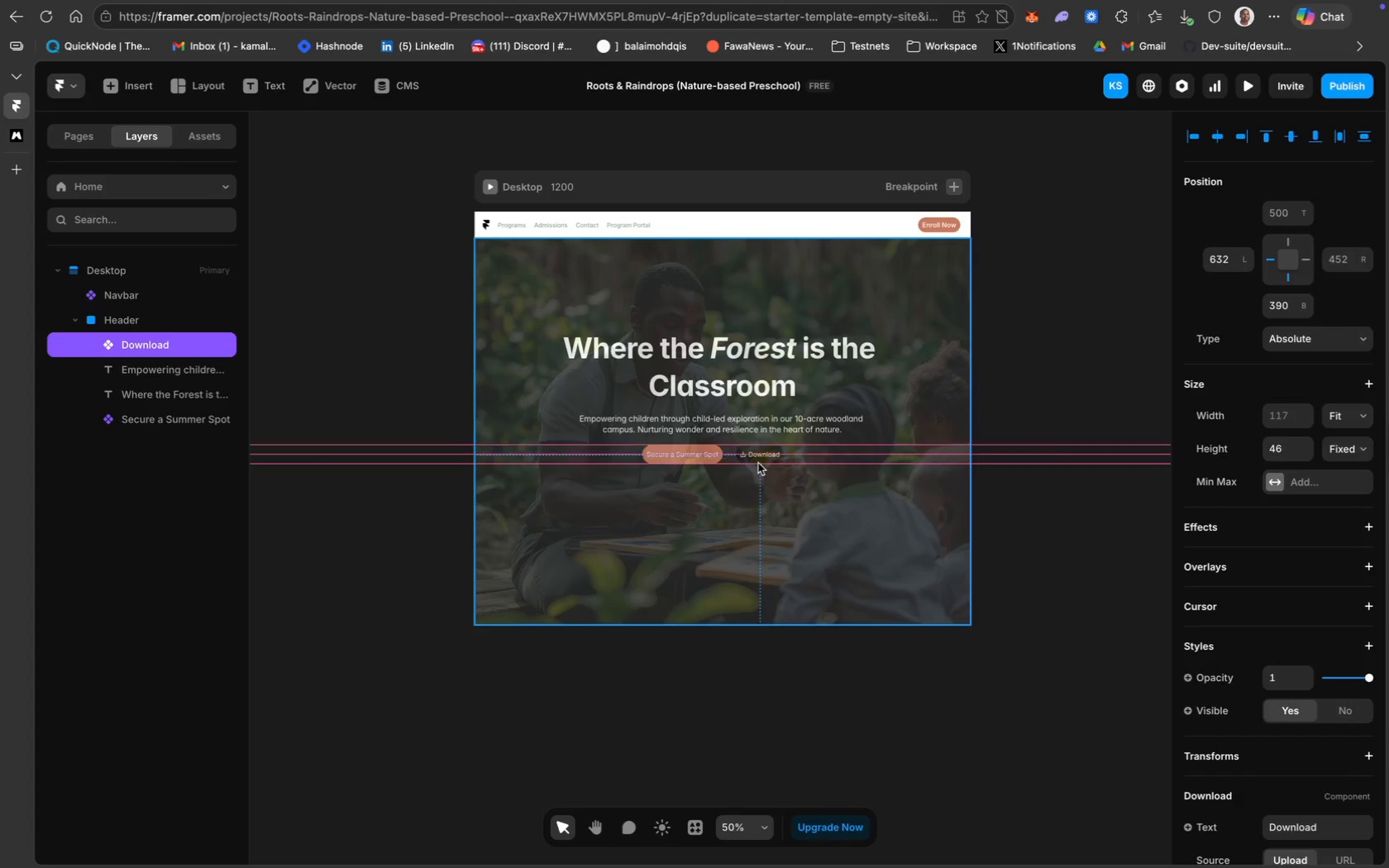 
wait(5.68)
 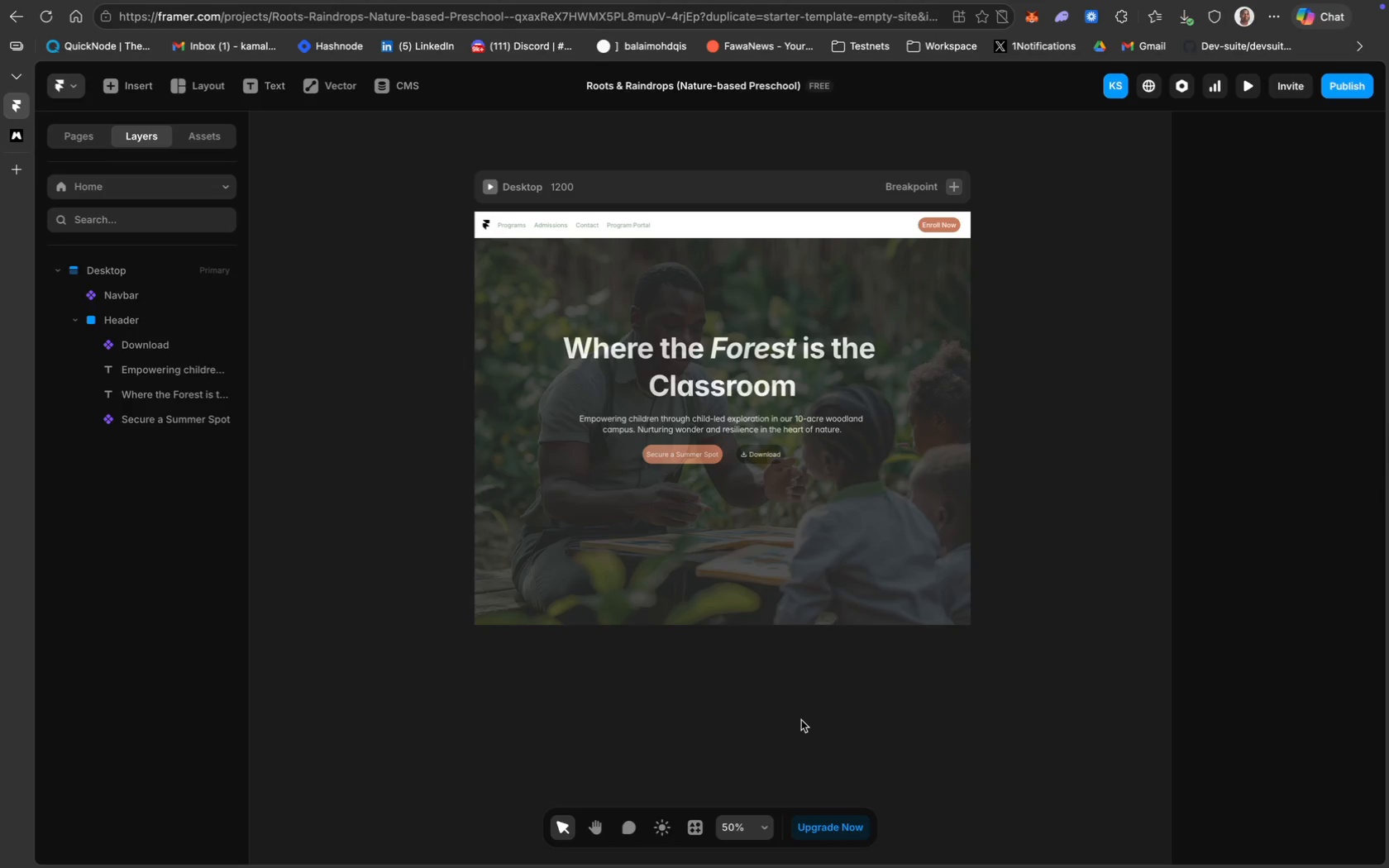 
left_click([810, 736])
 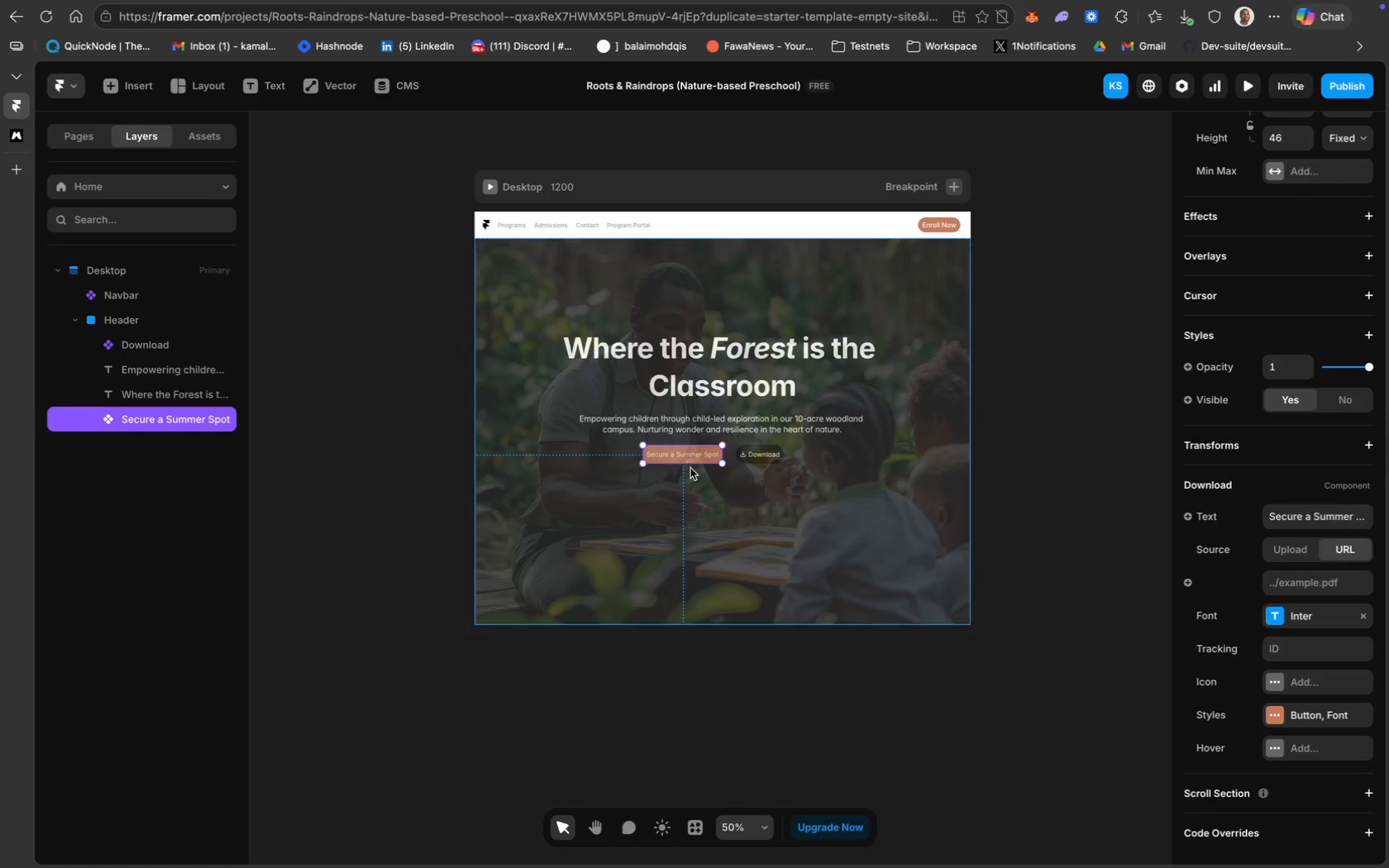 
hold_key(key=ShiftLeft, duration=2.68)
 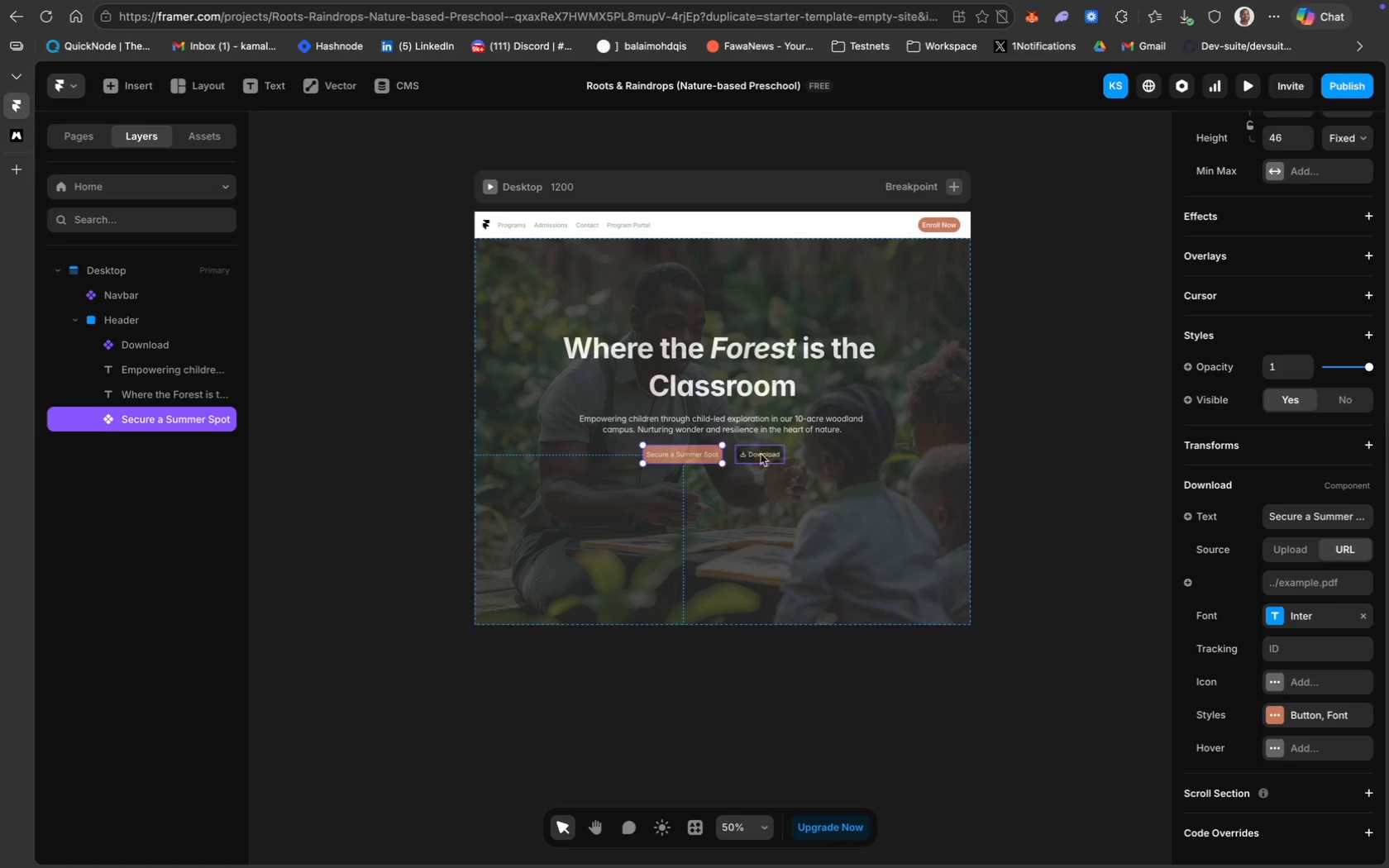 
left_click([773, 458])
 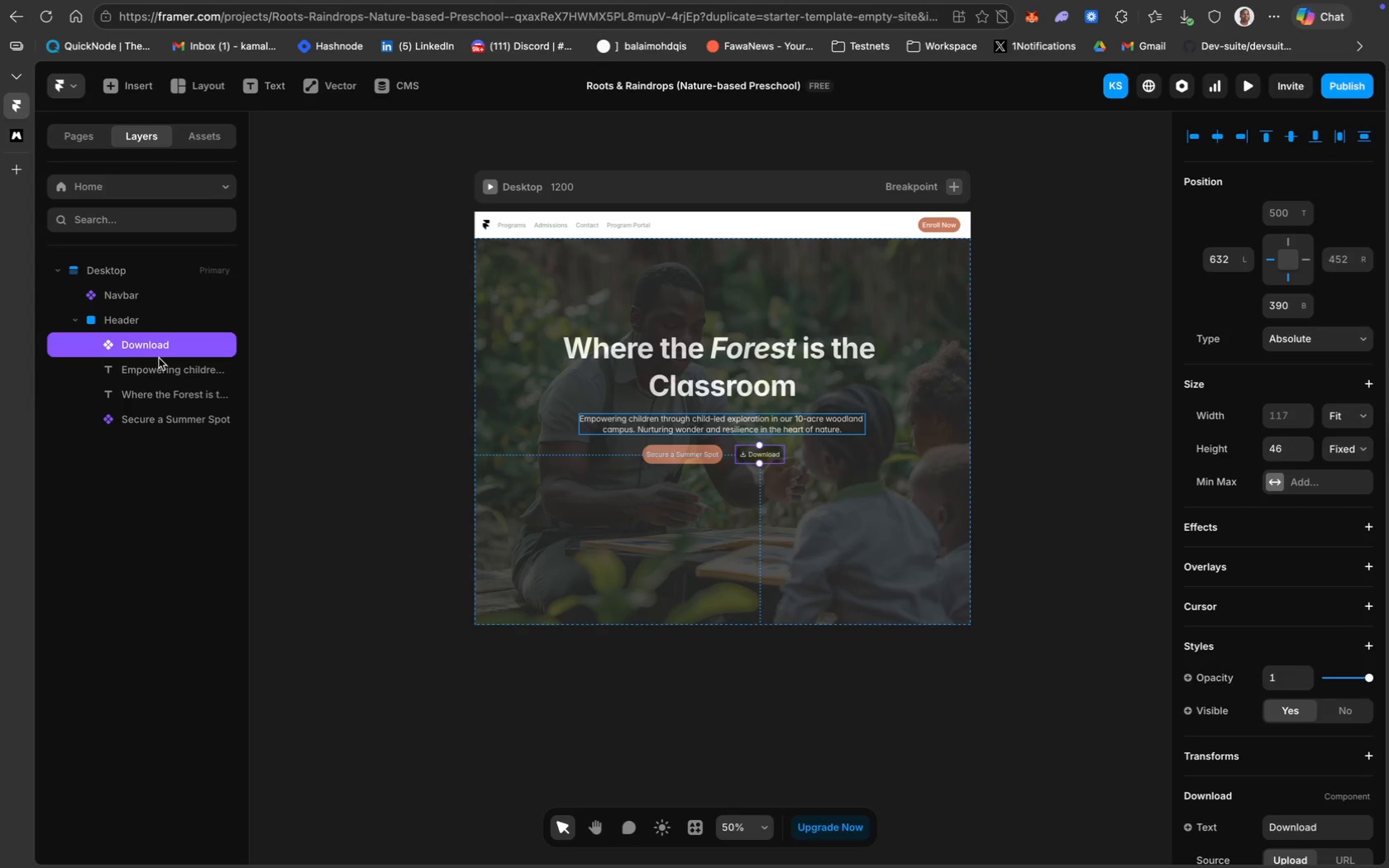 
left_click_drag(start_coordinate=[151, 345], to_coordinate=[152, 445])
 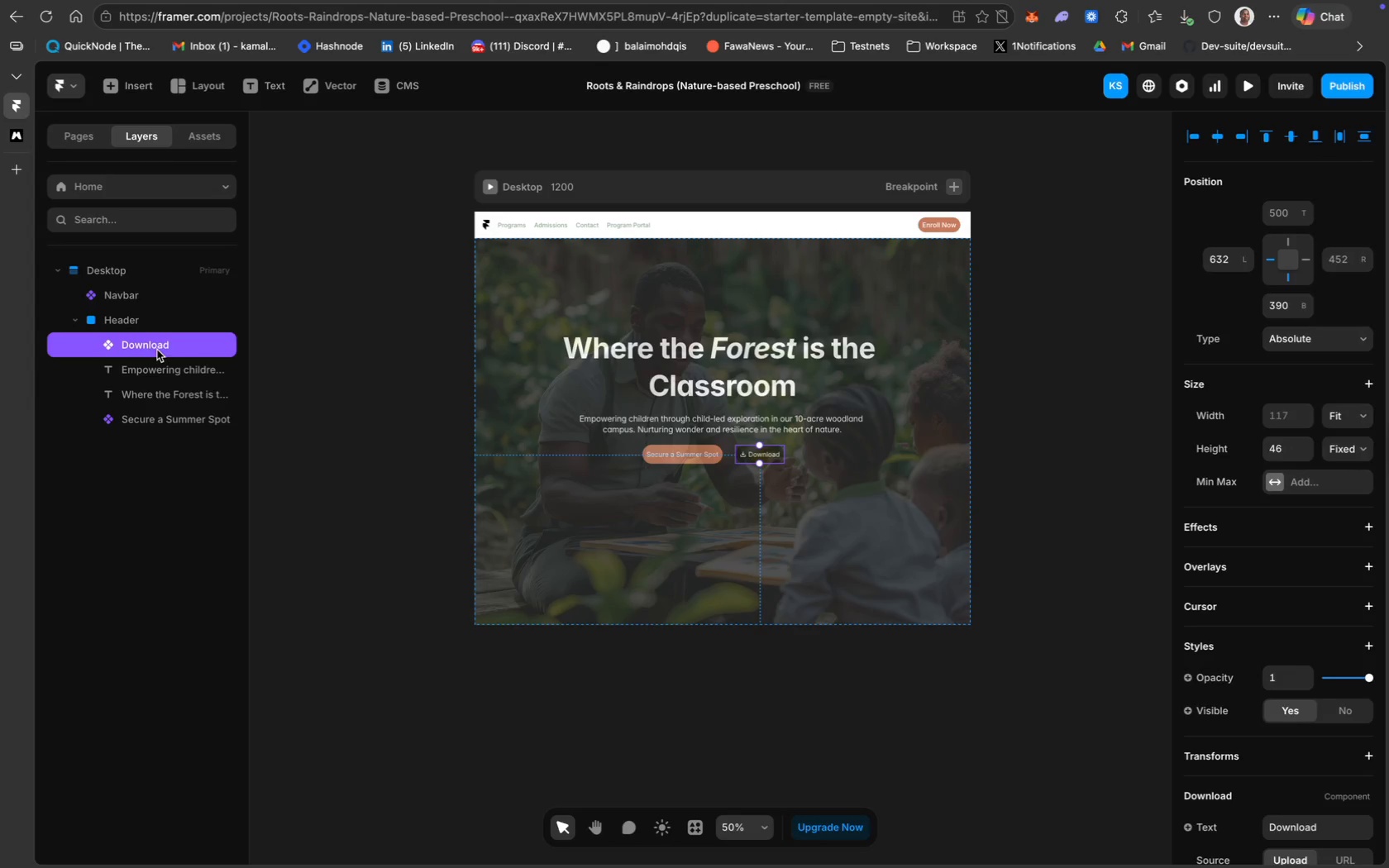 
left_click_drag(start_coordinate=[191, 341], to_coordinate=[194, 442])
 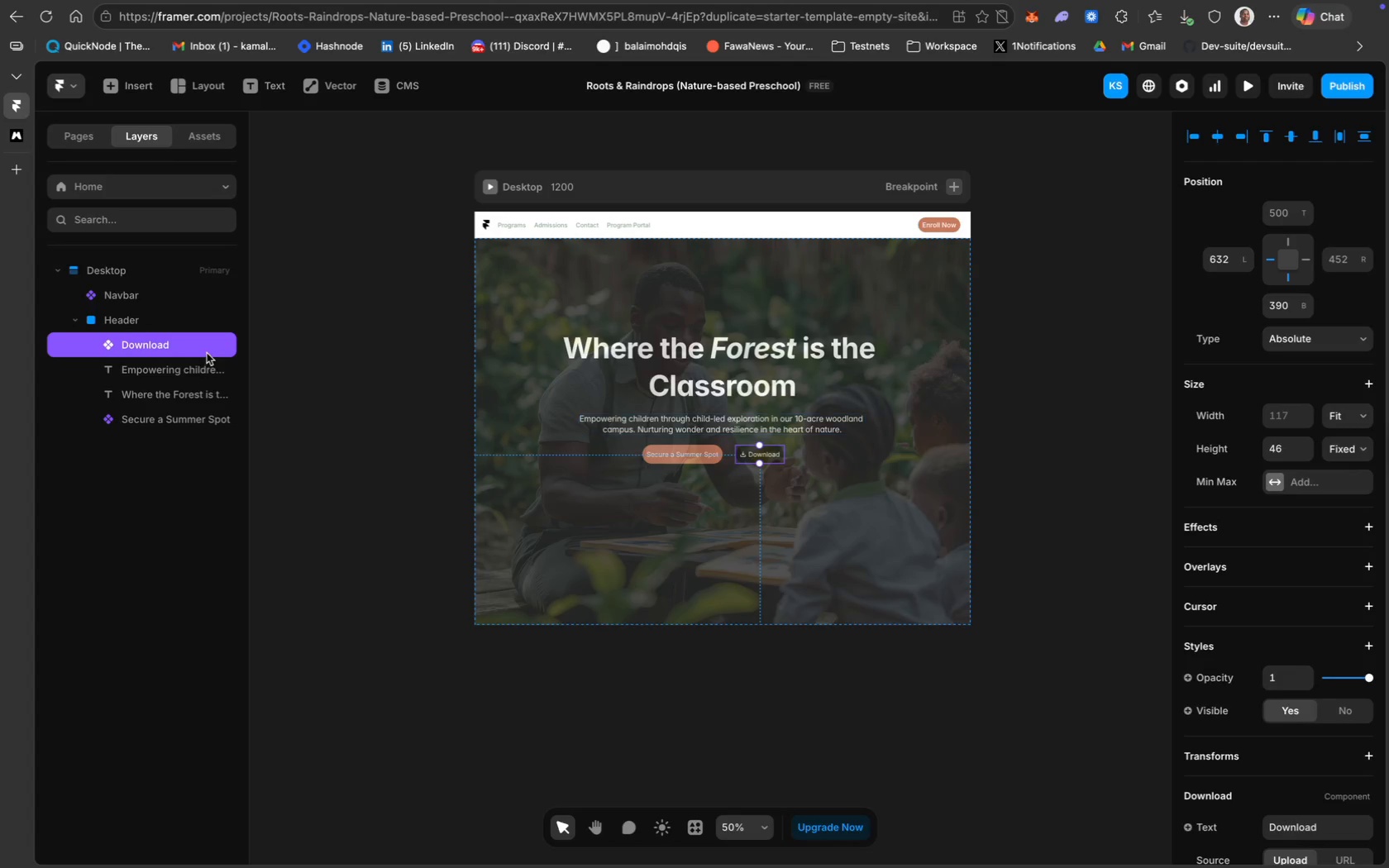 
left_click_drag(start_coordinate=[210, 347], to_coordinate=[221, 460])
 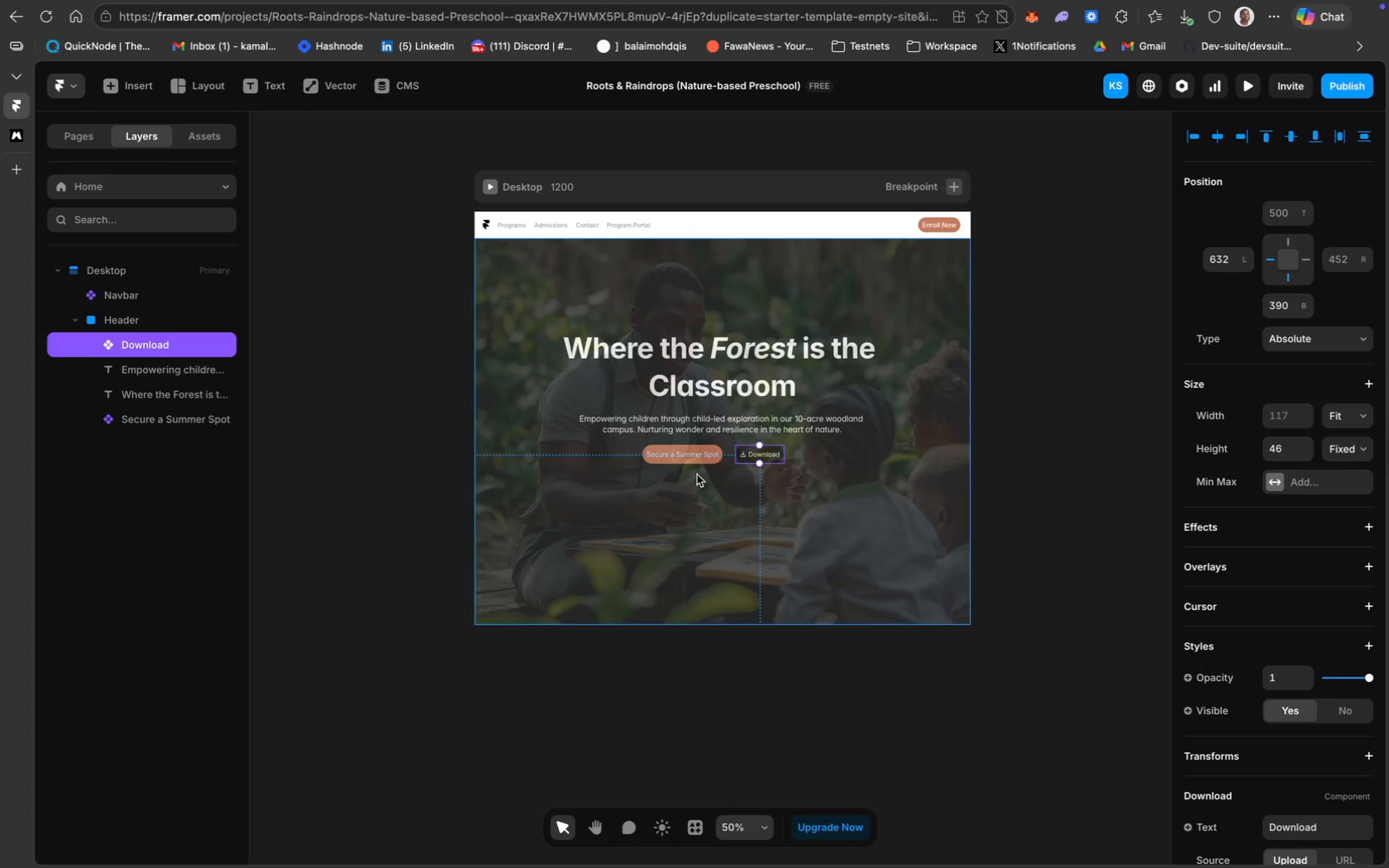 
left_click([698, 459])
 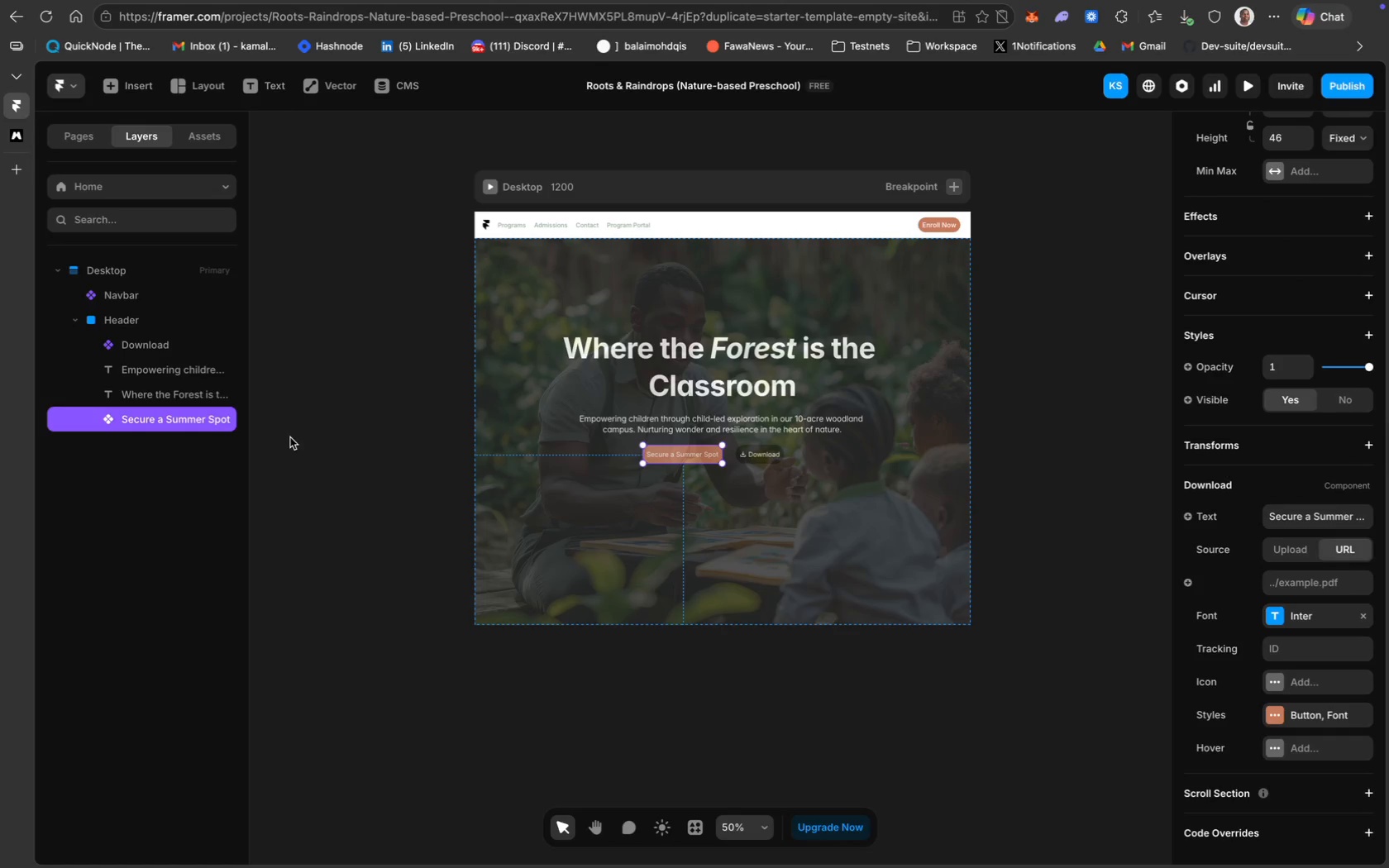 
hold_key(key=ShiftLeft, duration=1.06)
left_click([186, 344])
 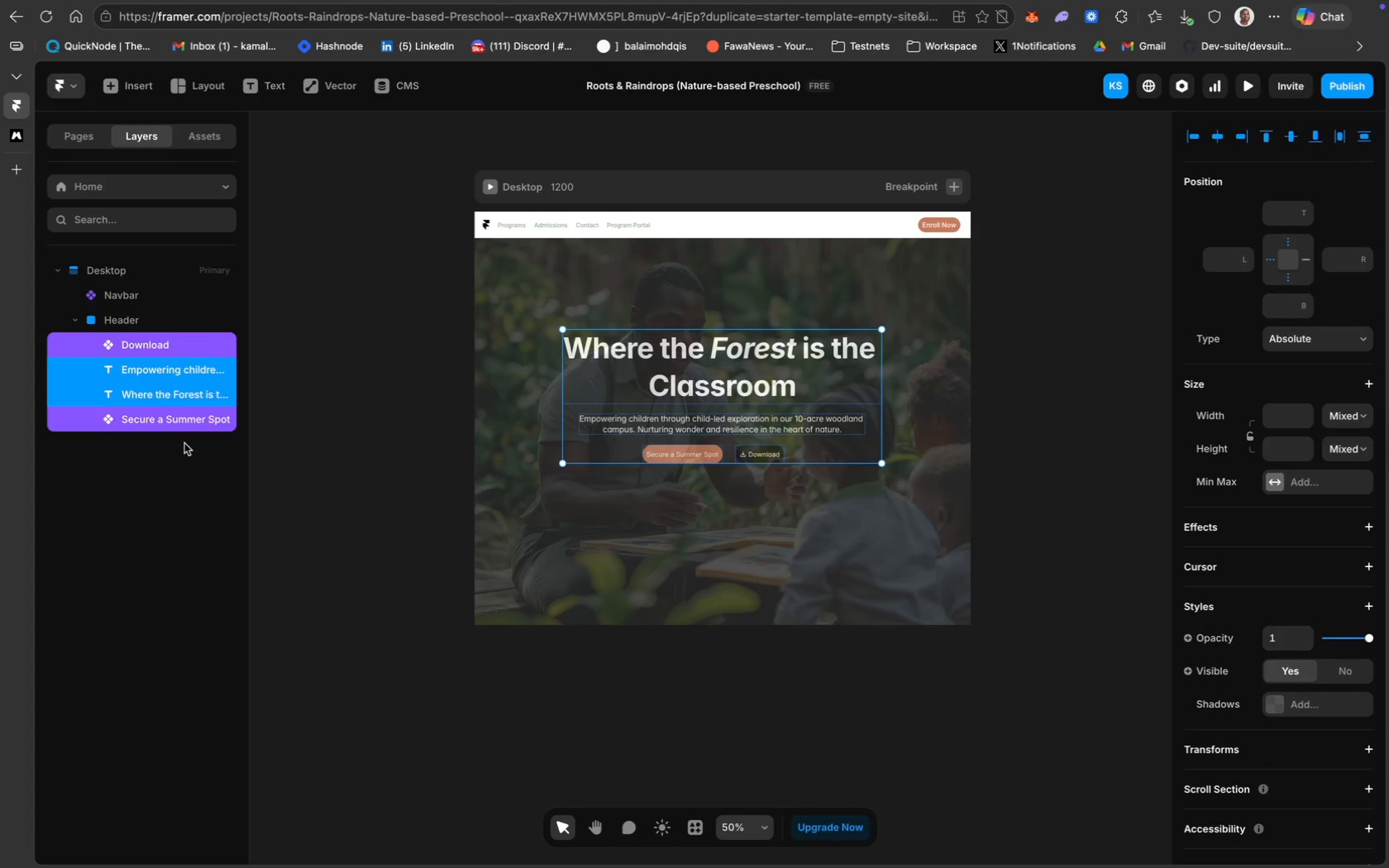 
hold_key(key=ShiftLeft, duration=0.84)
 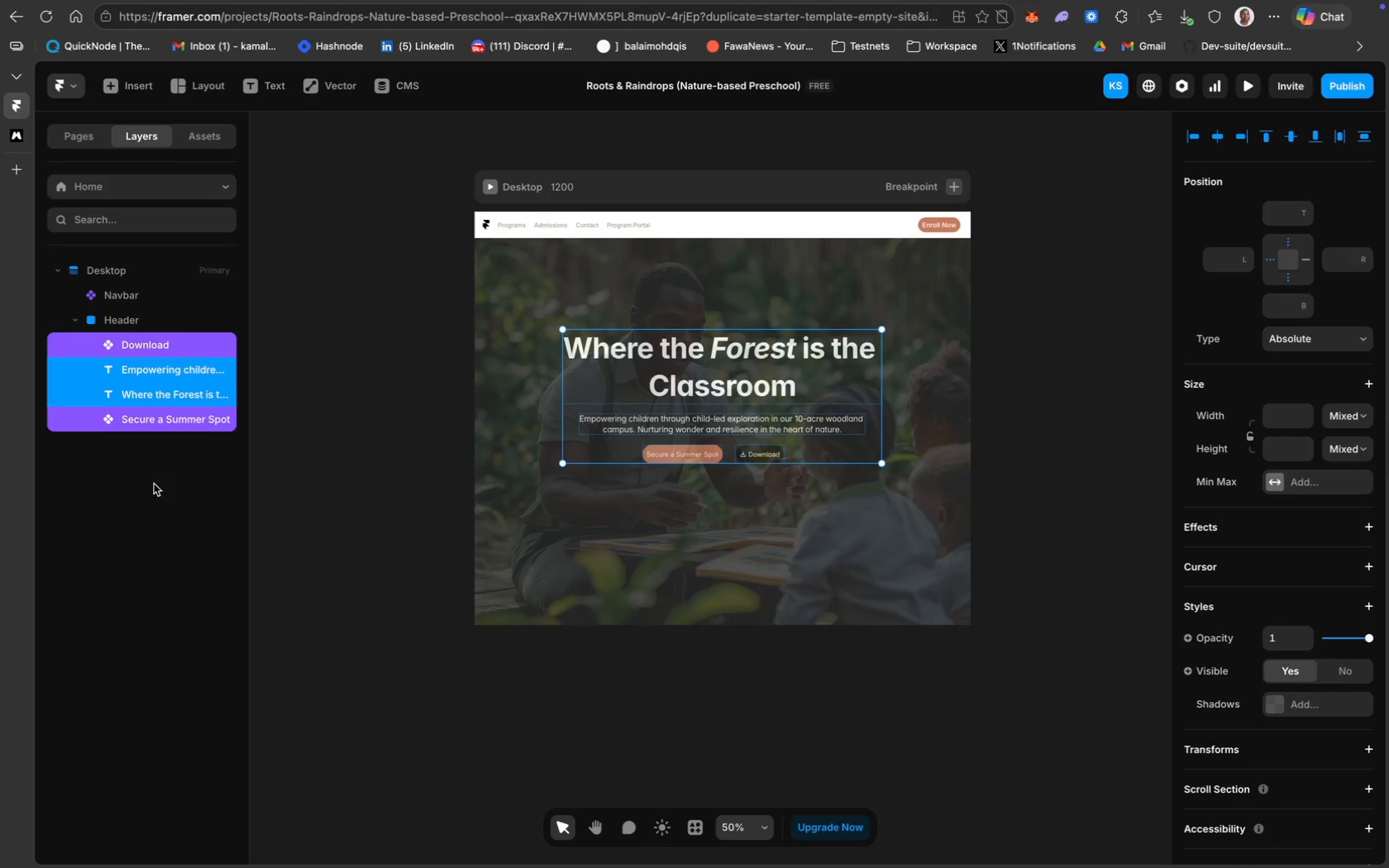 
triple_click([394, 476])
 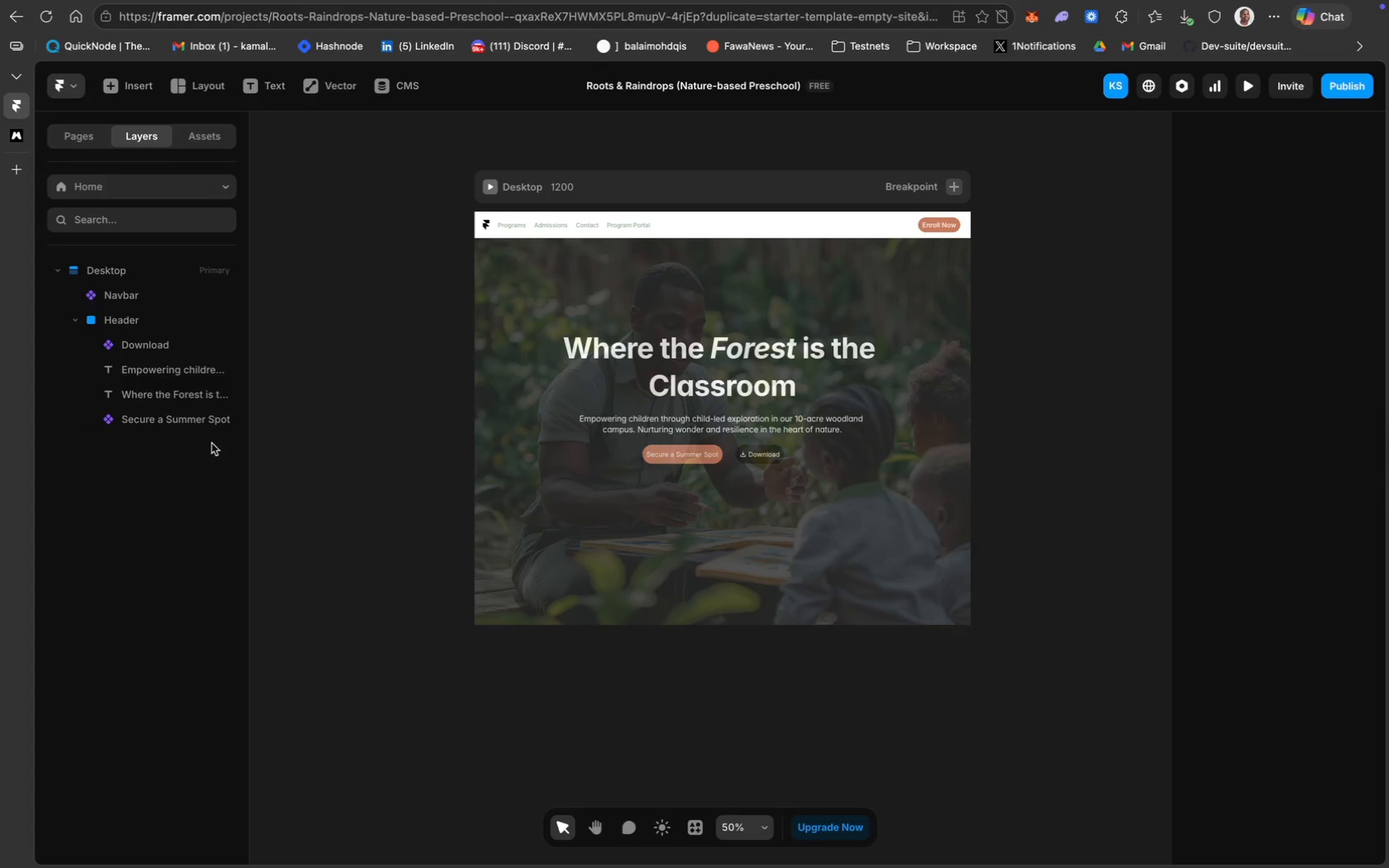 
left_click([153, 395])
 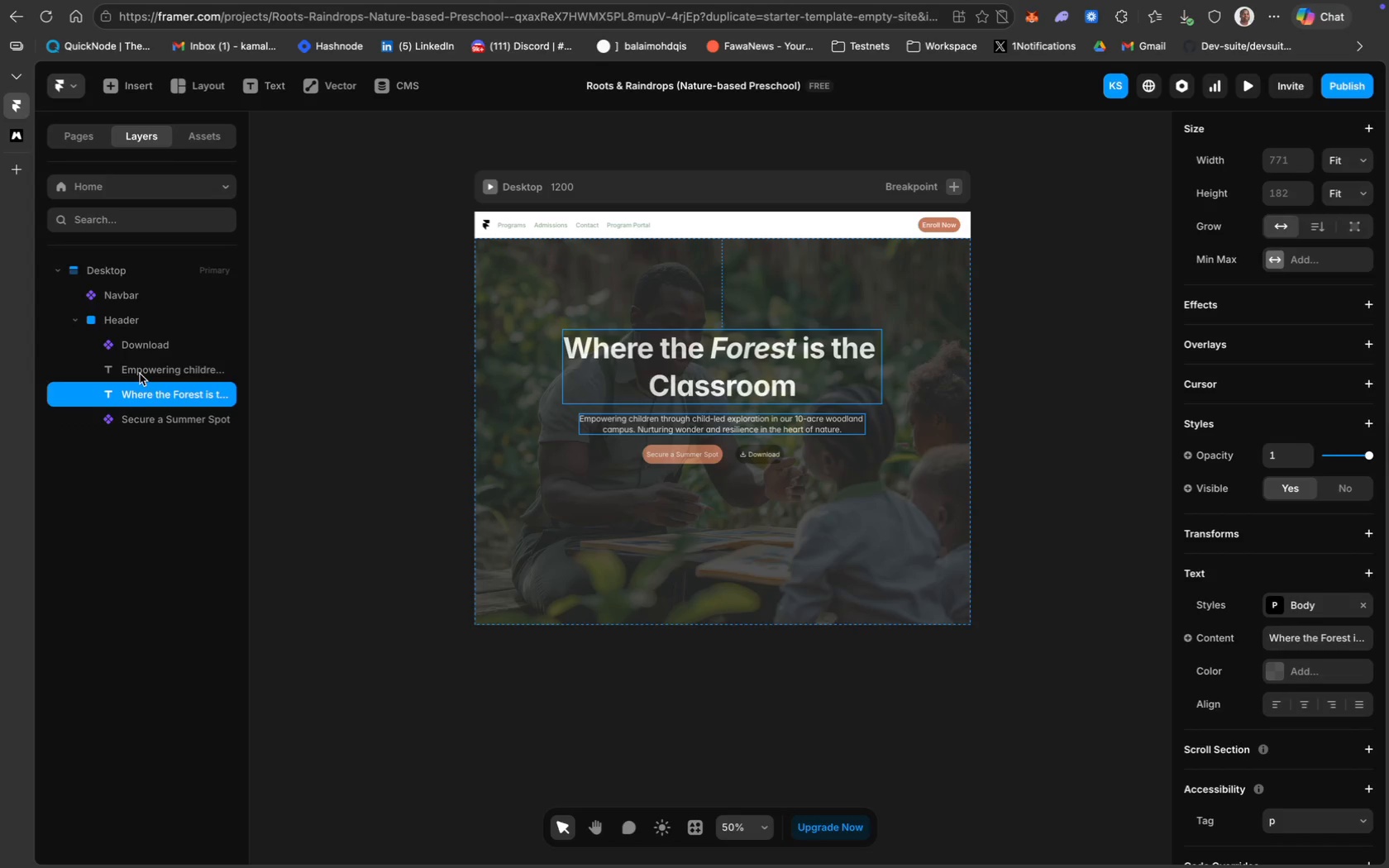 
hold_key(key=ShiftLeft, duration=0.57)
 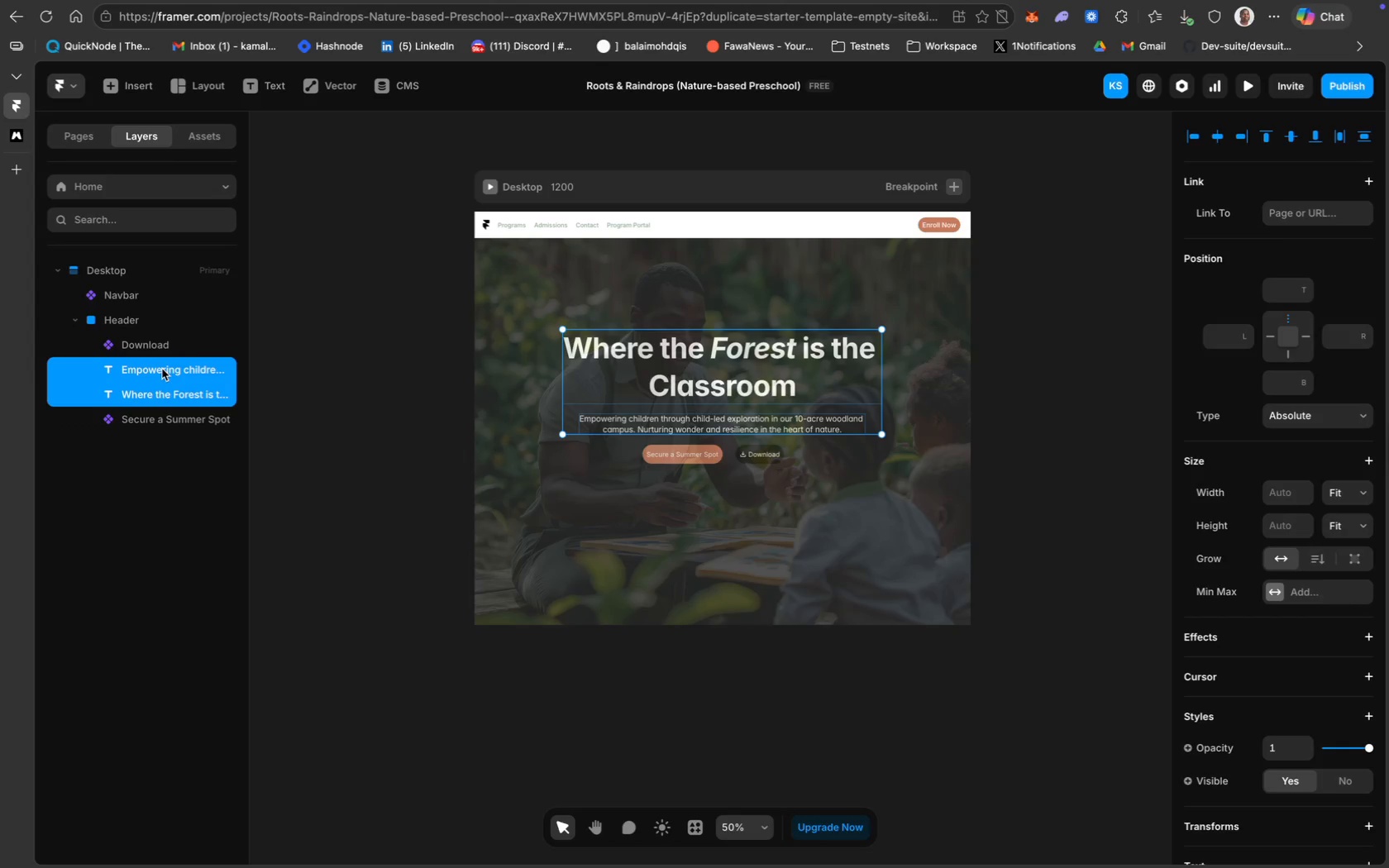 
left_click_drag(start_coordinate=[162, 369], to_coordinate=[159, 333])
 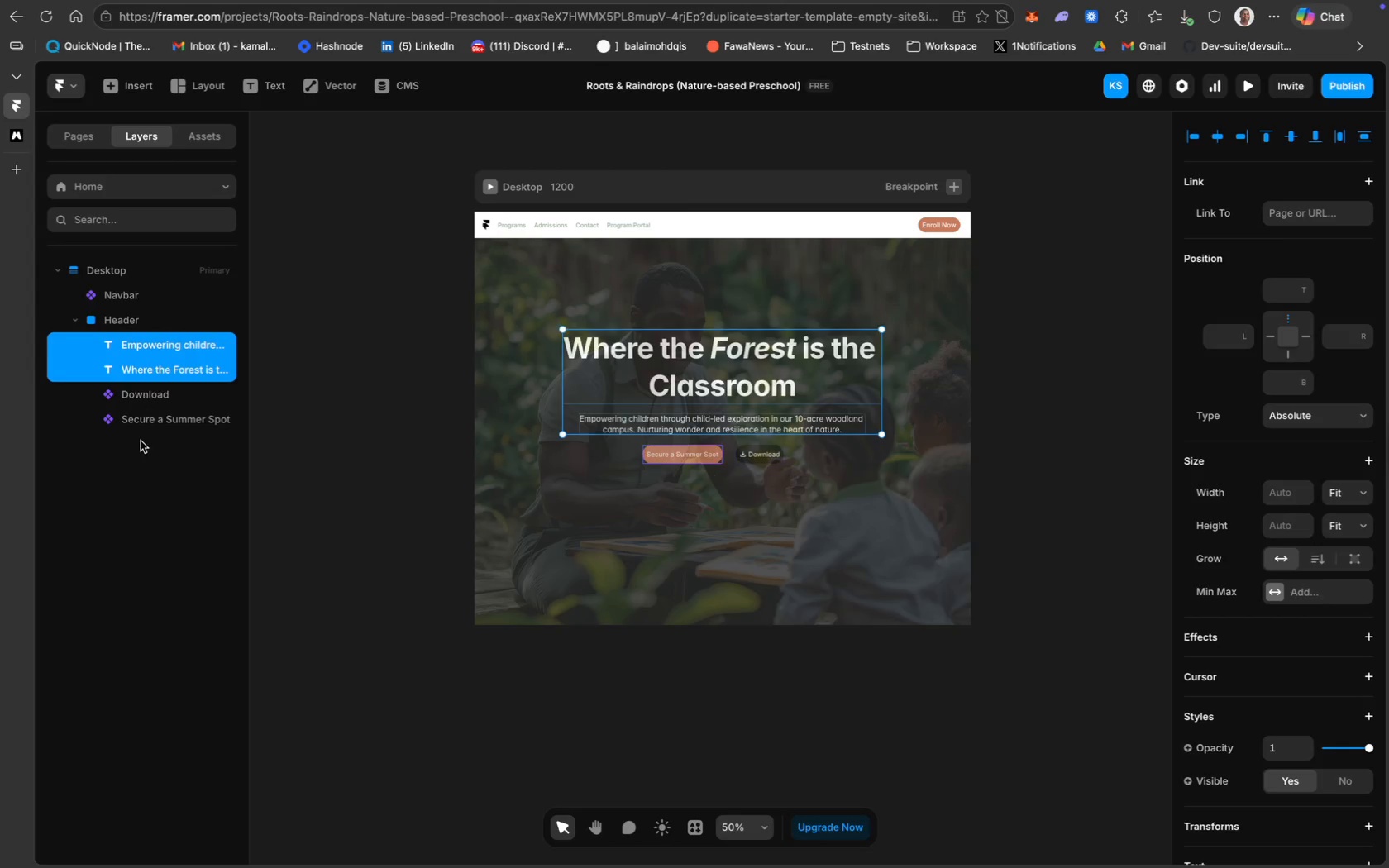 
left_click([135, 393])
 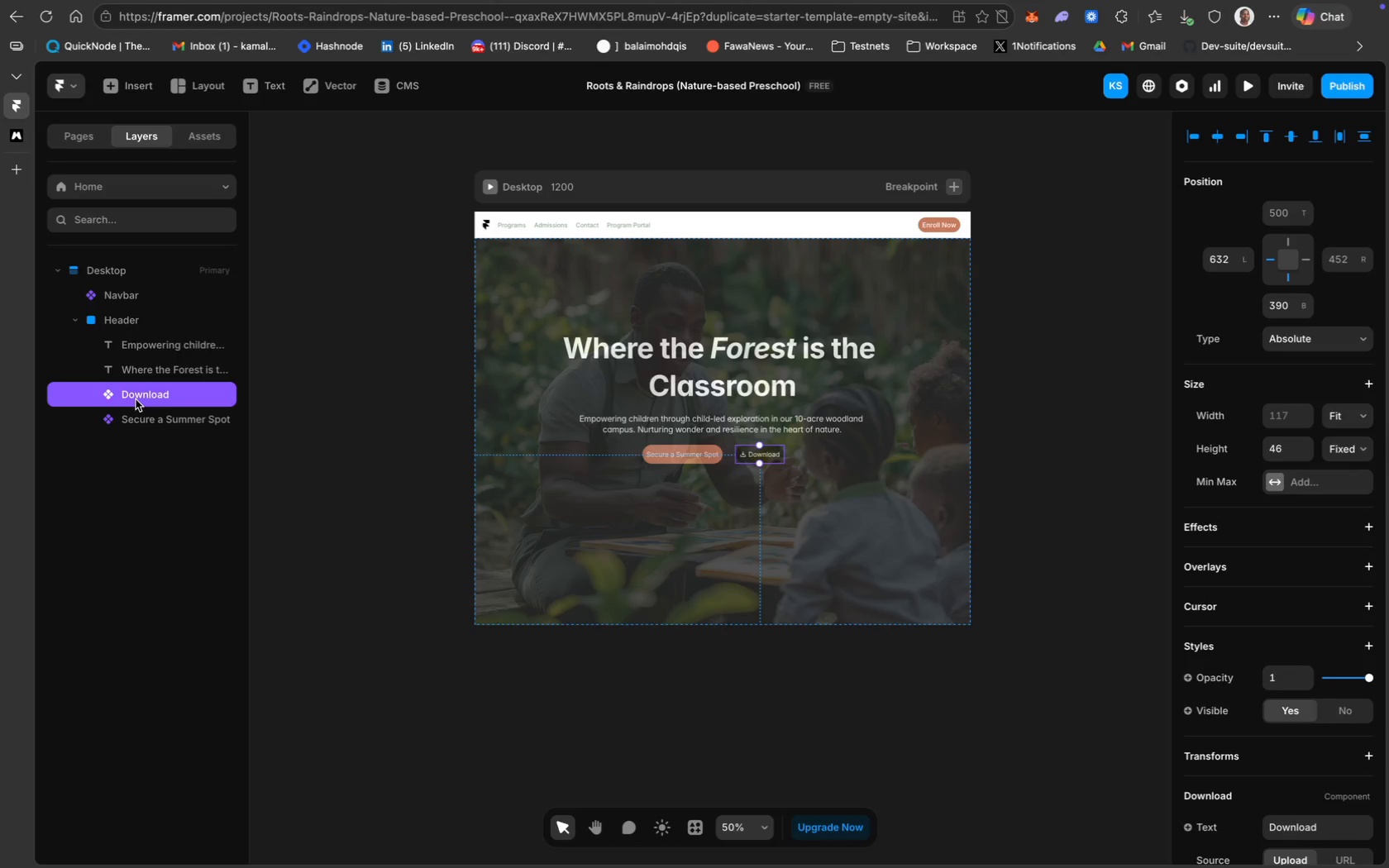 
hold_key(key=ShiftLeft, duration=0.66)
left_click([154, 416])
 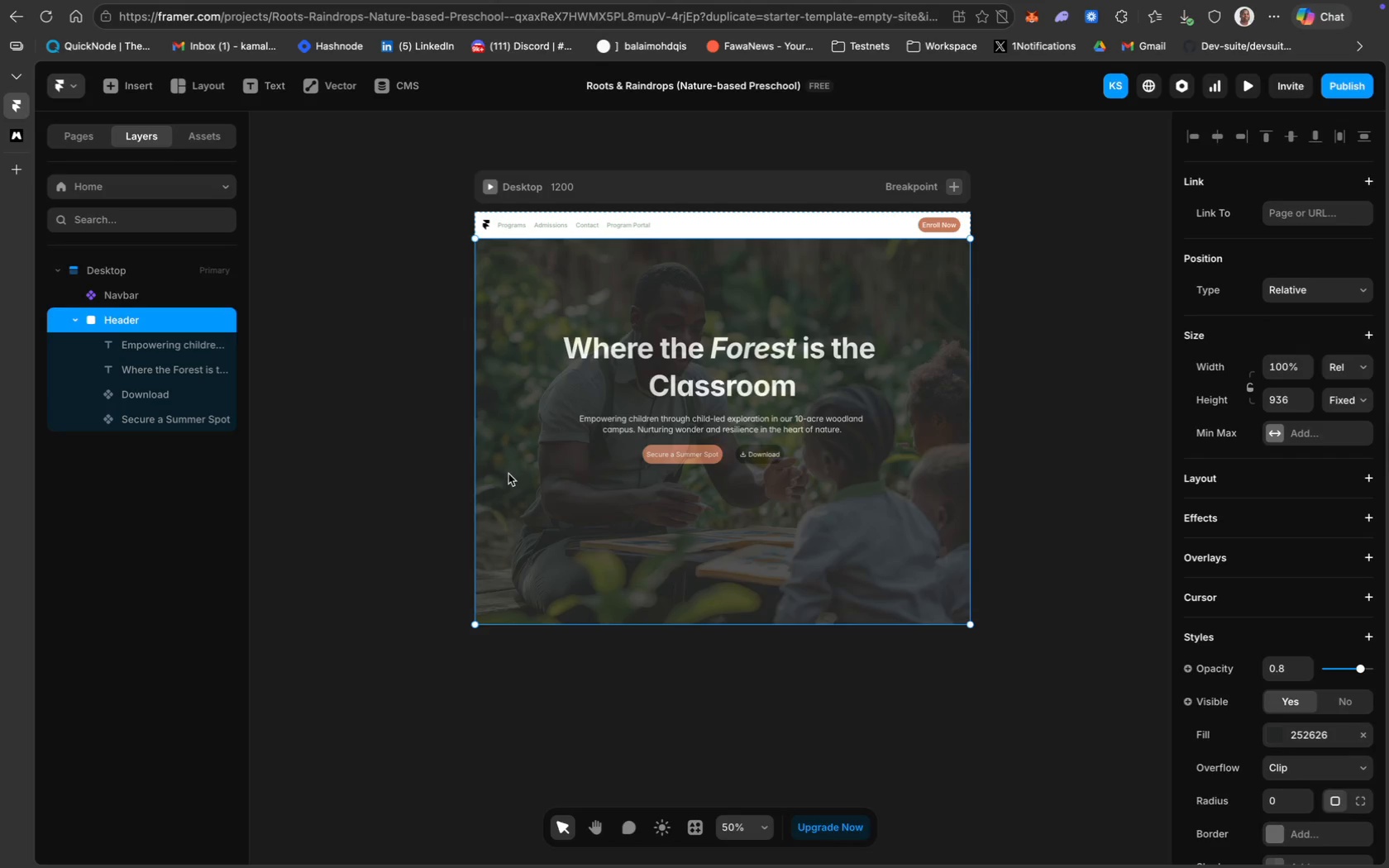 
key(Shift+ShiftLeft)
 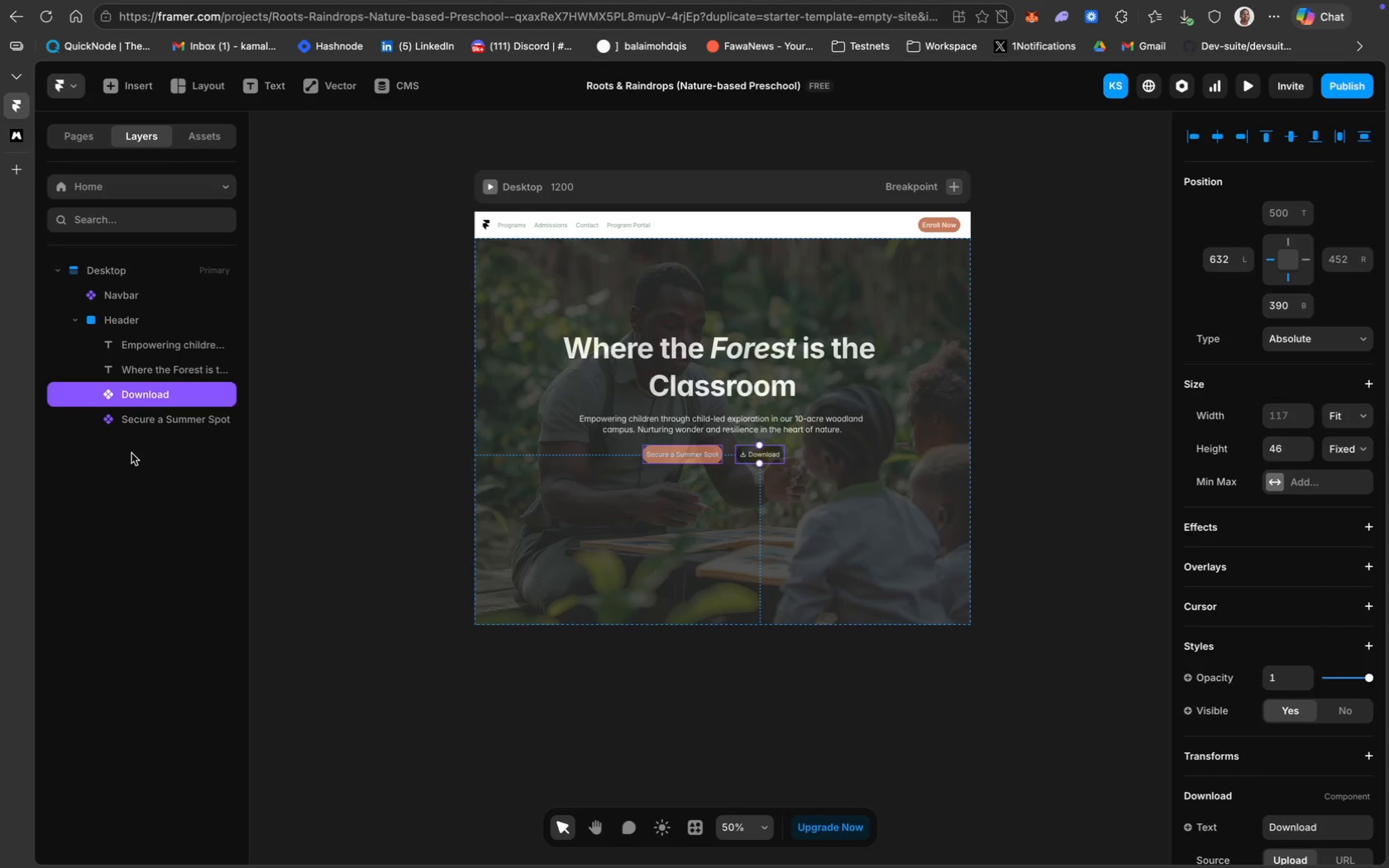 
hold_key(key=ShiftLeft, duration=0.62)
 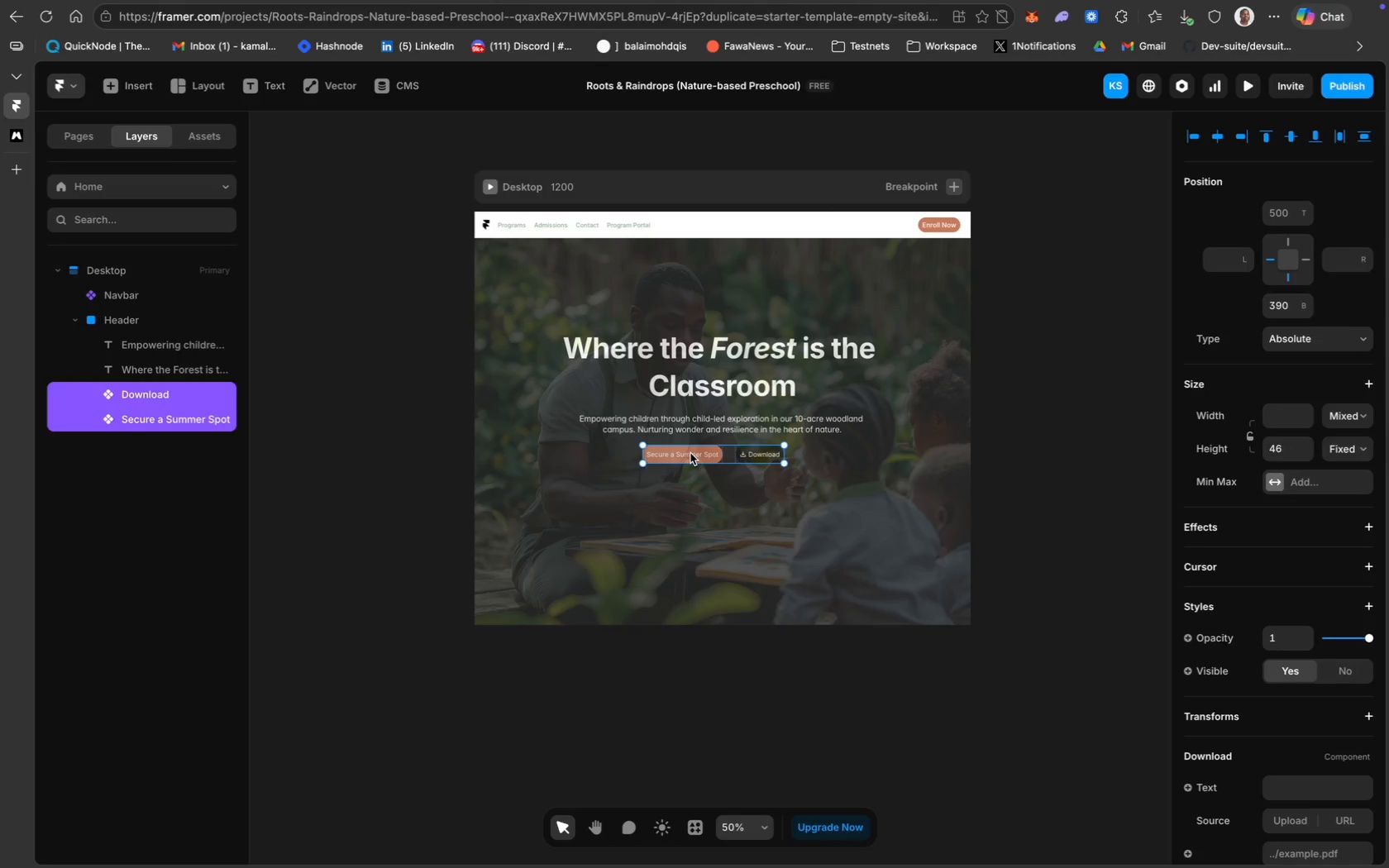 
left_click_drag(start_coordinate=[690, 453], to_coordinate=[694, 453])
 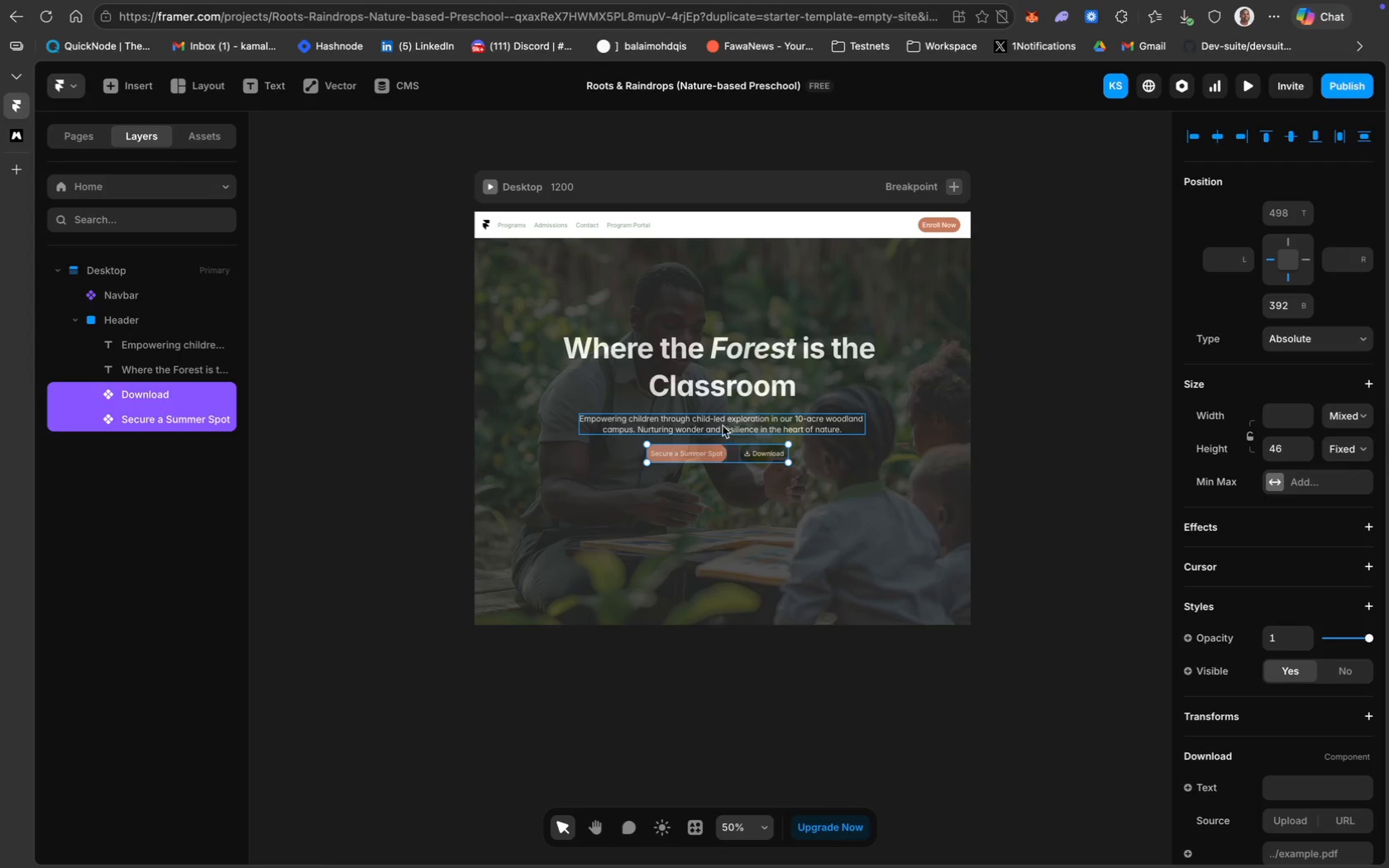 
left_click([699, 423])
 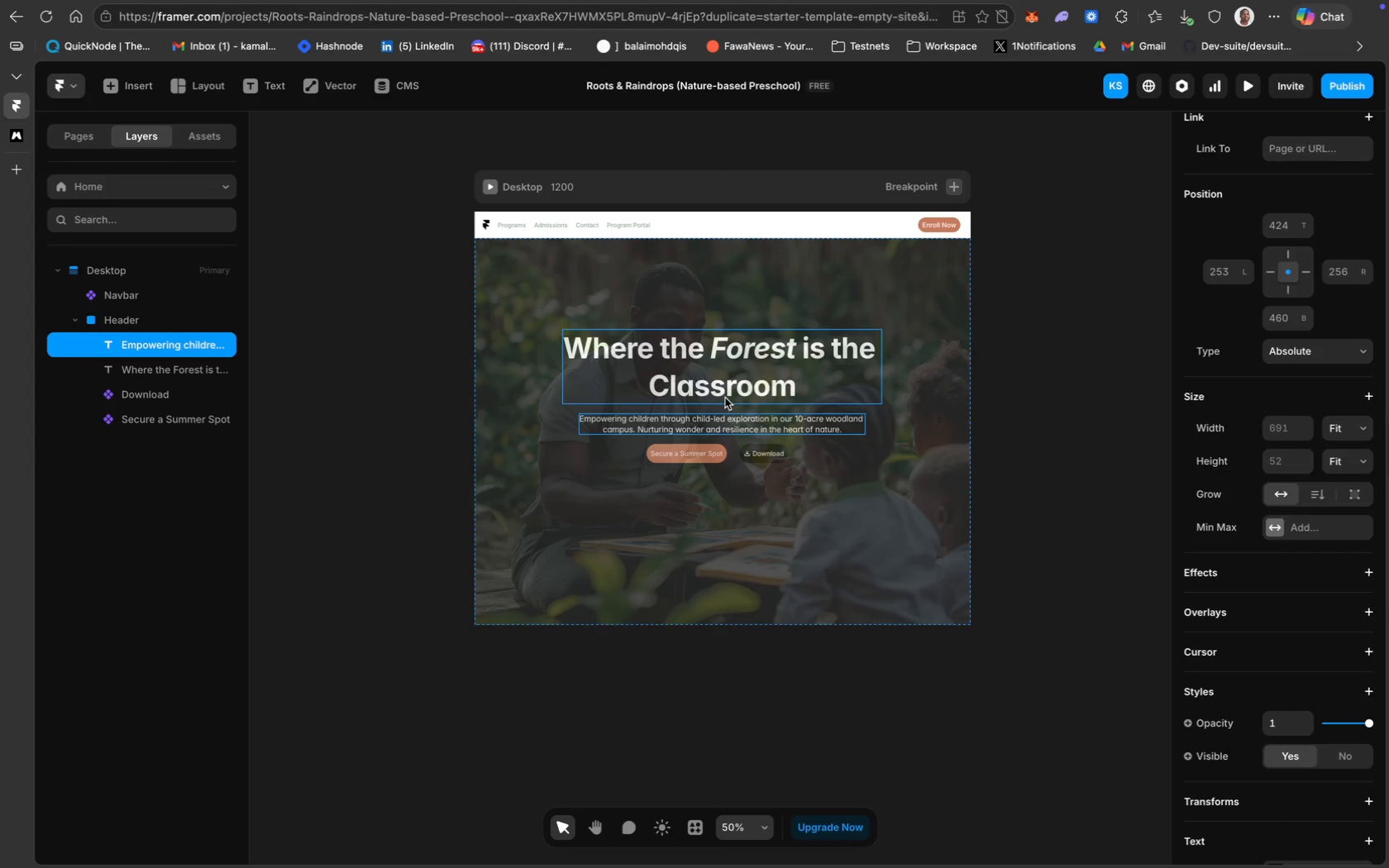 
hold_key(key=ShiftLeft, duration=0.74)
left_click([725, 384])
 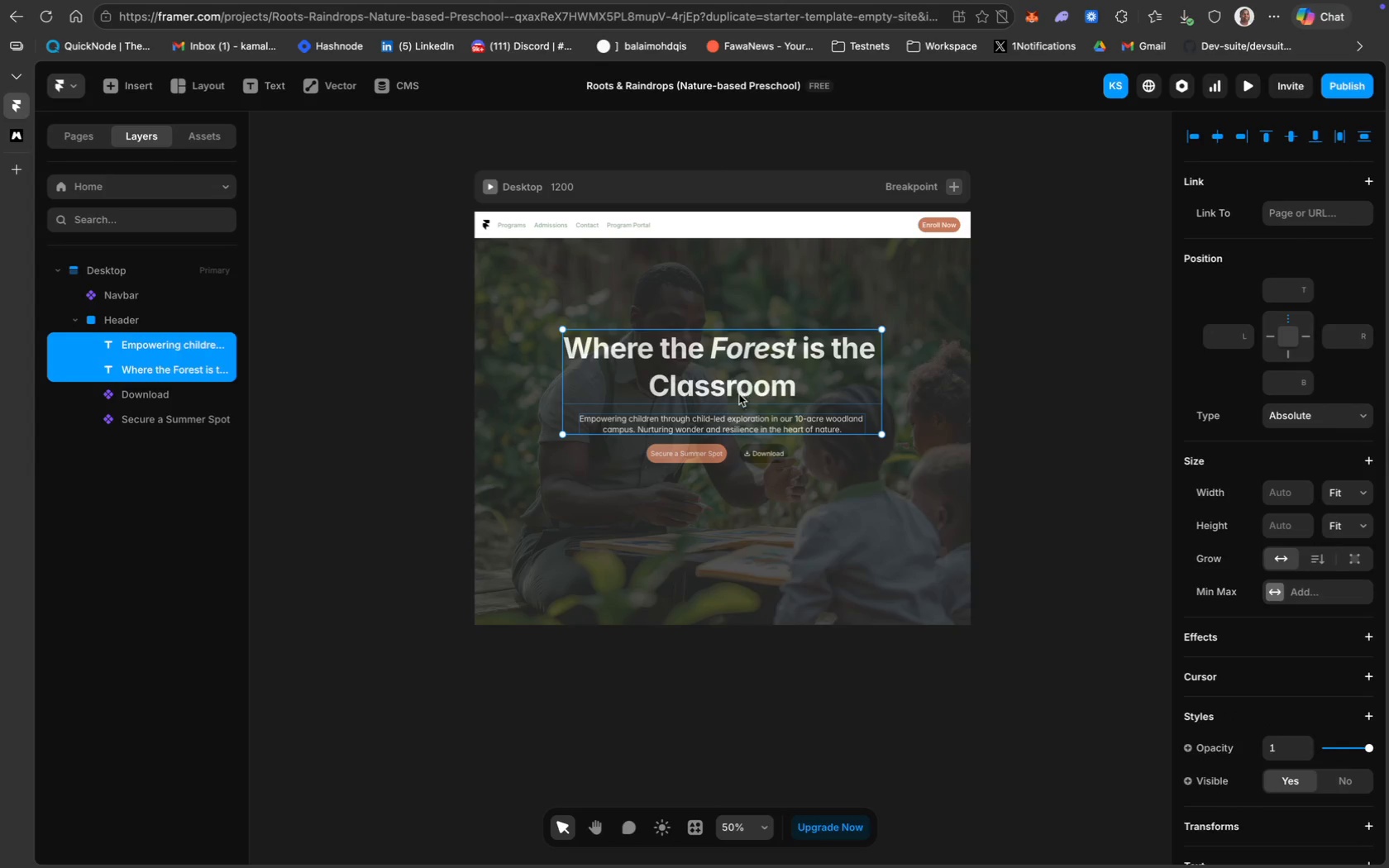 
left_click_drag(start_coordinate=[729, 396], to_coordinate=[736, 394])
 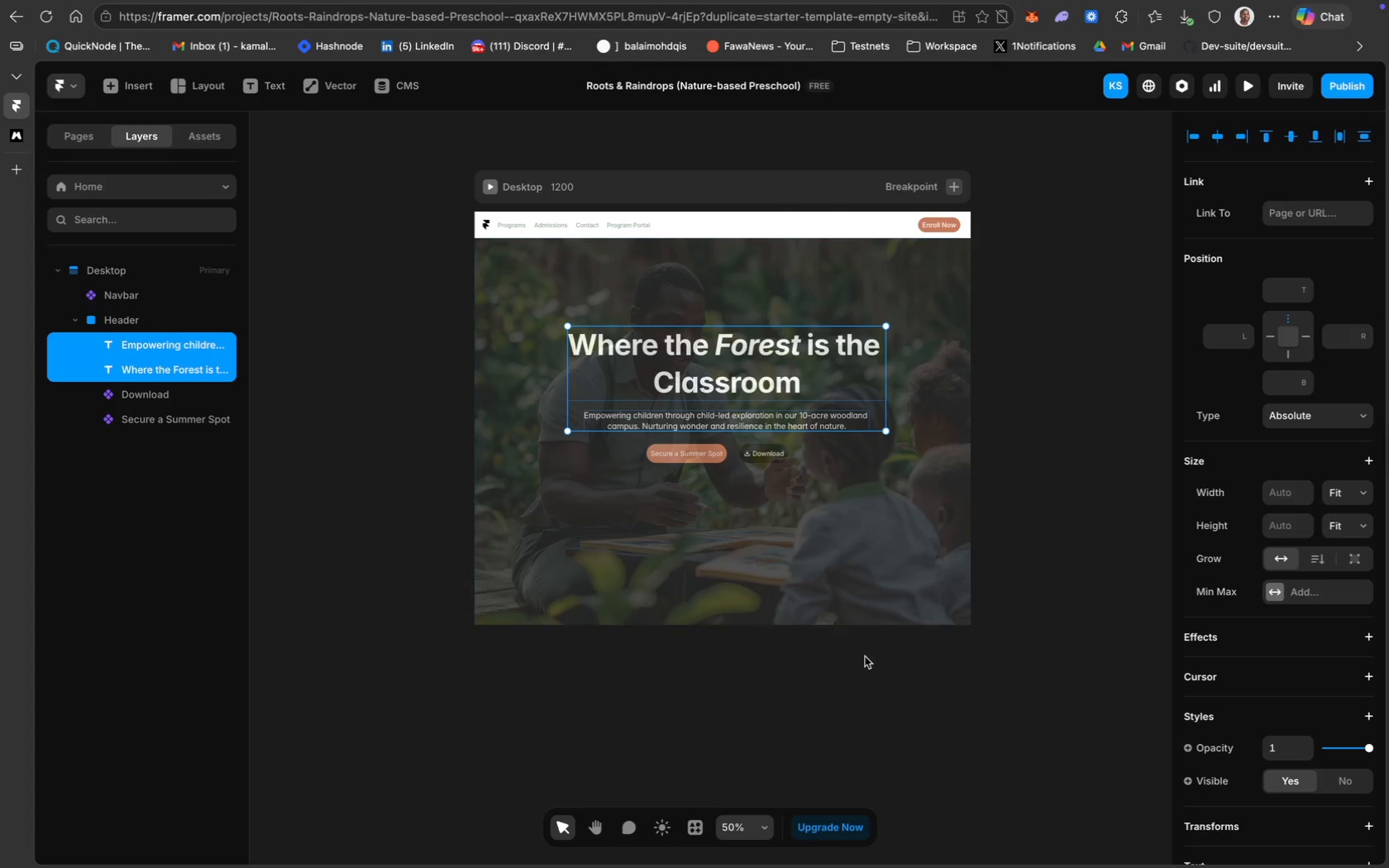 
left_click([881, 673])
 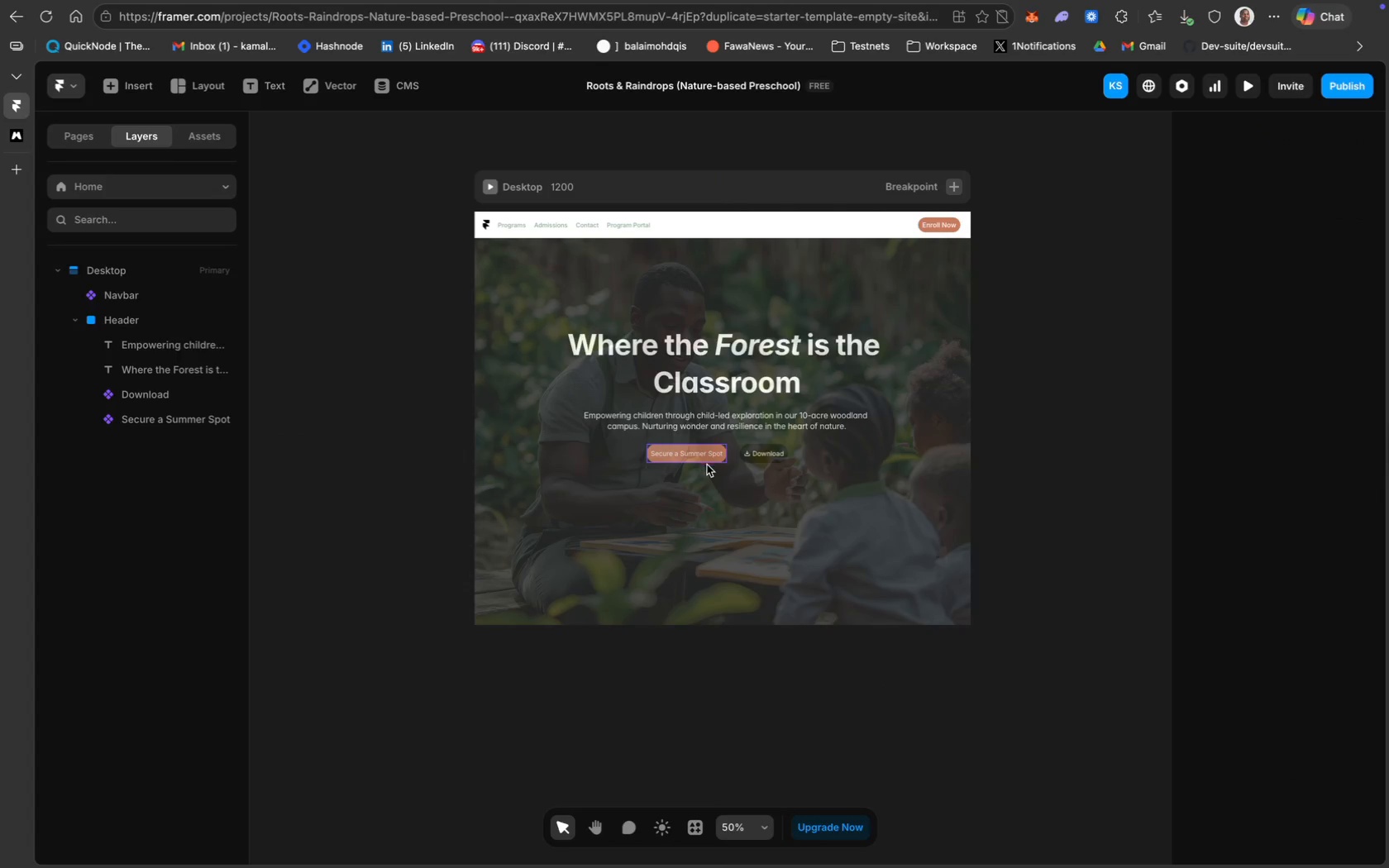 
wait(5.51)
 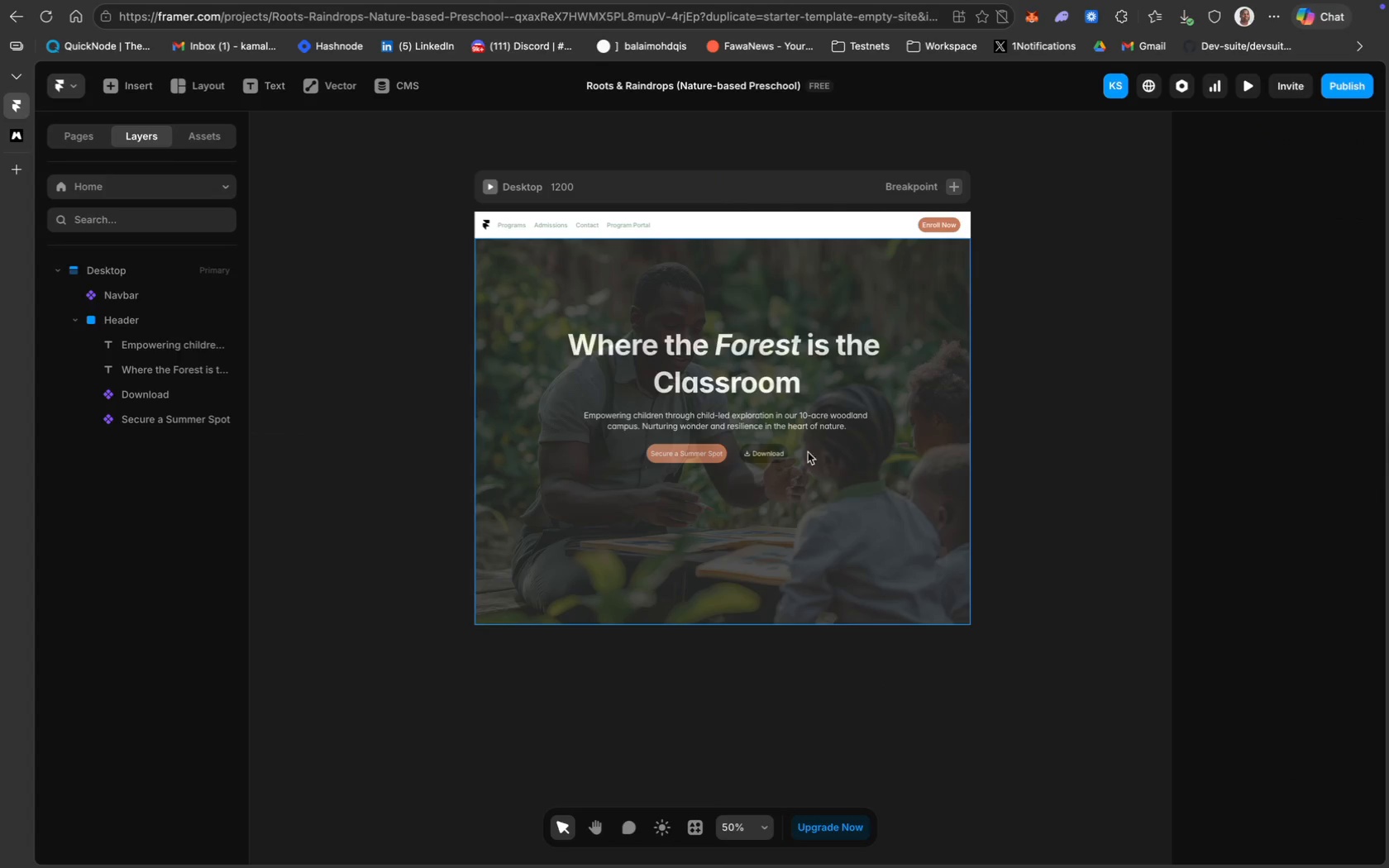 
left_click([707, 460])
 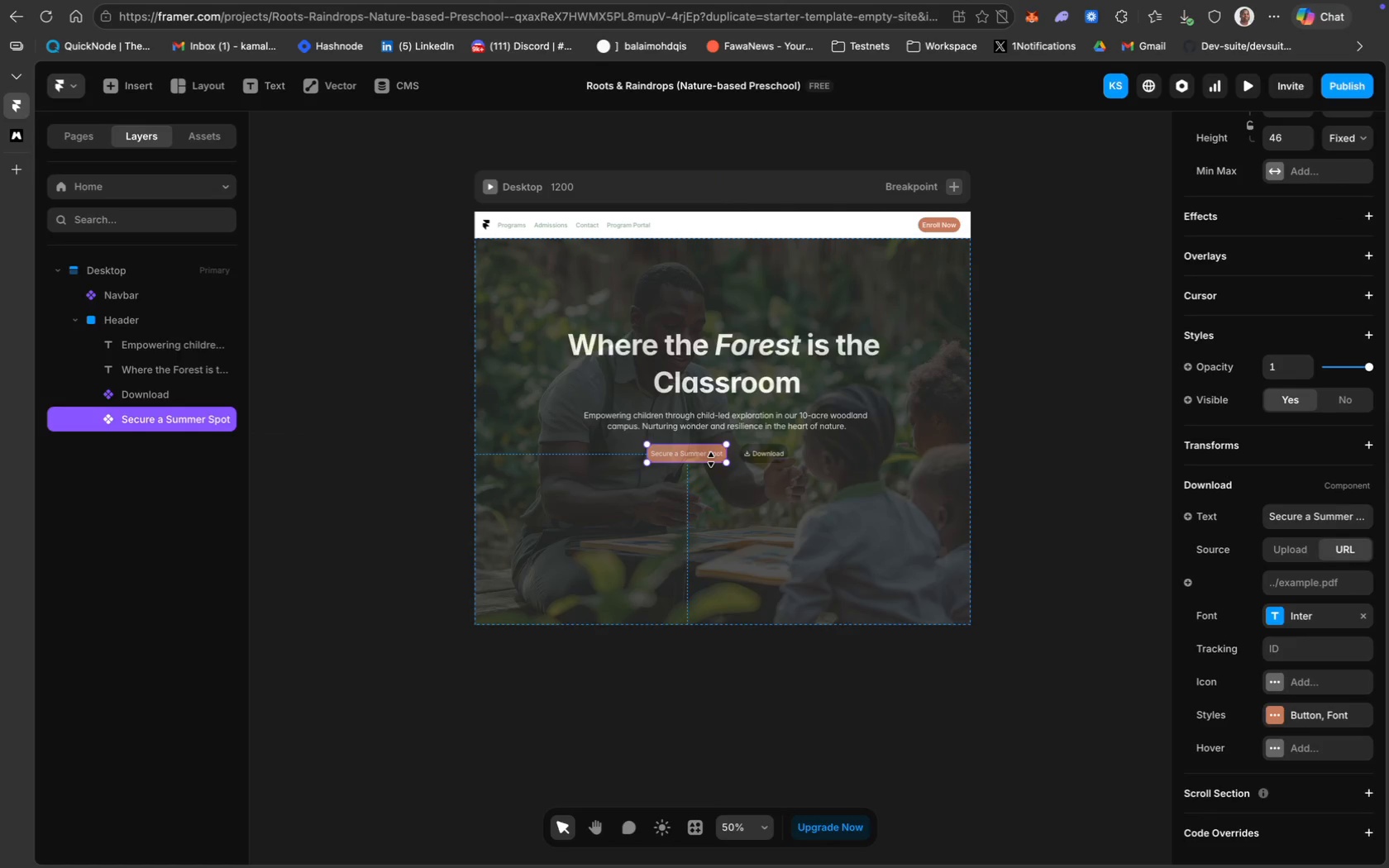 
hold_key(key=ShiftLeft, duration=0.88)
 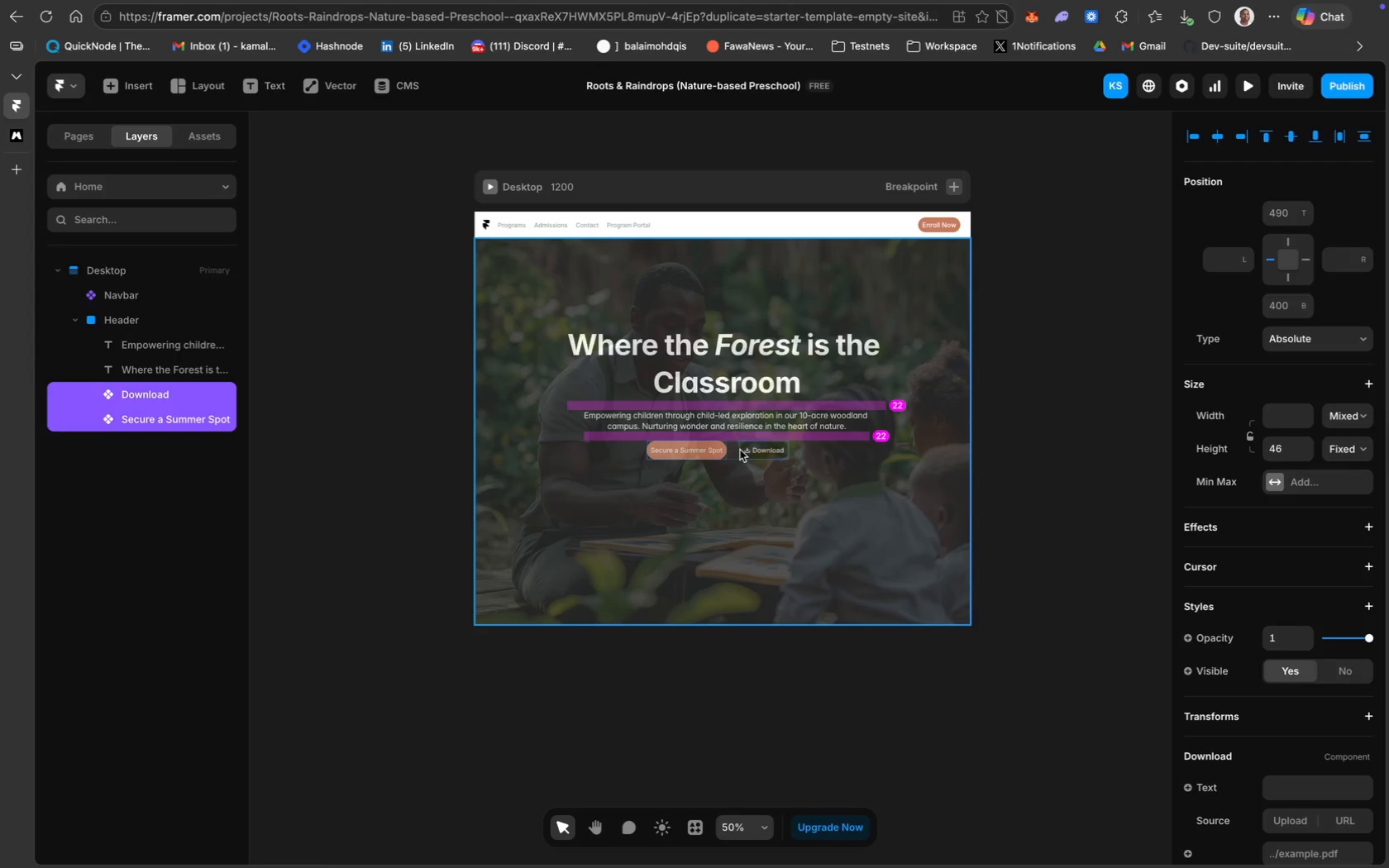 
left_click([809, 658])
 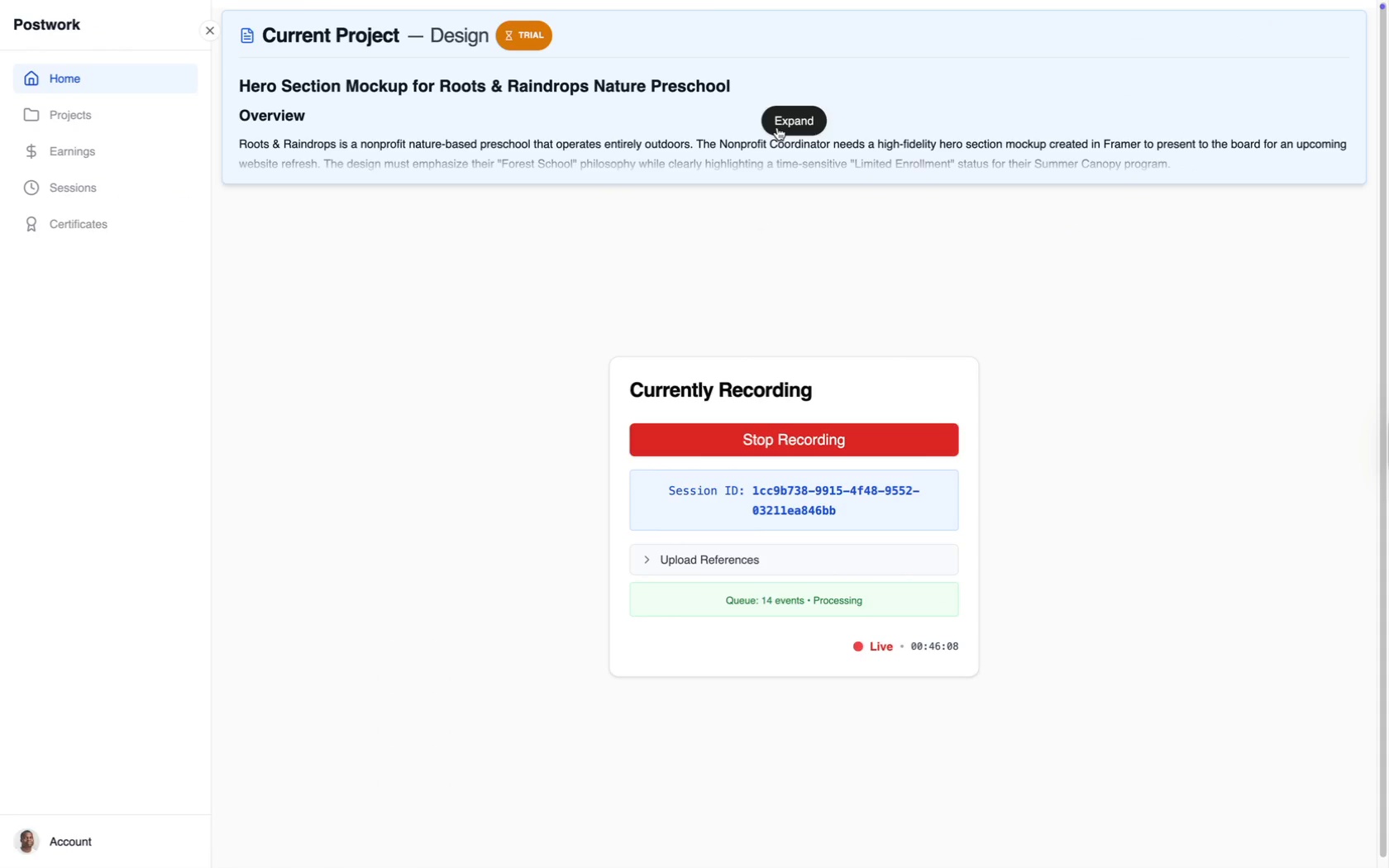 
wait(9.19)
 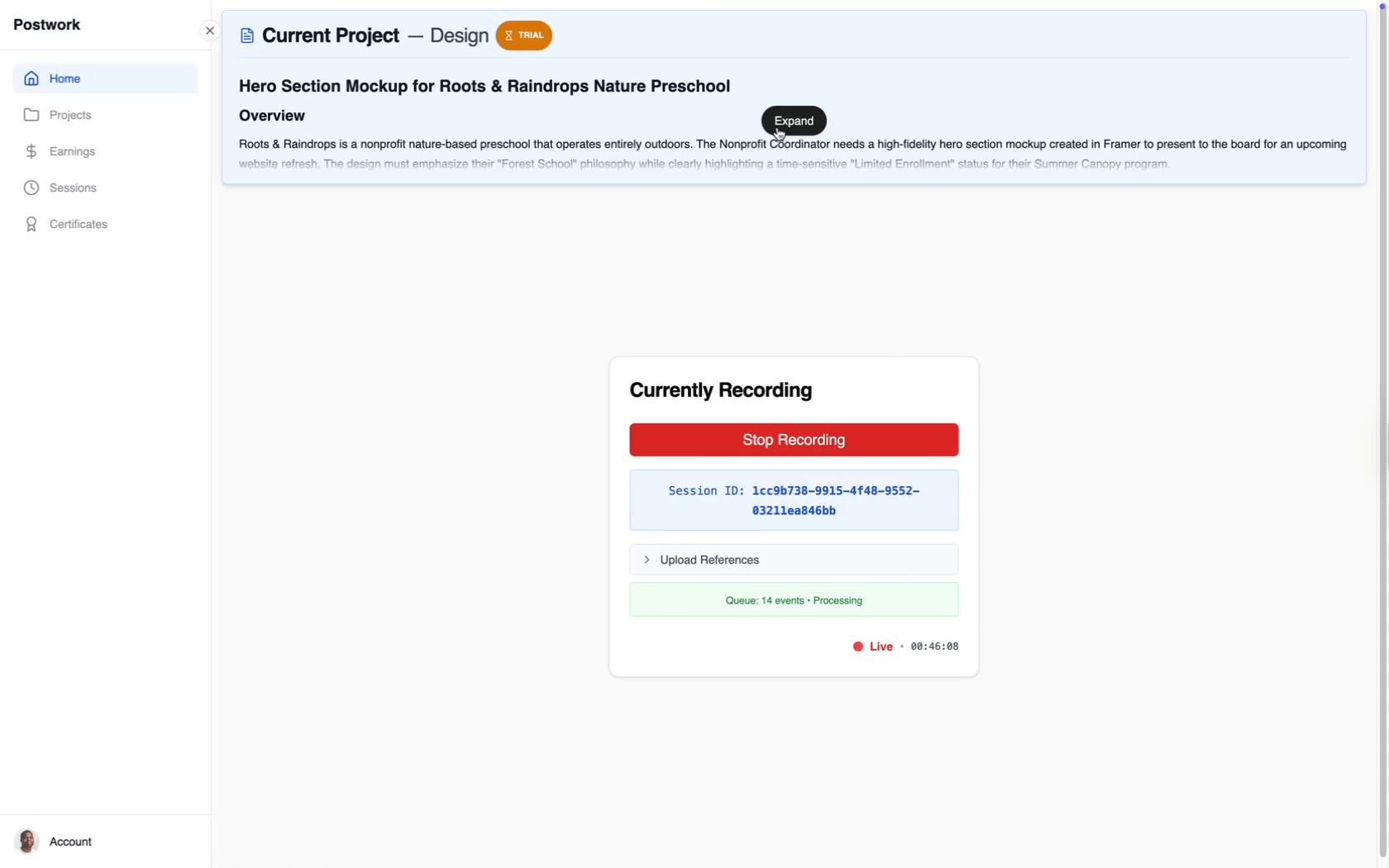 
left_click([776, 454])
 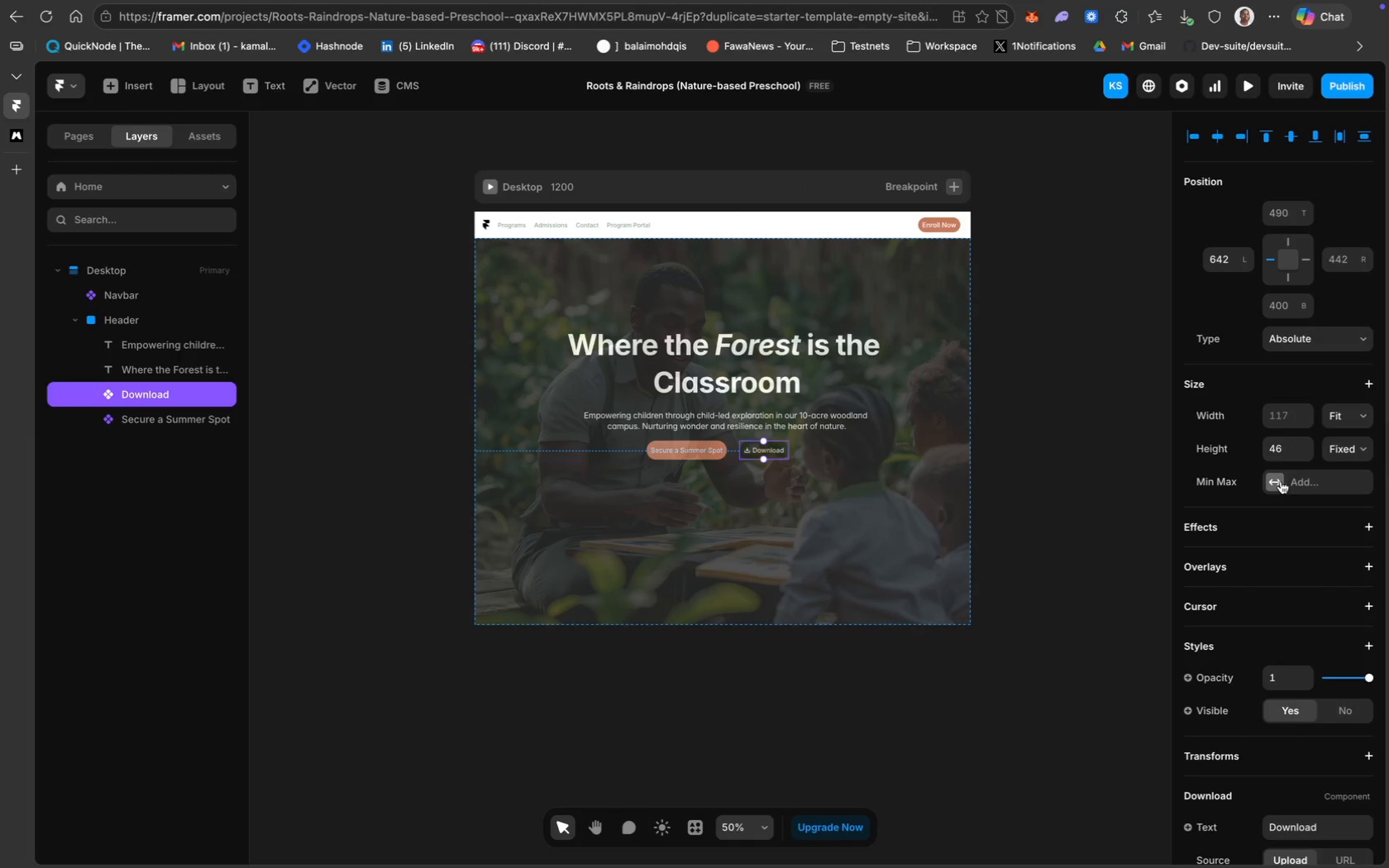 
scroll: coordinate [1301, 680], scroll_direction: down, amount: 15.0
 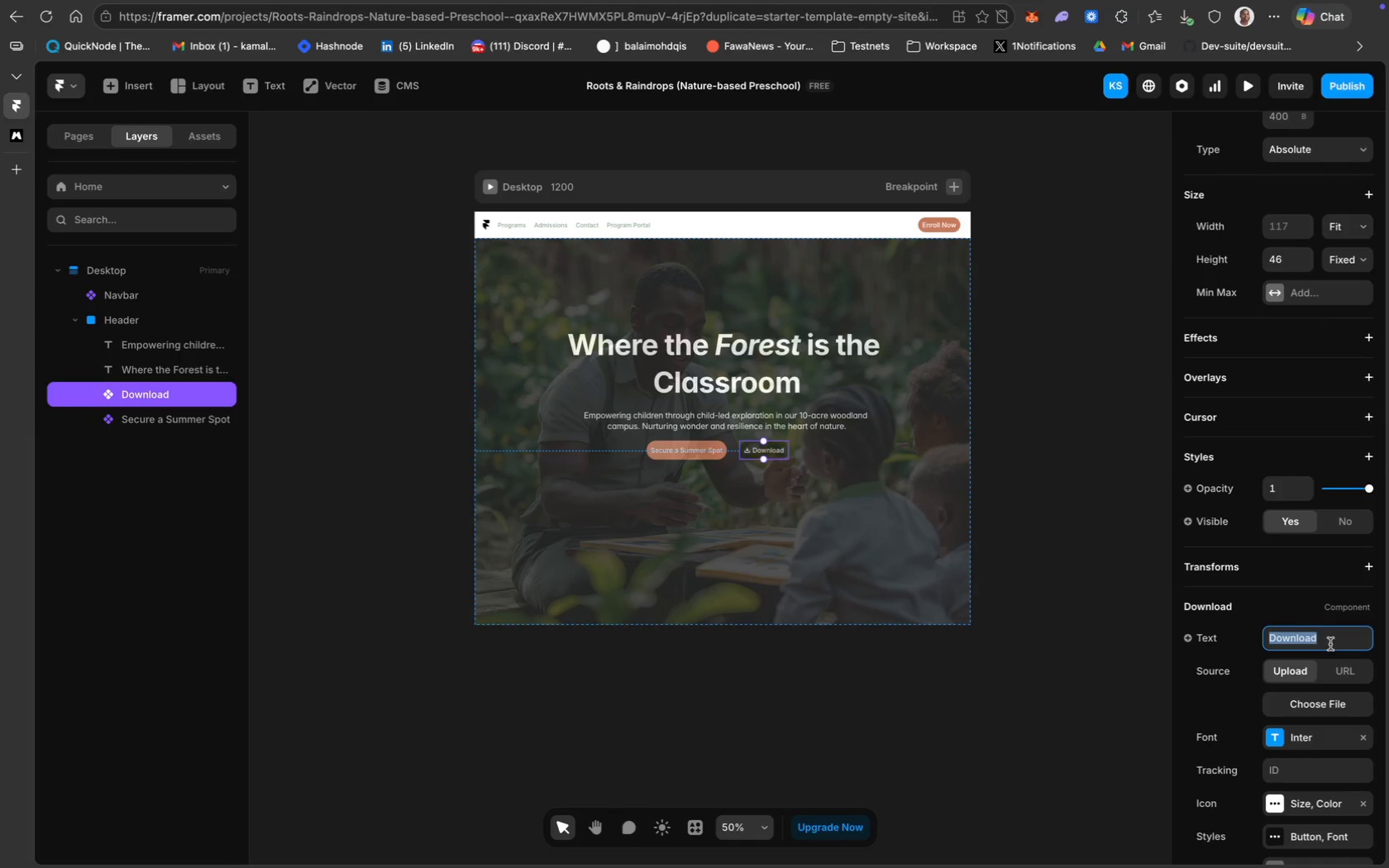 
type( Program Guide)
 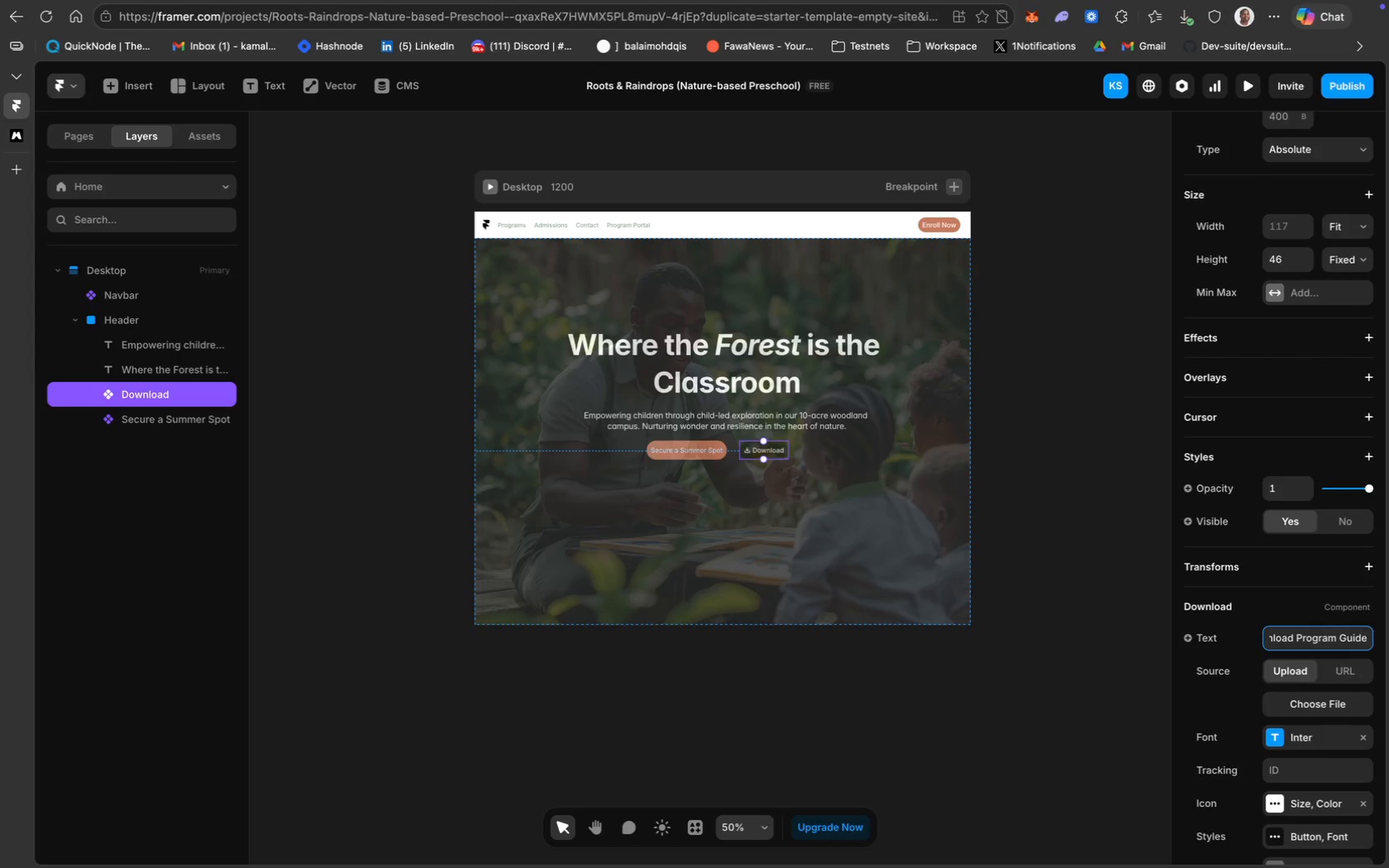 
key(Enter)
 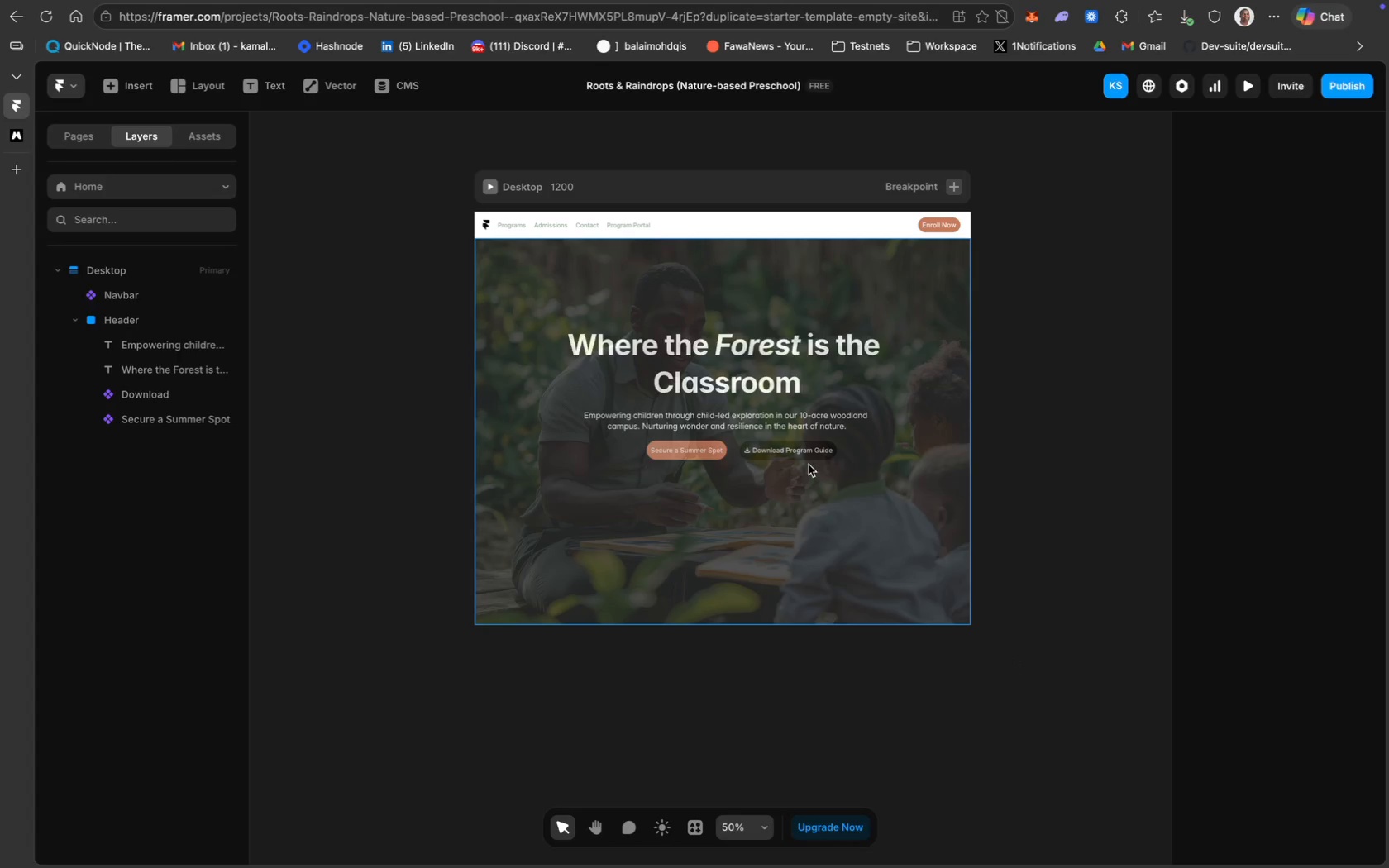 
left_click([799, 453])
 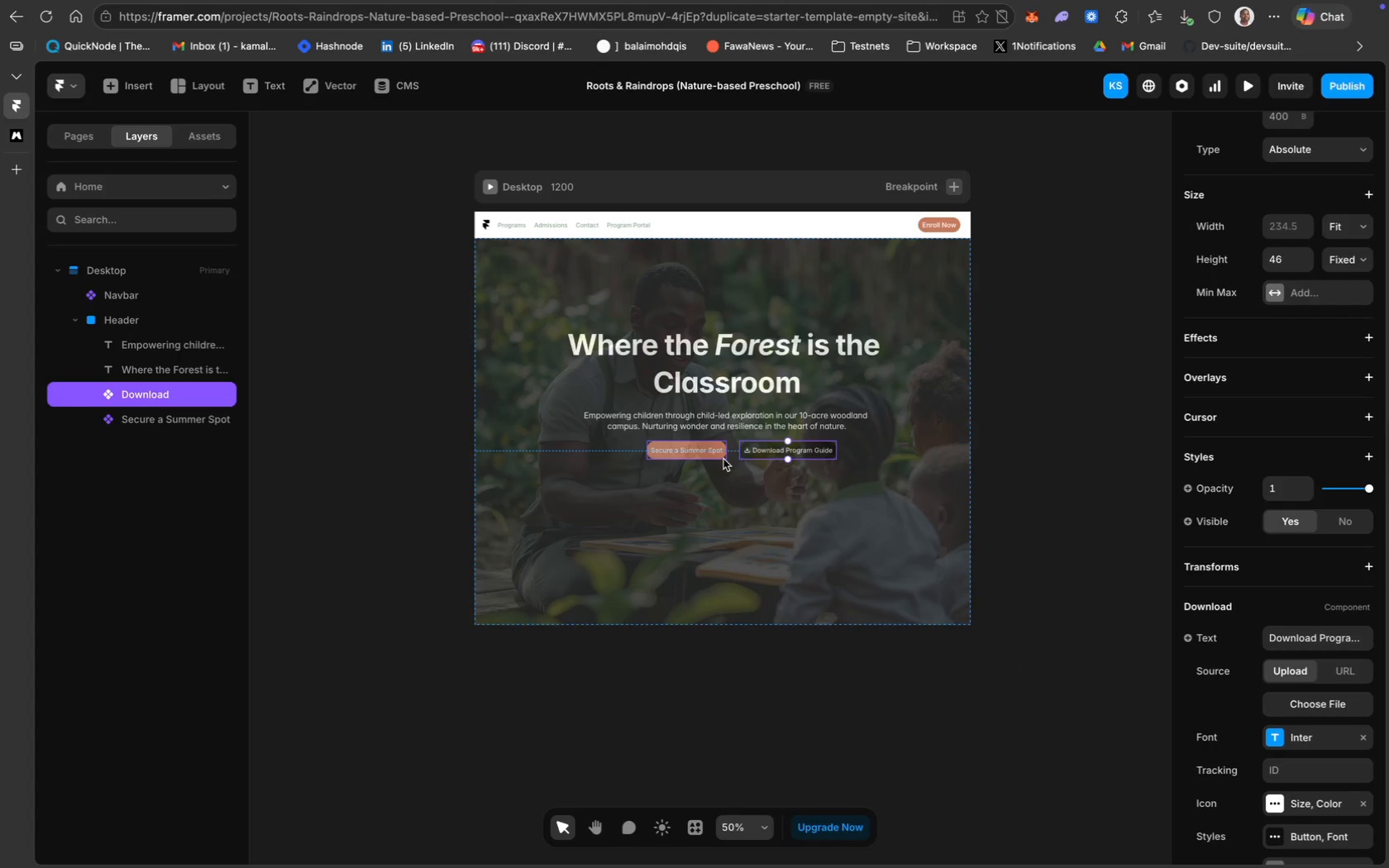 
hold_key(key=ShiftLeft, duration=1.3)
 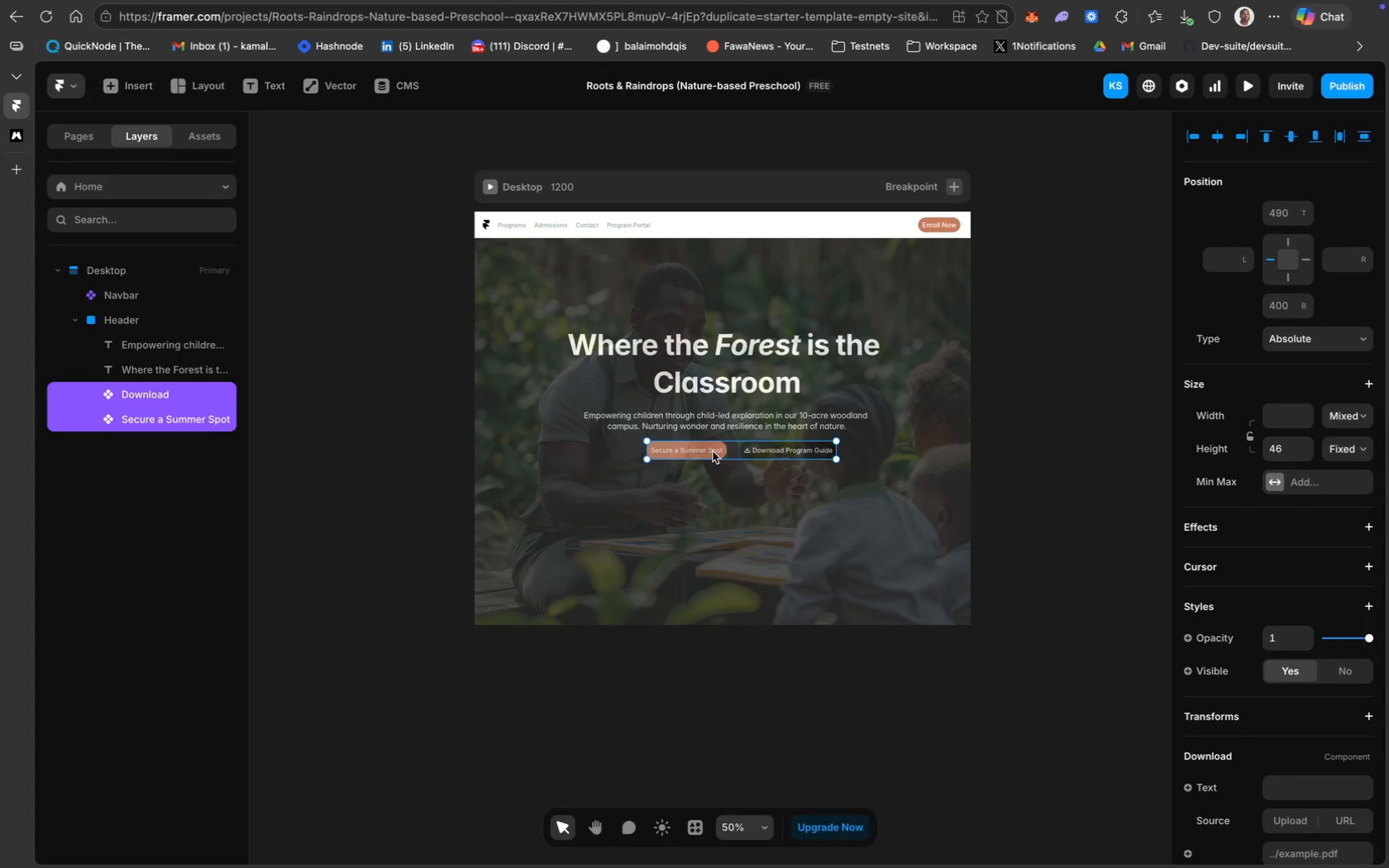 
left_click_drag(start_coordinate=[714, 451], to_coordinate=[703, 450])
 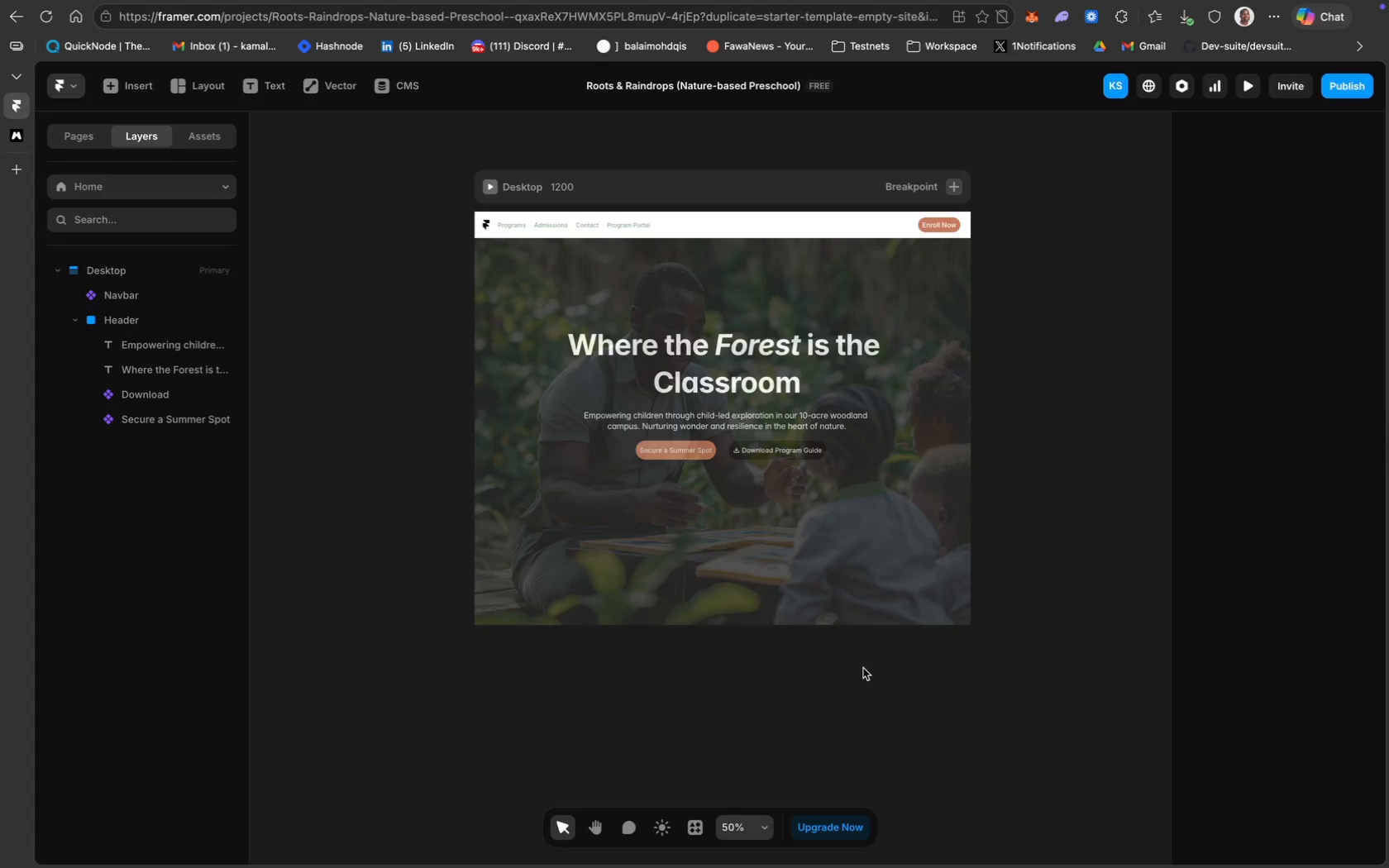 
wait(10.12)
 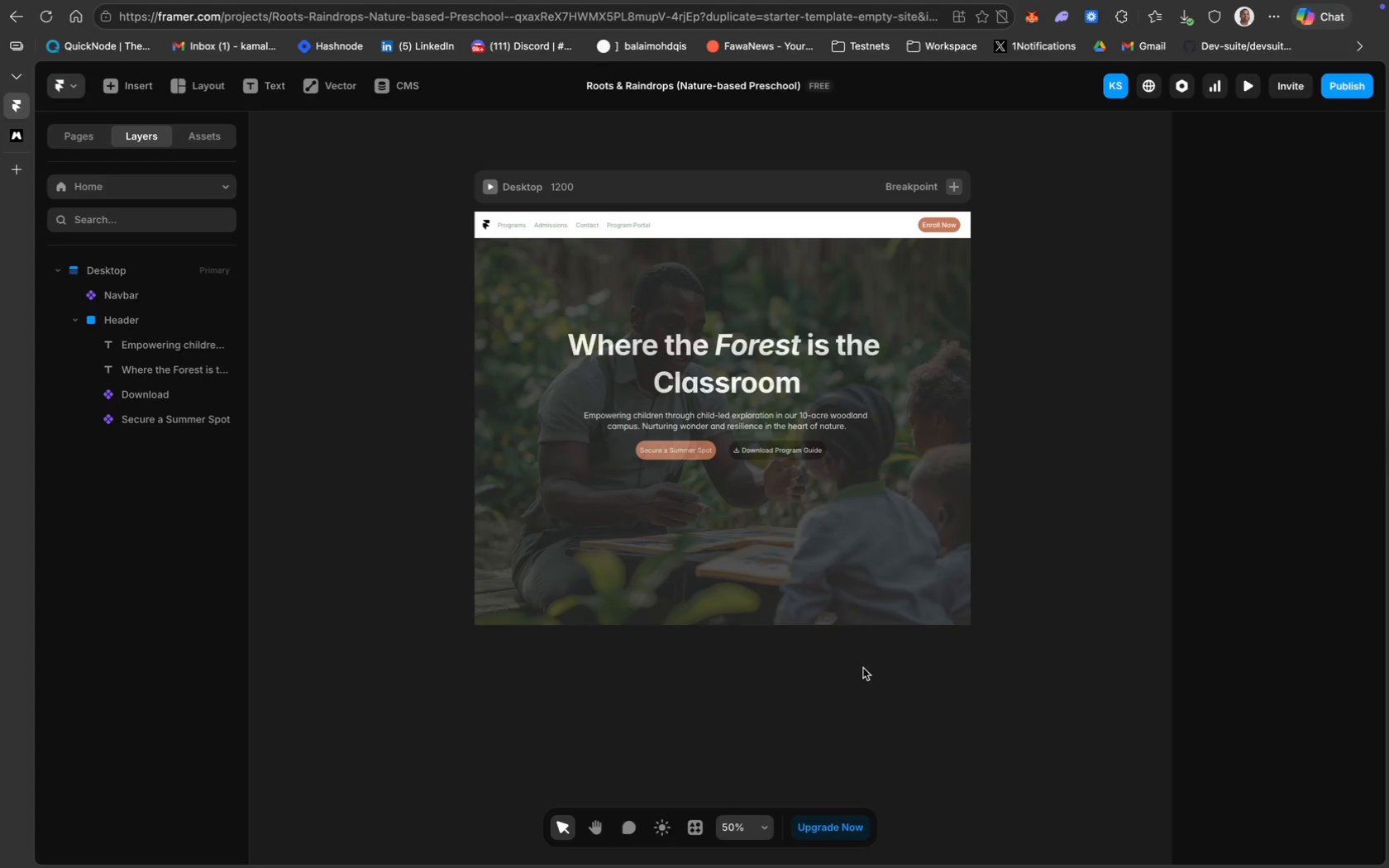 
left_click([482, 223])
 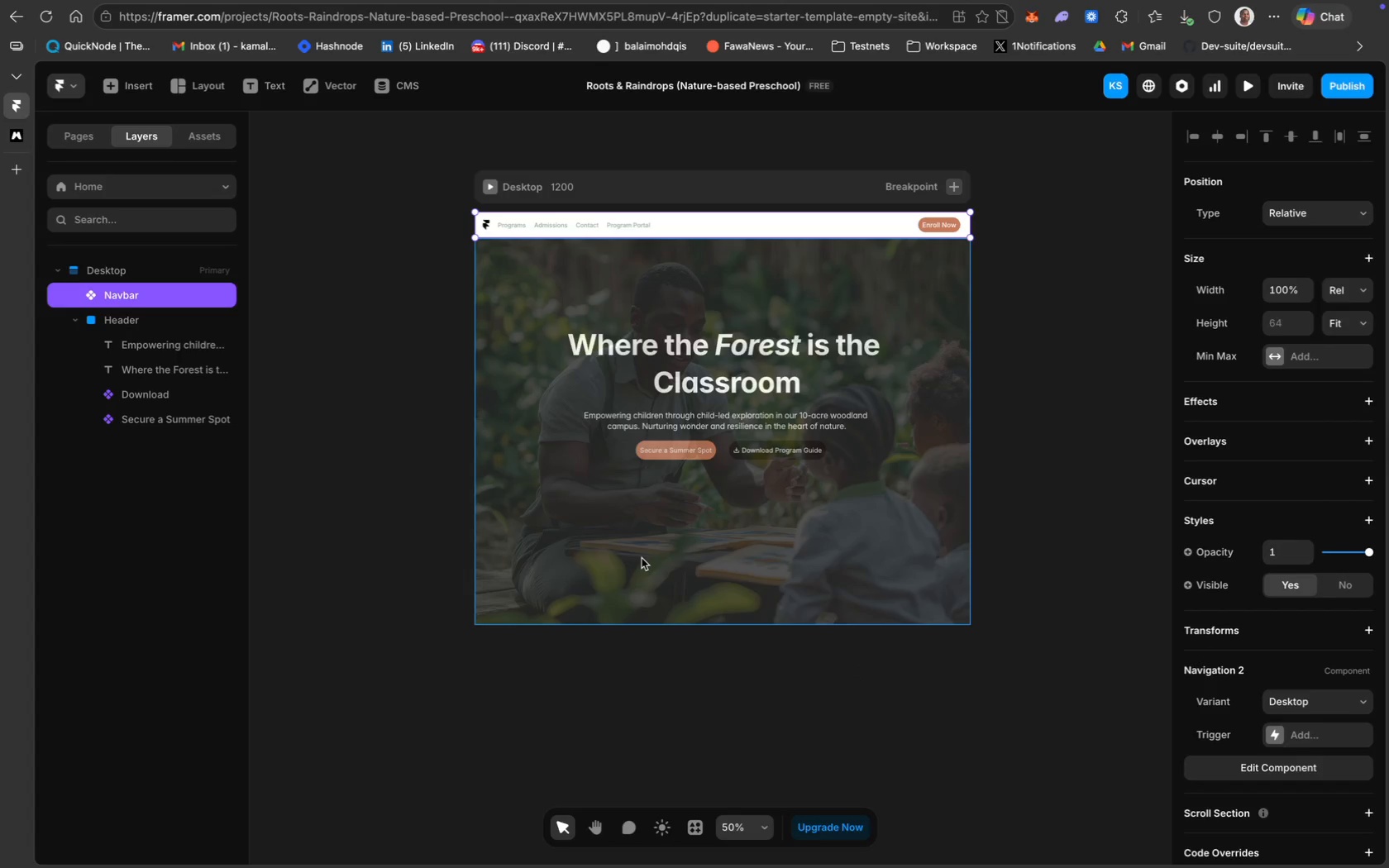 
left_click([642, 558])
 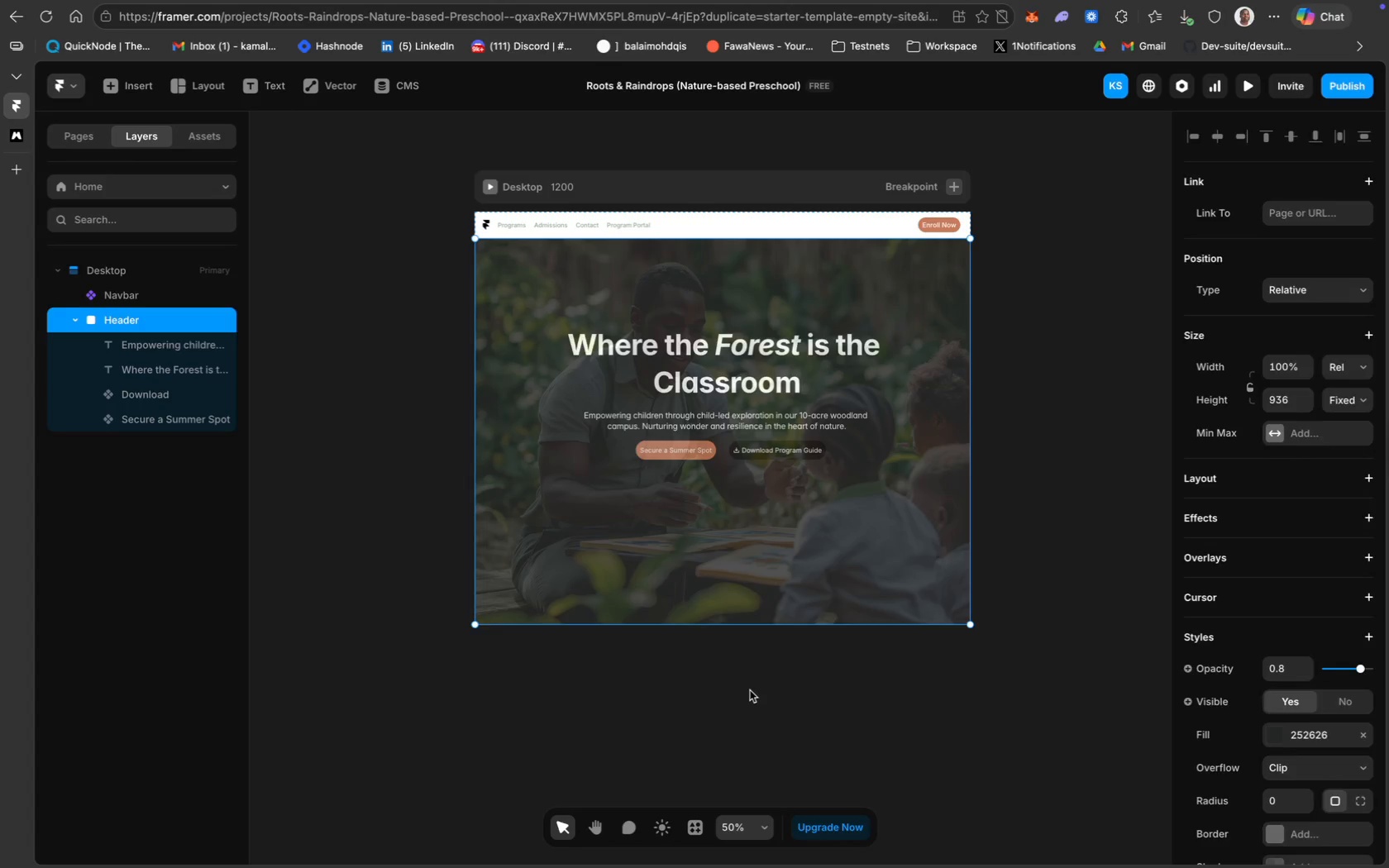 
left_click([753, 694])
 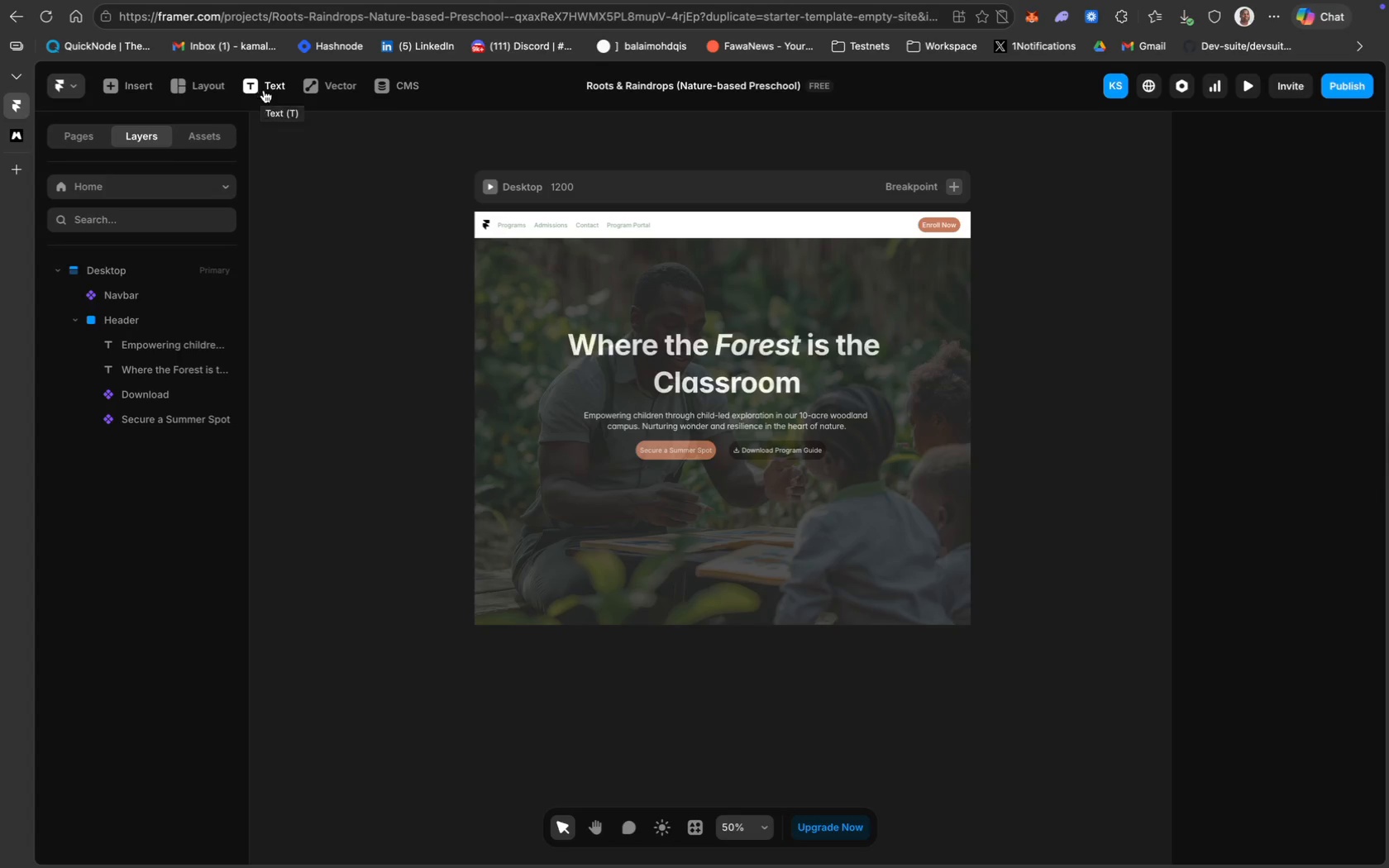 
wait(38.97)
 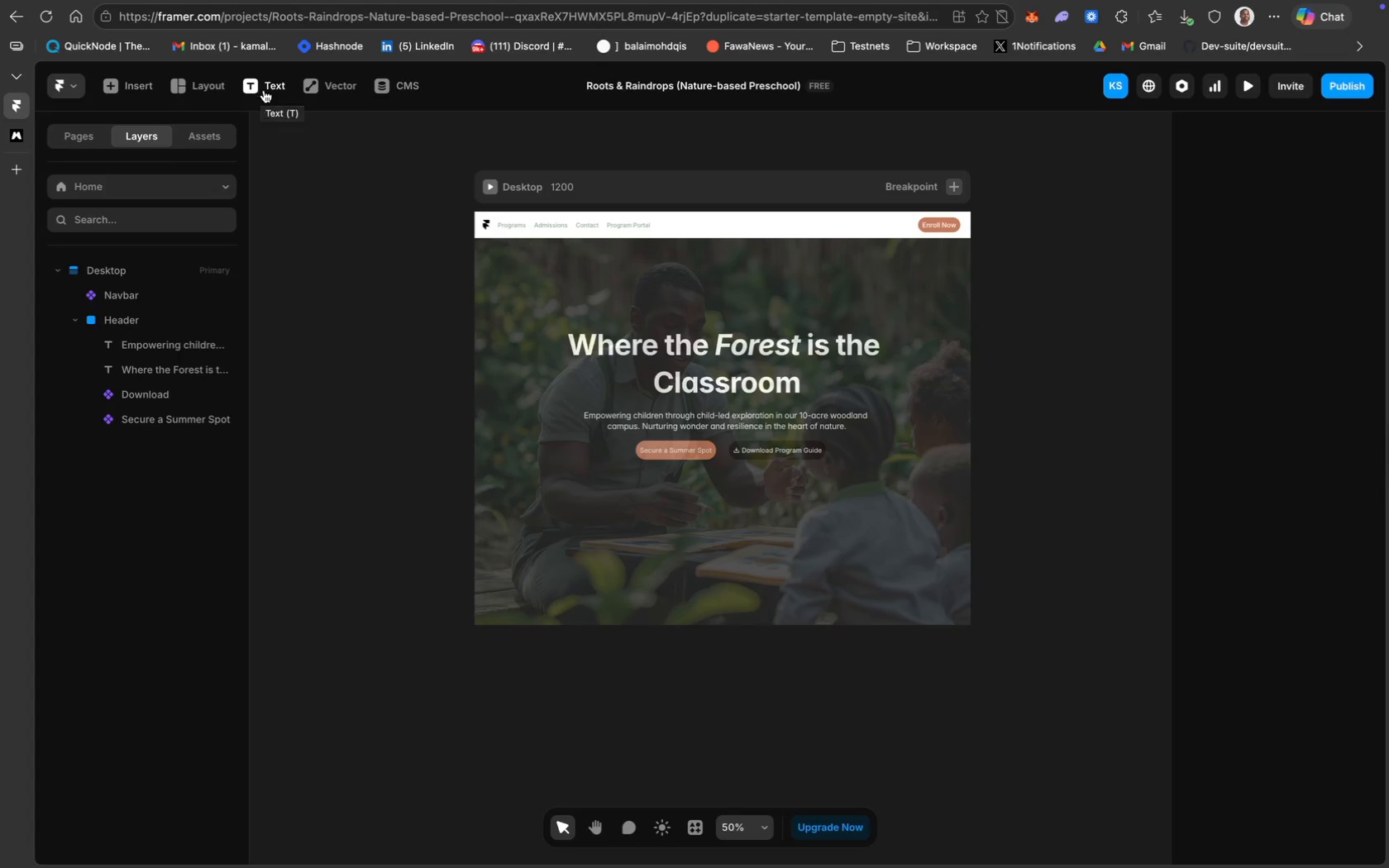 
left_click([317, 88])
 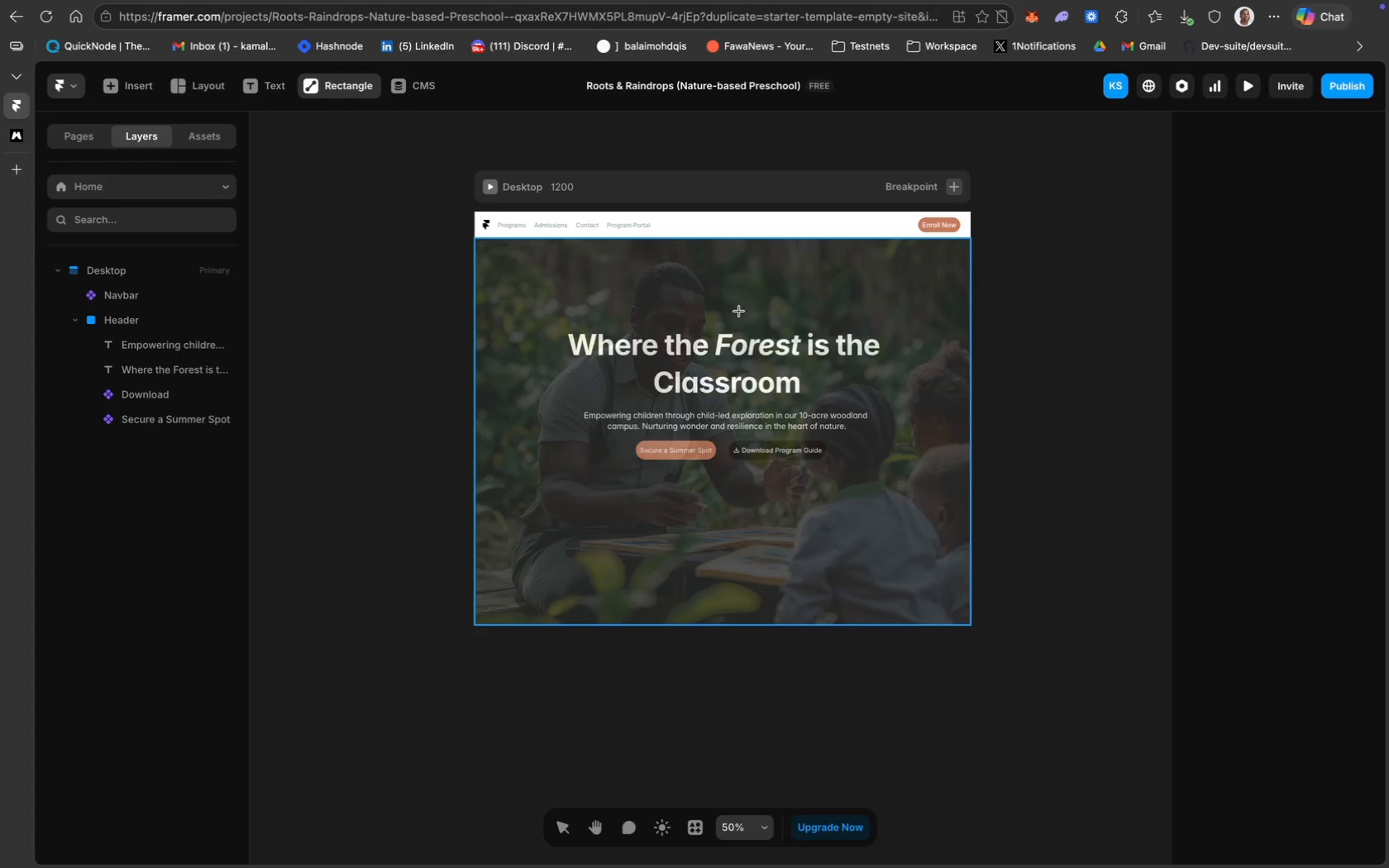 
wait(38.5)
 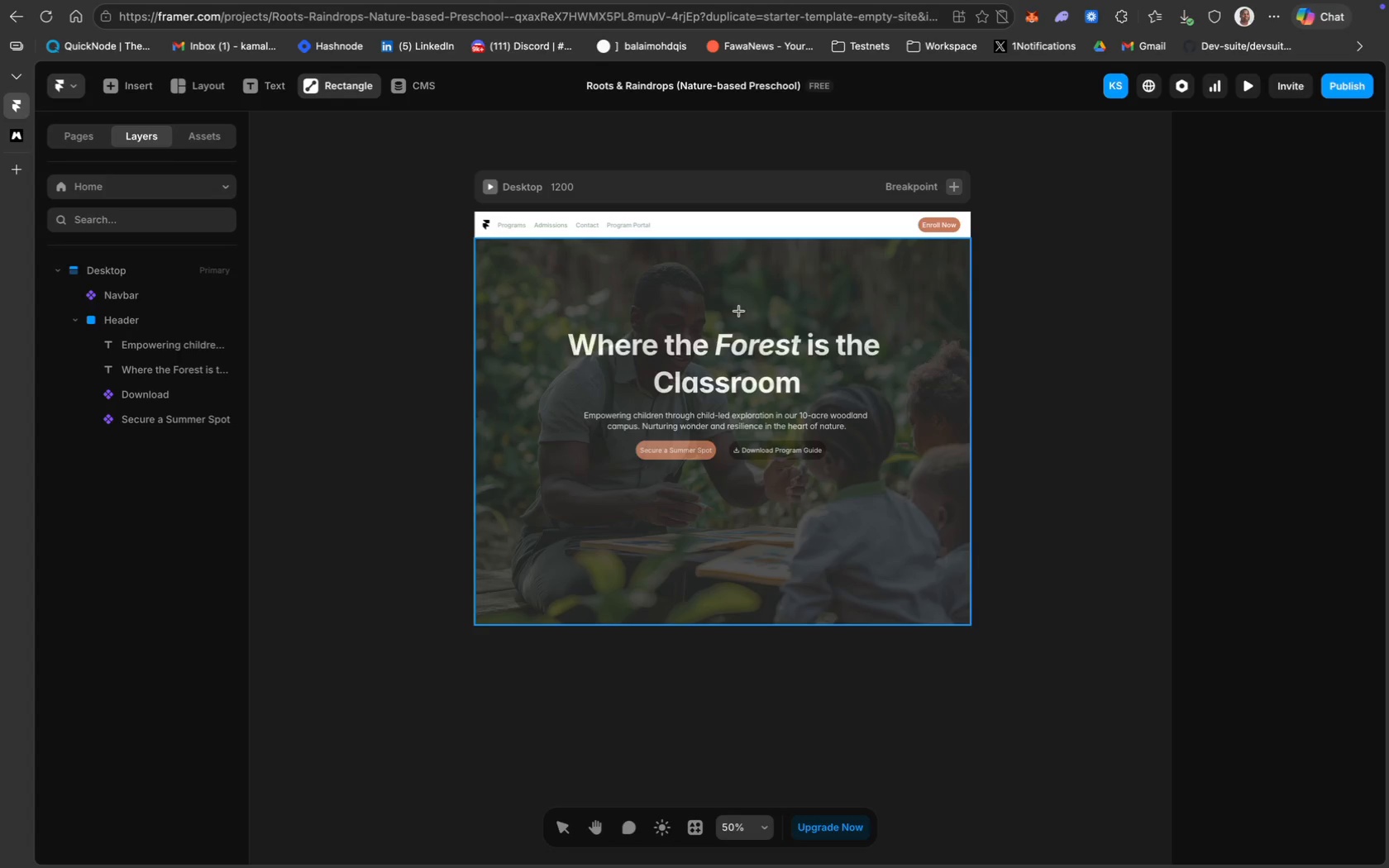 
left_click_drag(start_coordinate=[745, 311], to_coordinate=[890, 327])
 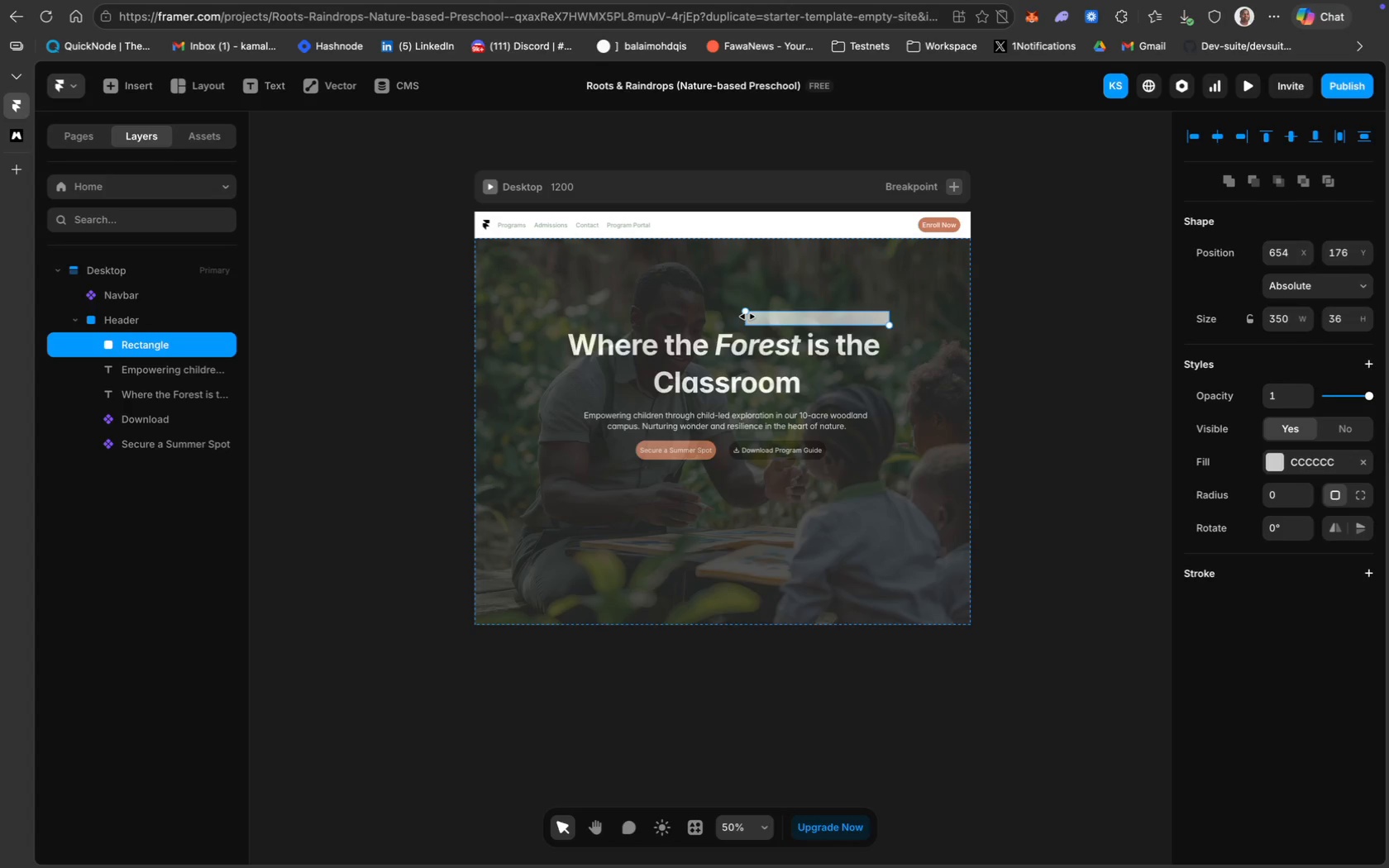 
left_click_drag(start_coordinate=[744, 317], to_coordinate=[708, 317])
 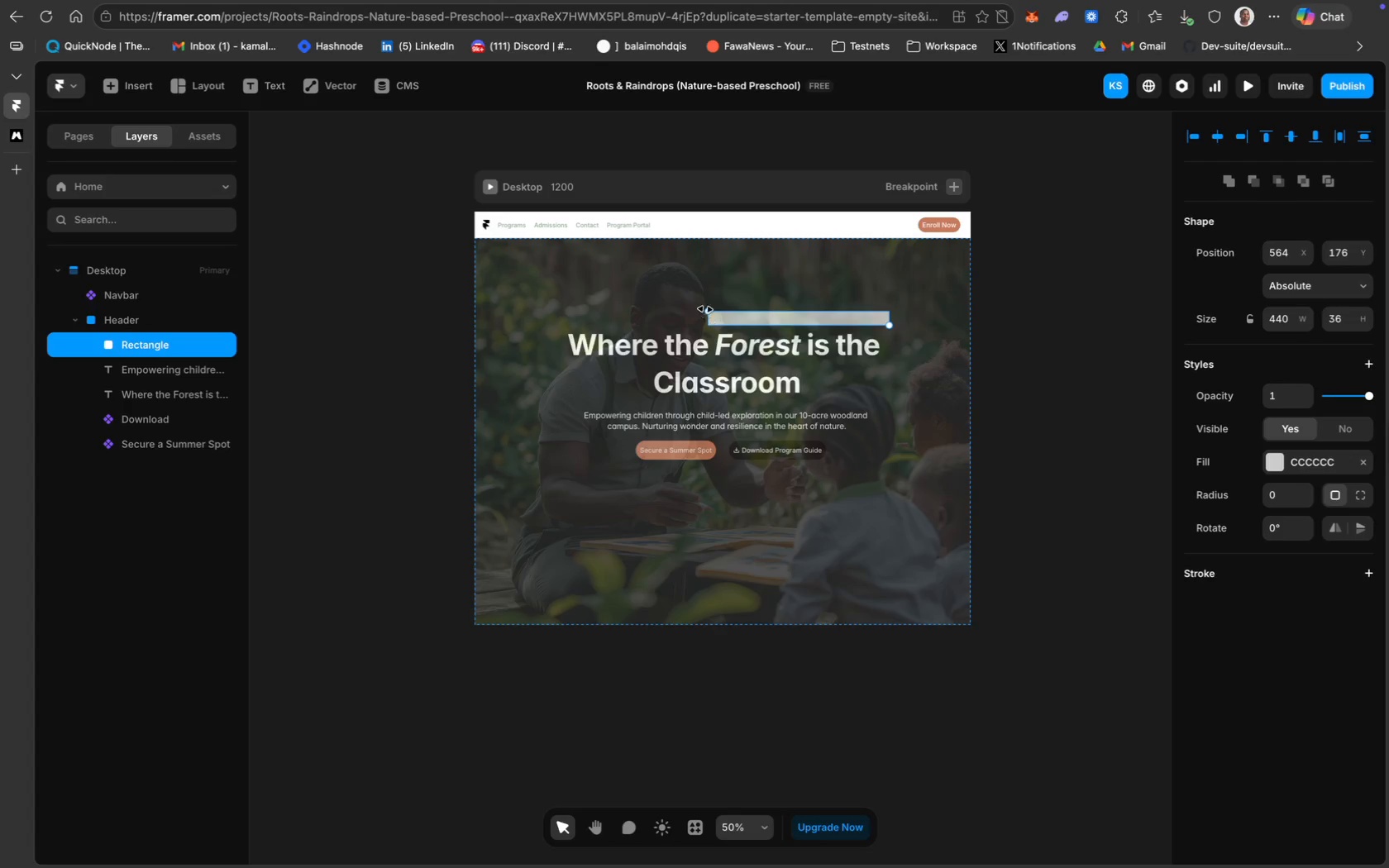 
left_click_drag(start_coordinate=[708, 312], to_coordinate=[702, 300])
 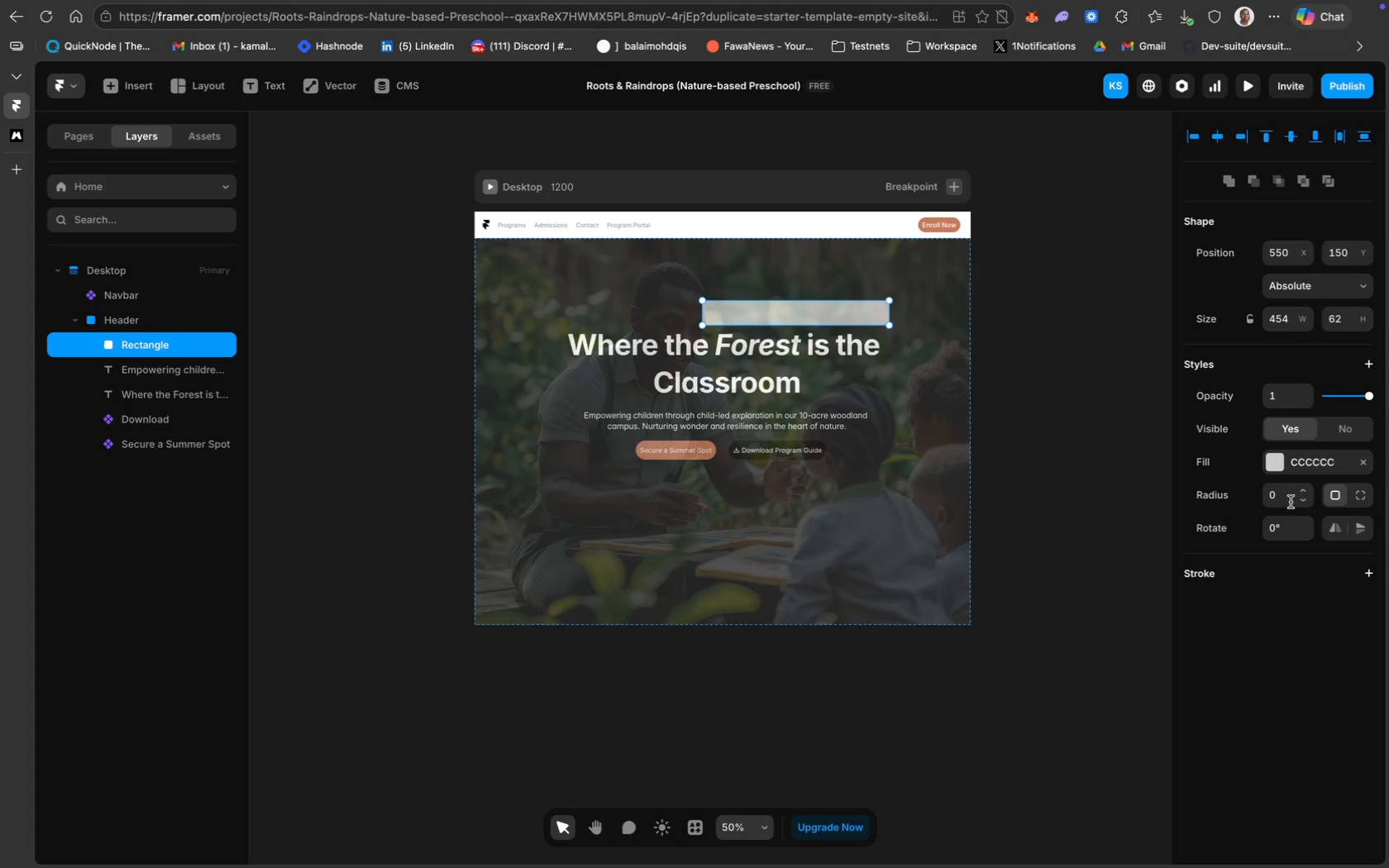 
key(5)
 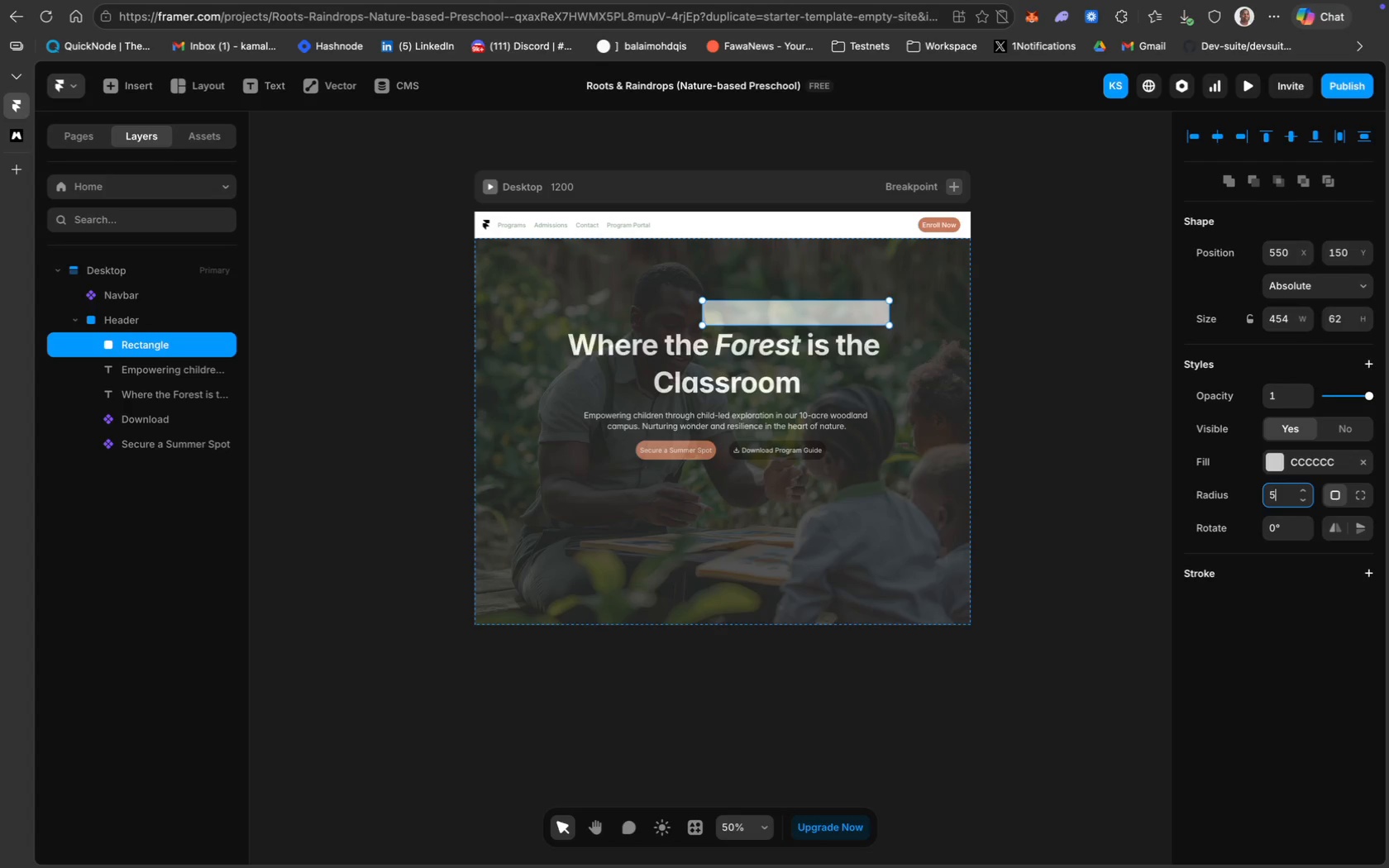 
key(Enter)
 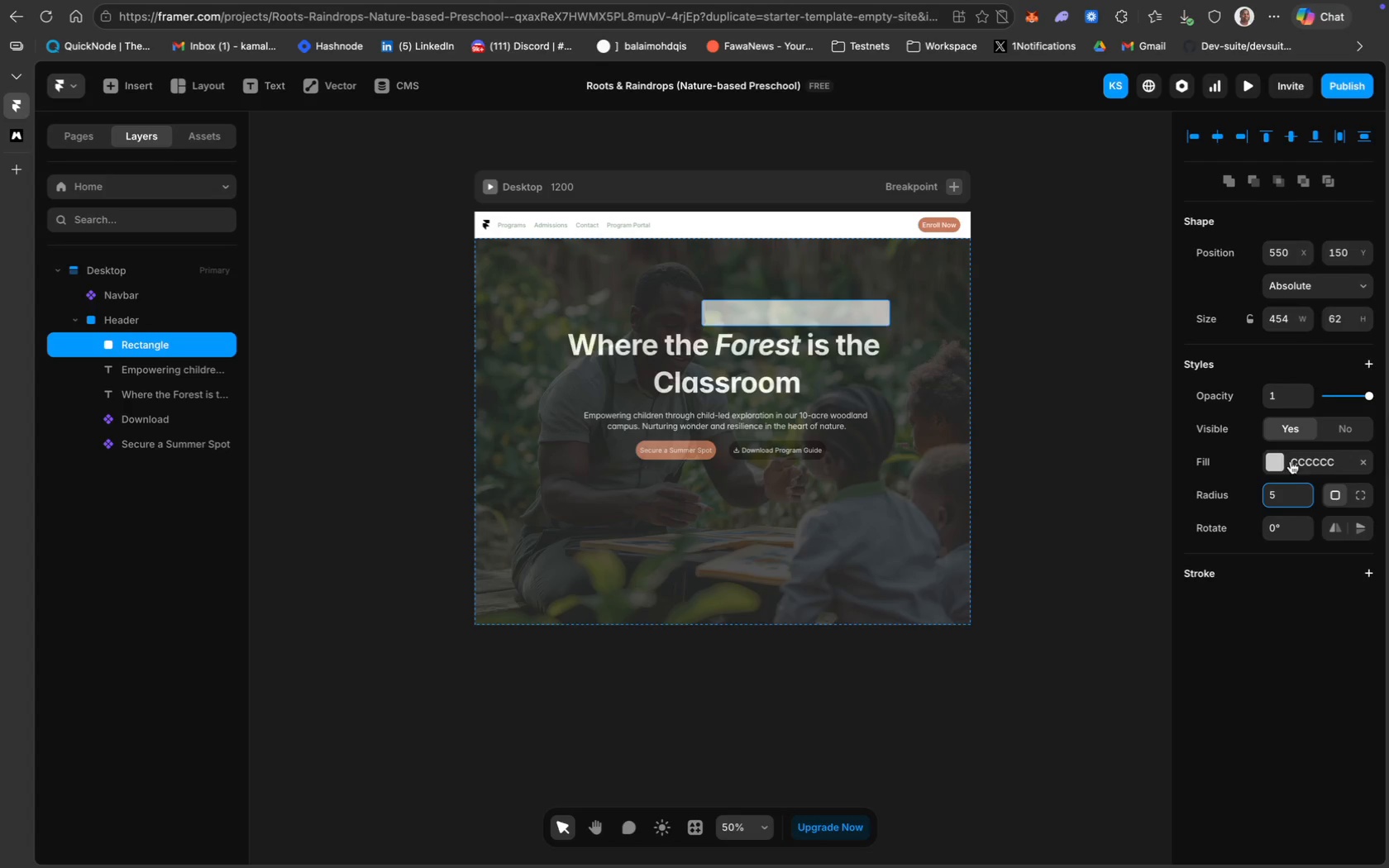 
left_click([1291, 491])
 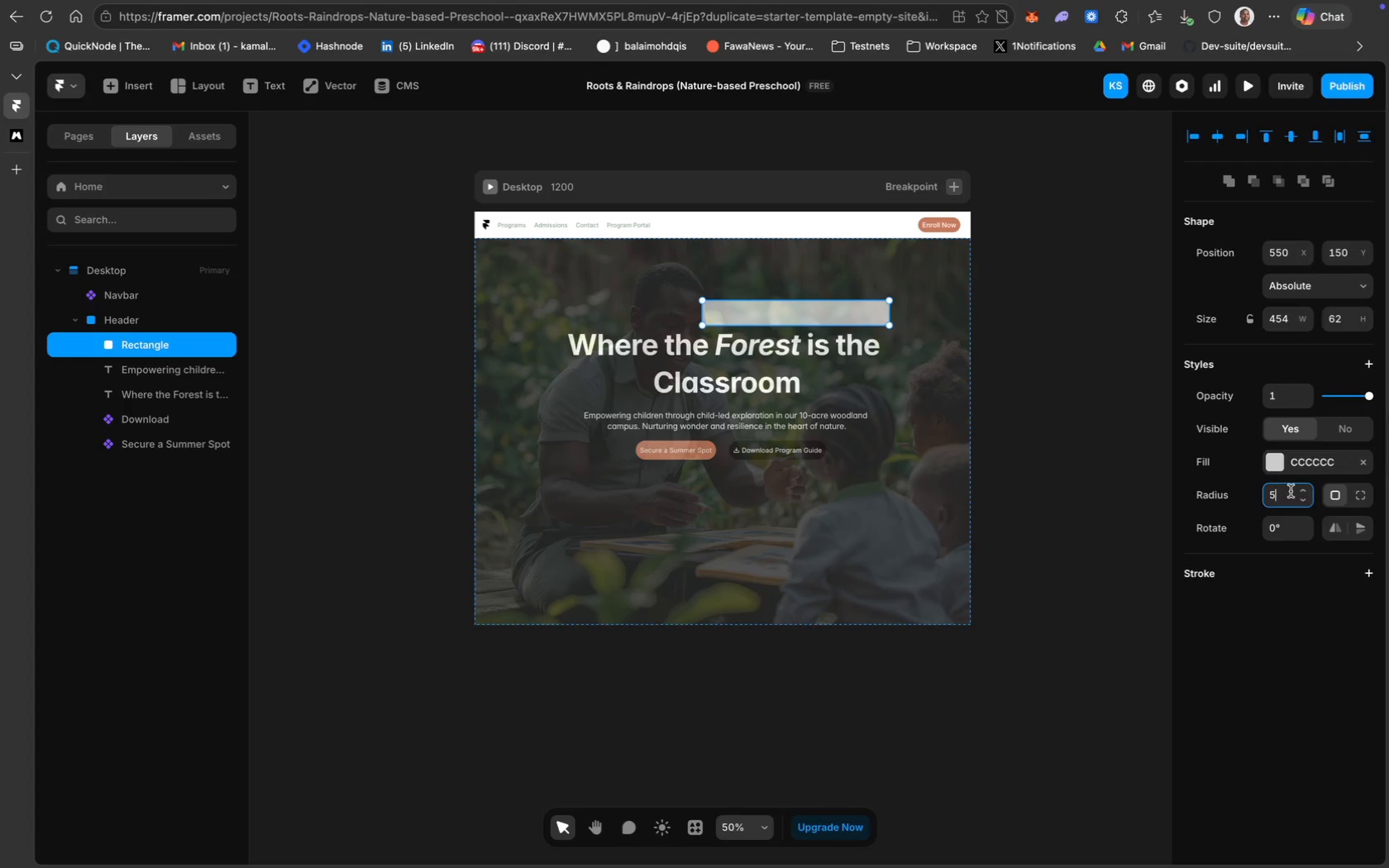 
key(Backspace)
key(Backspace)
type(10)
 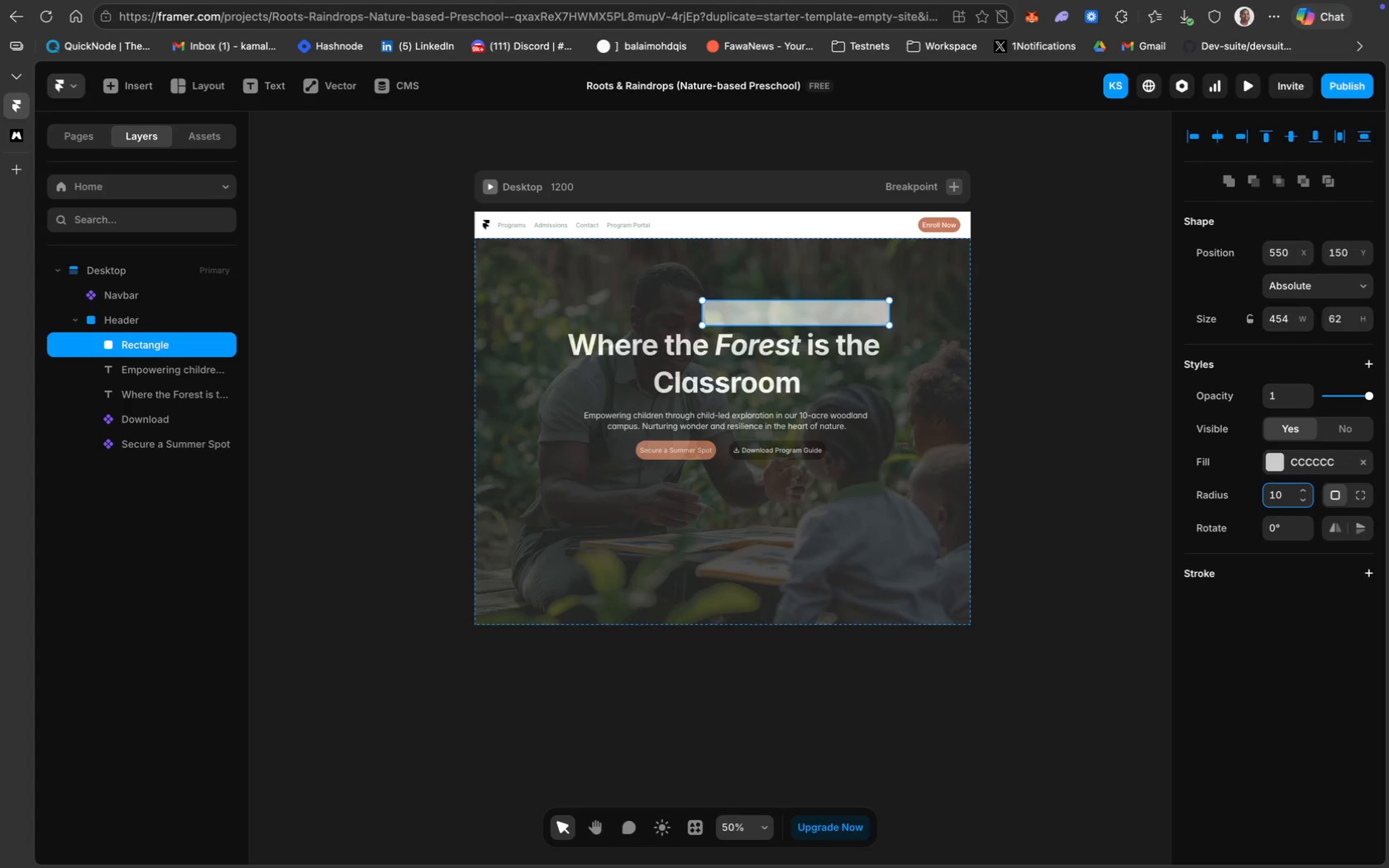 
key(Enter)
 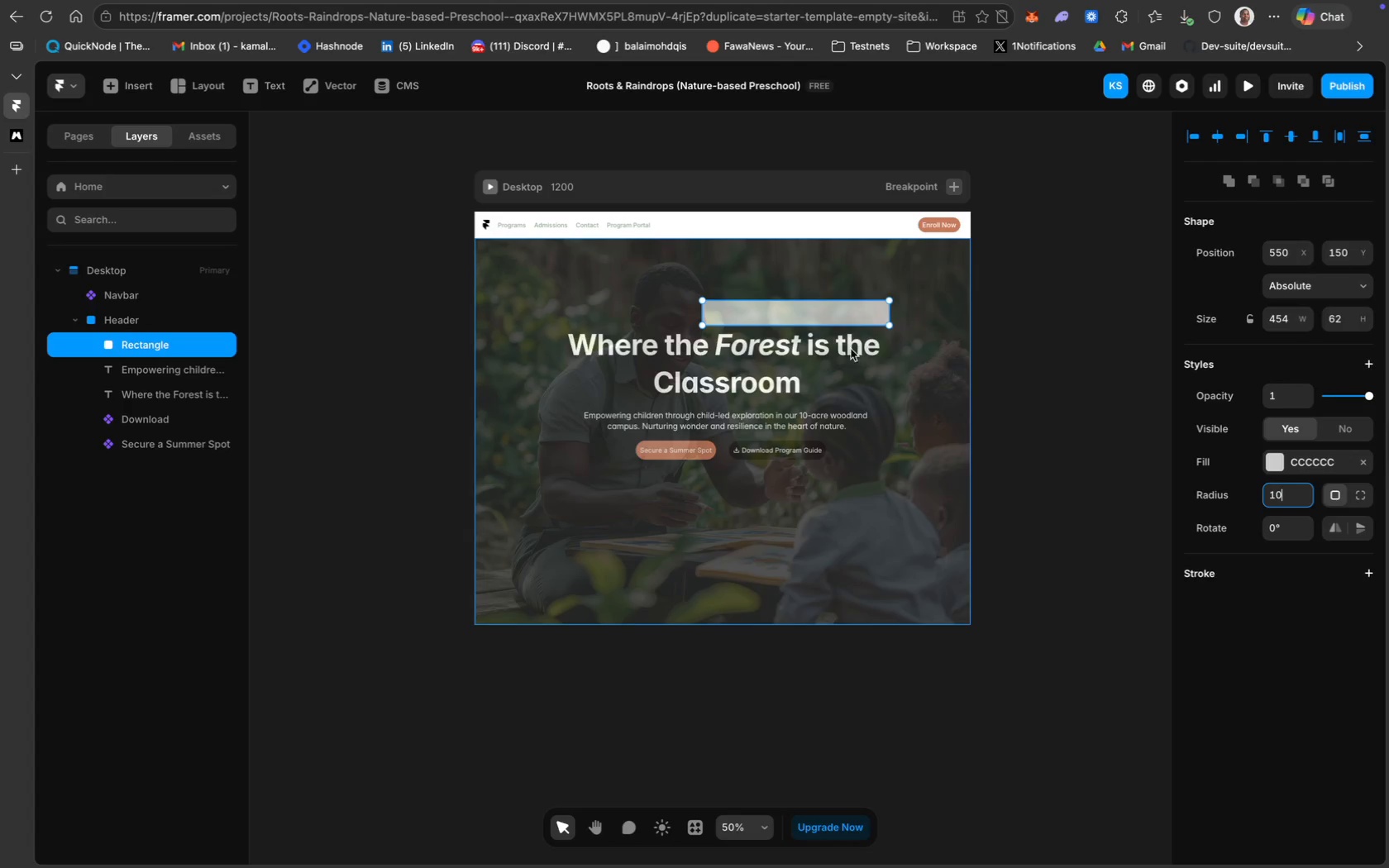 
left_click([795, 311])
 